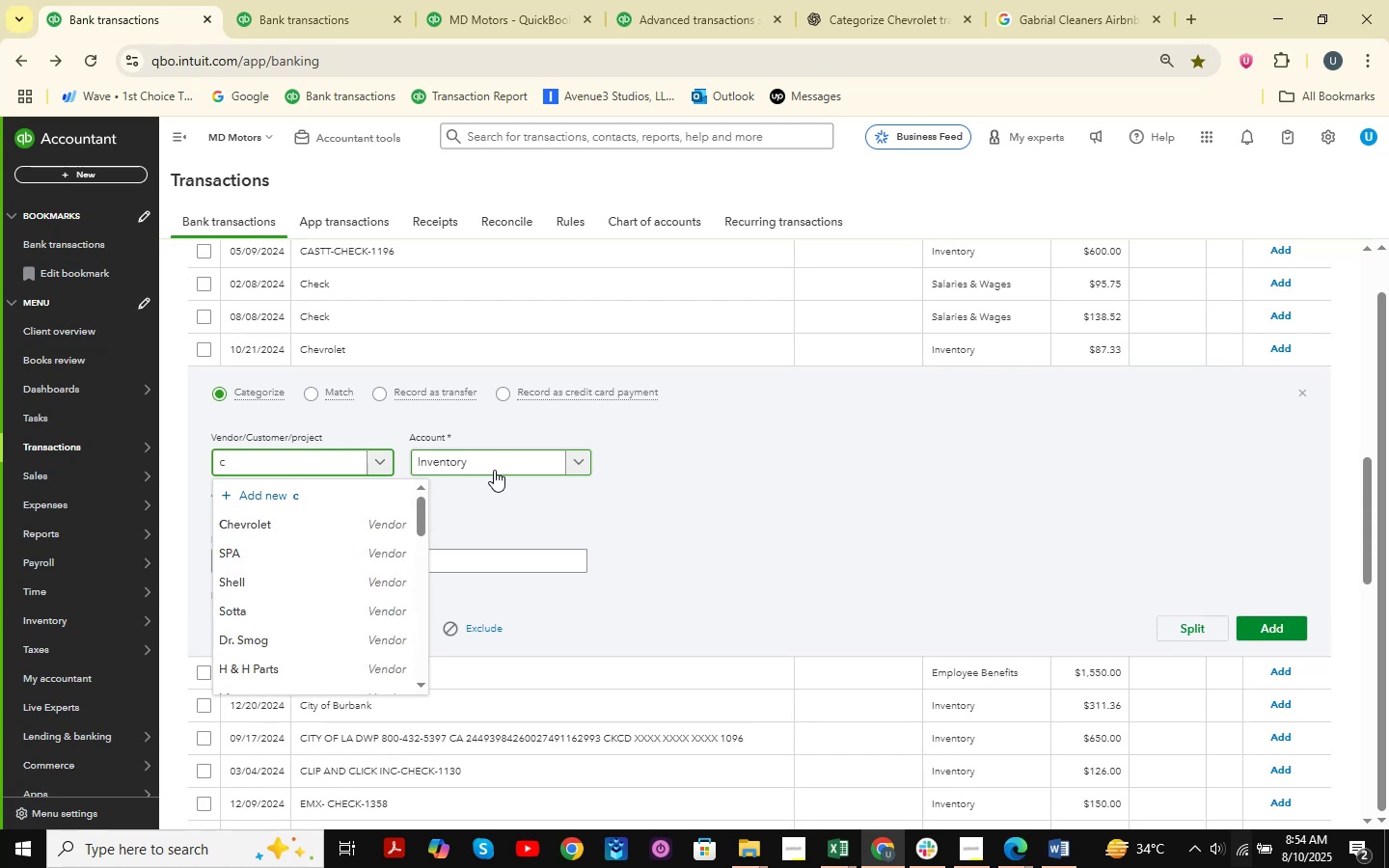 
key(ArrowDown)
 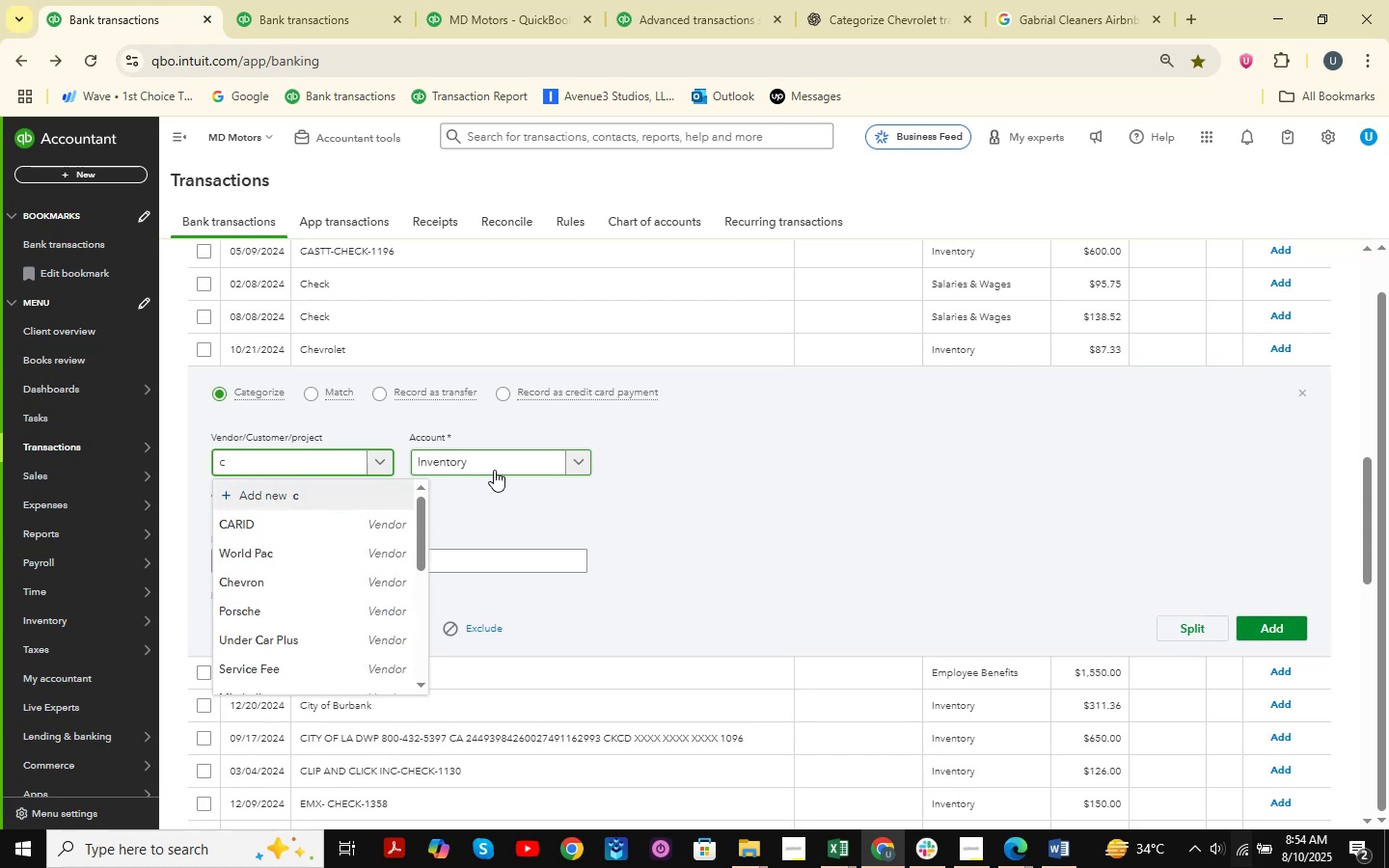 
key(H)
 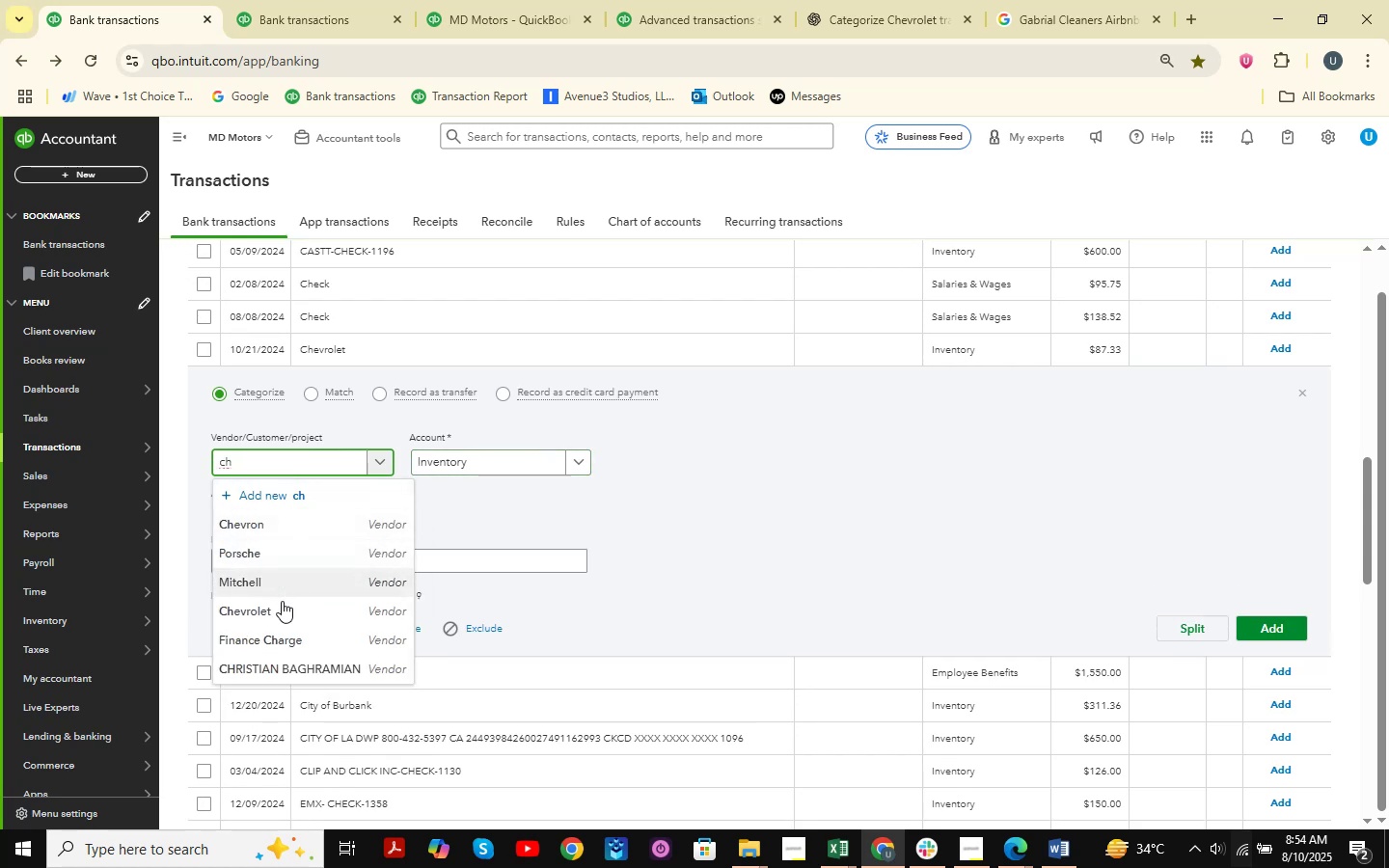 
double_click([457, 479])
 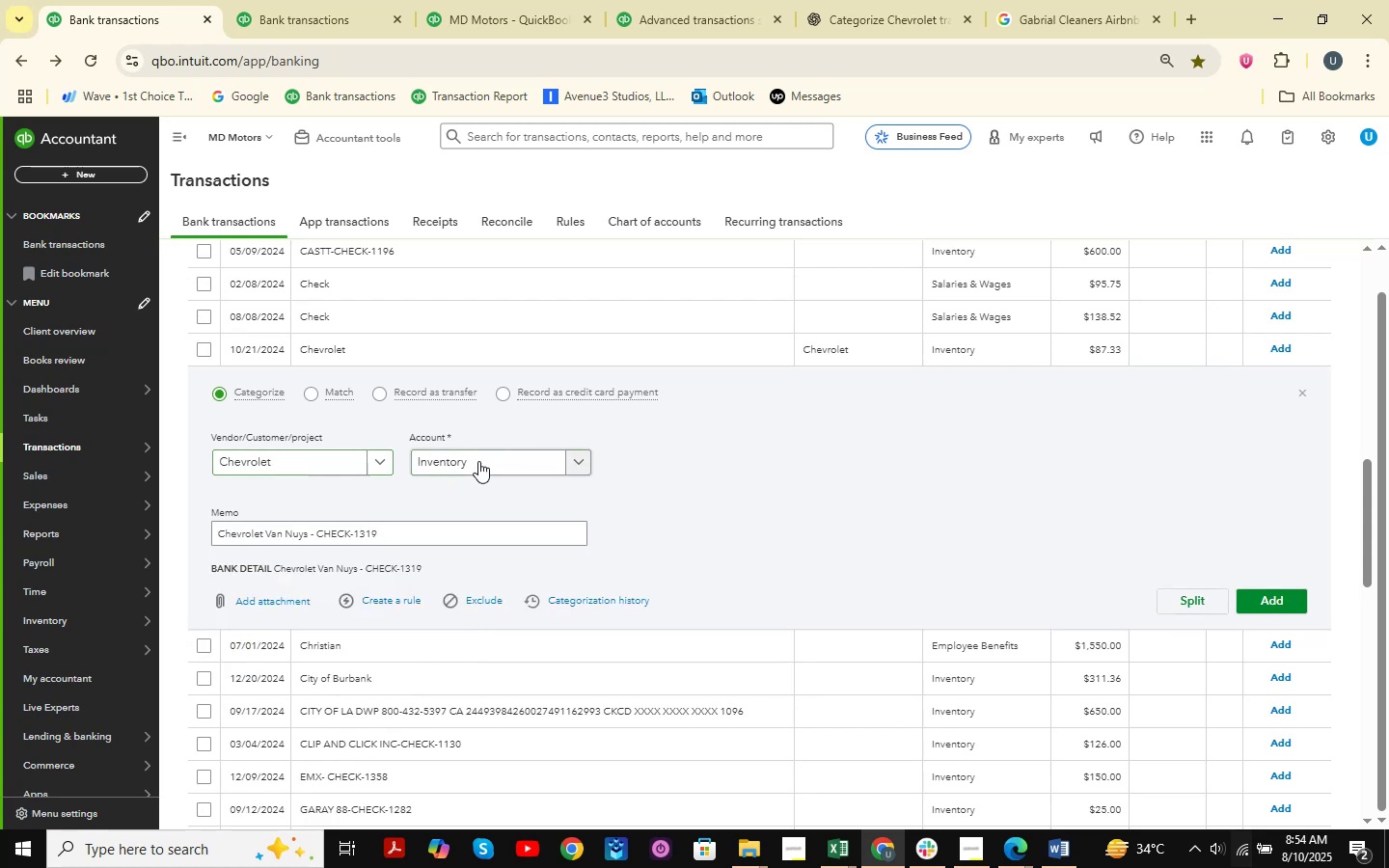 
triple_click([478, 461])
 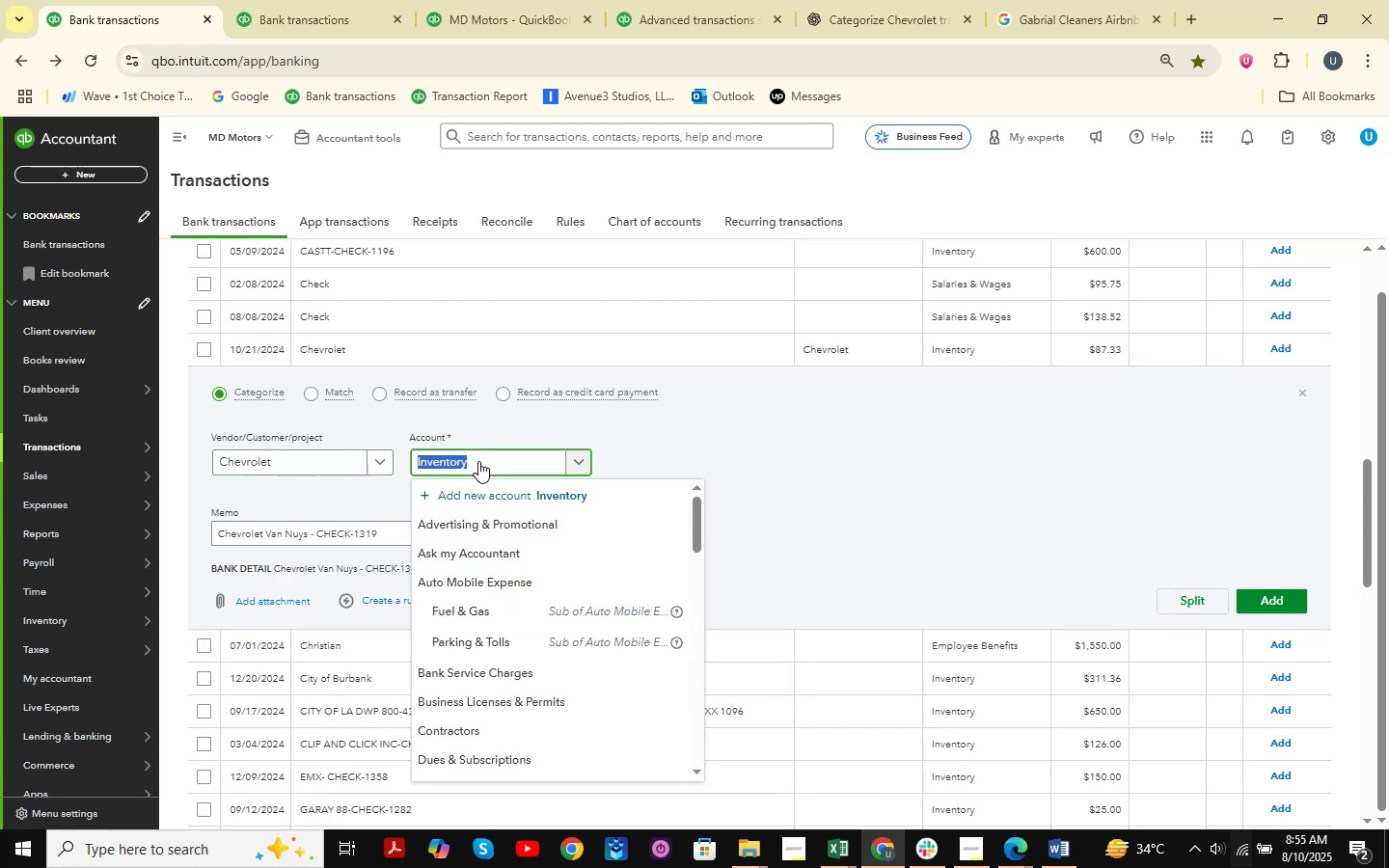 
type(supplies )
 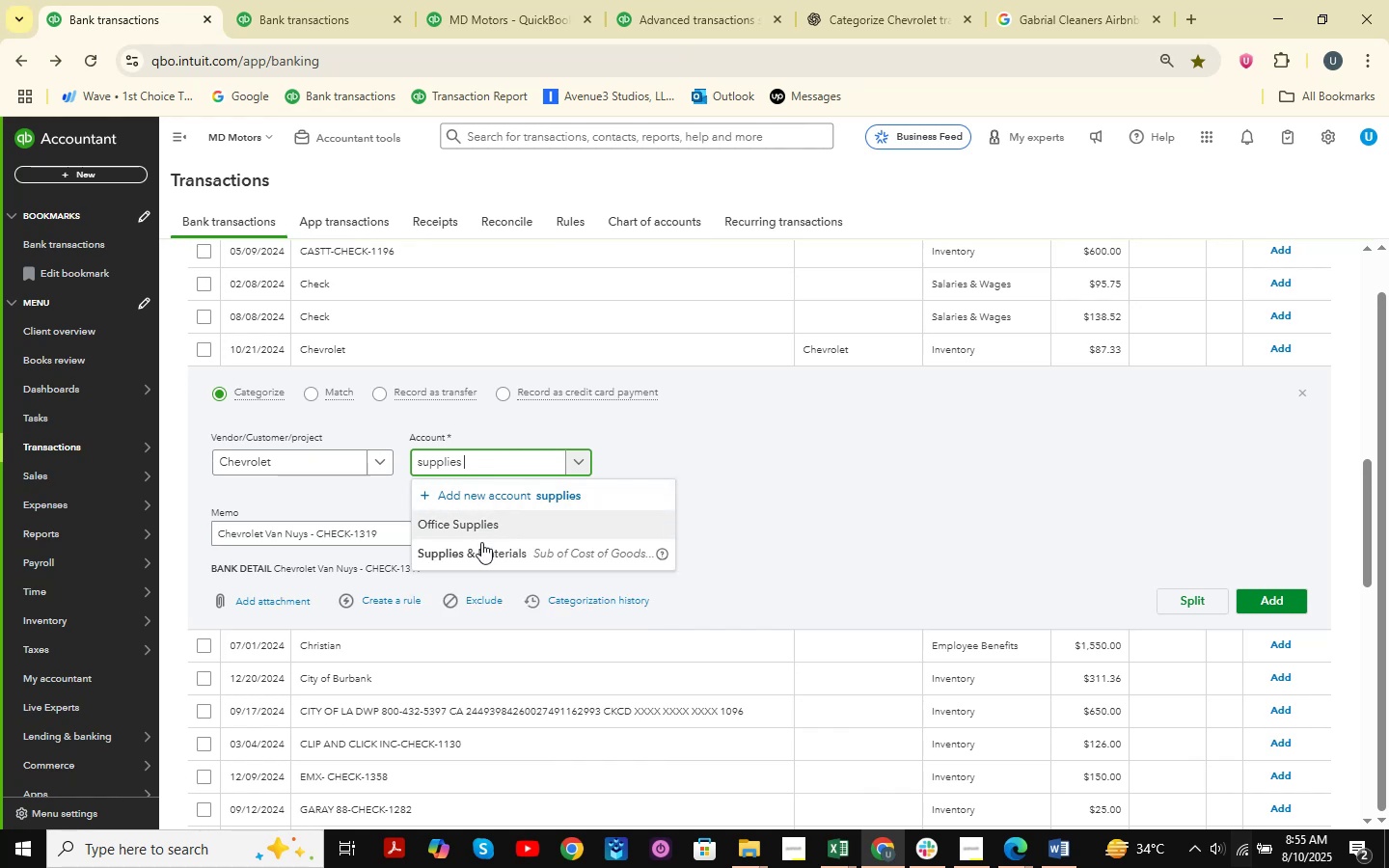 
left_click([482, 546])
 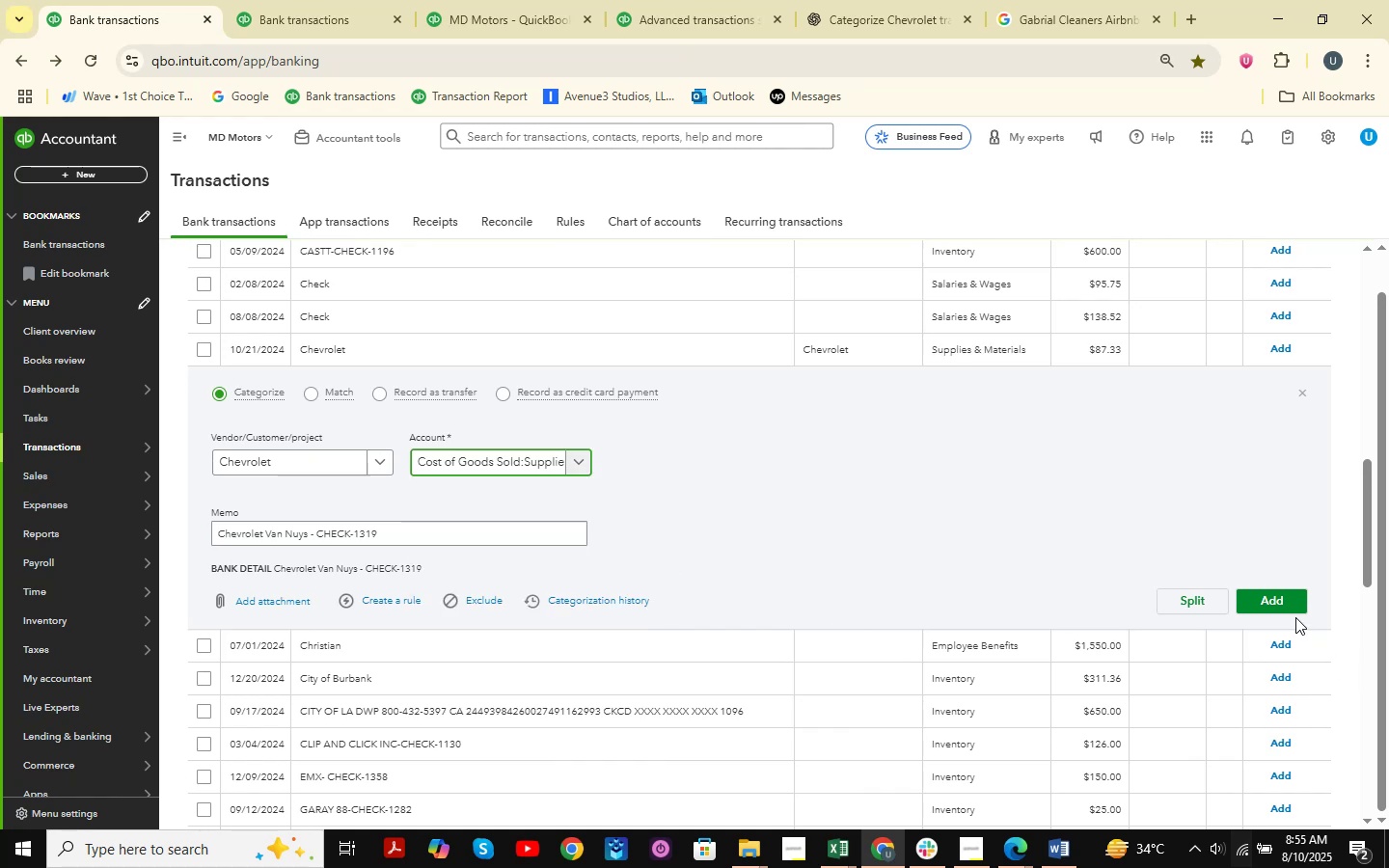 
left_click([1294, 602])
 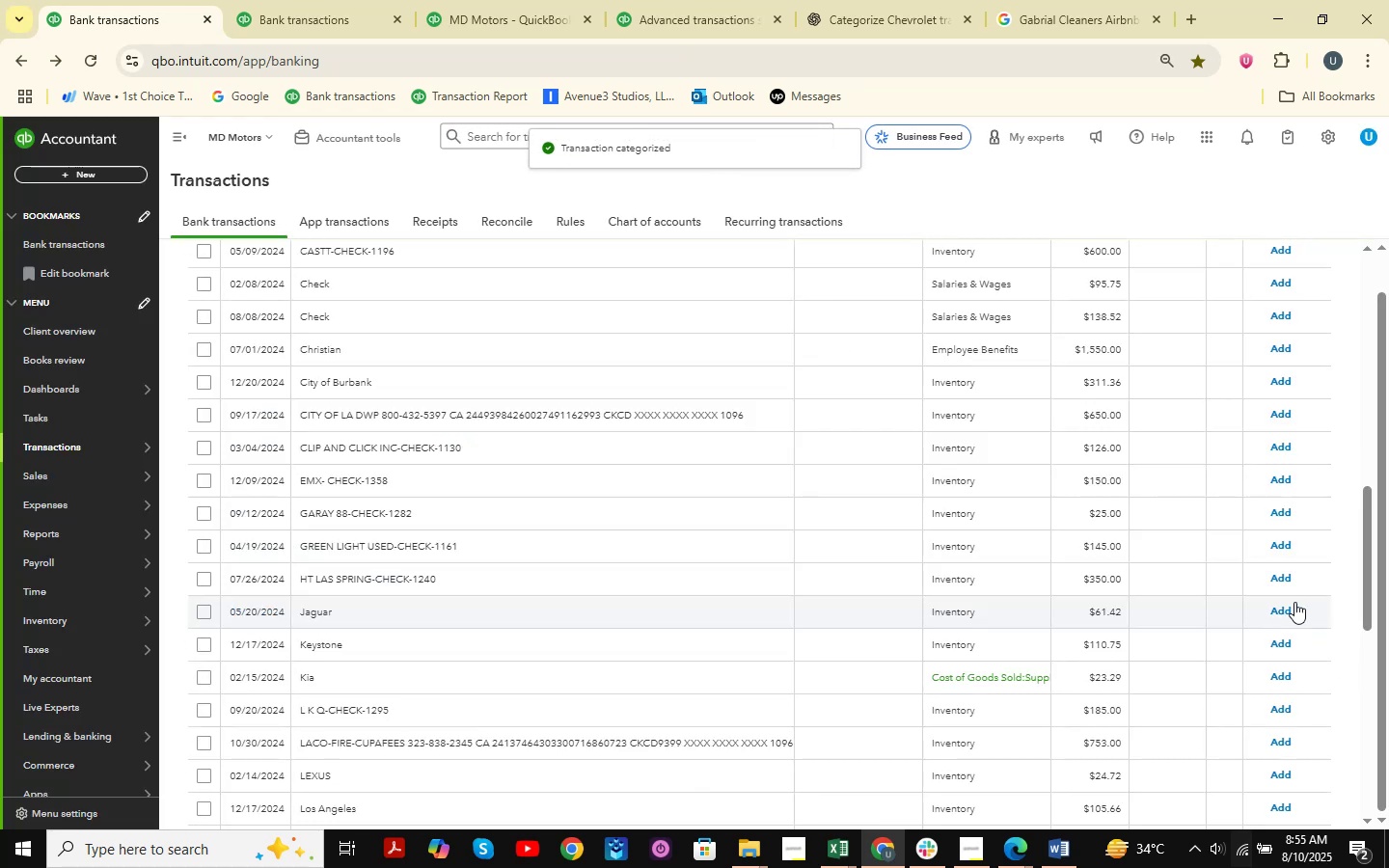 
wait(6.52)
 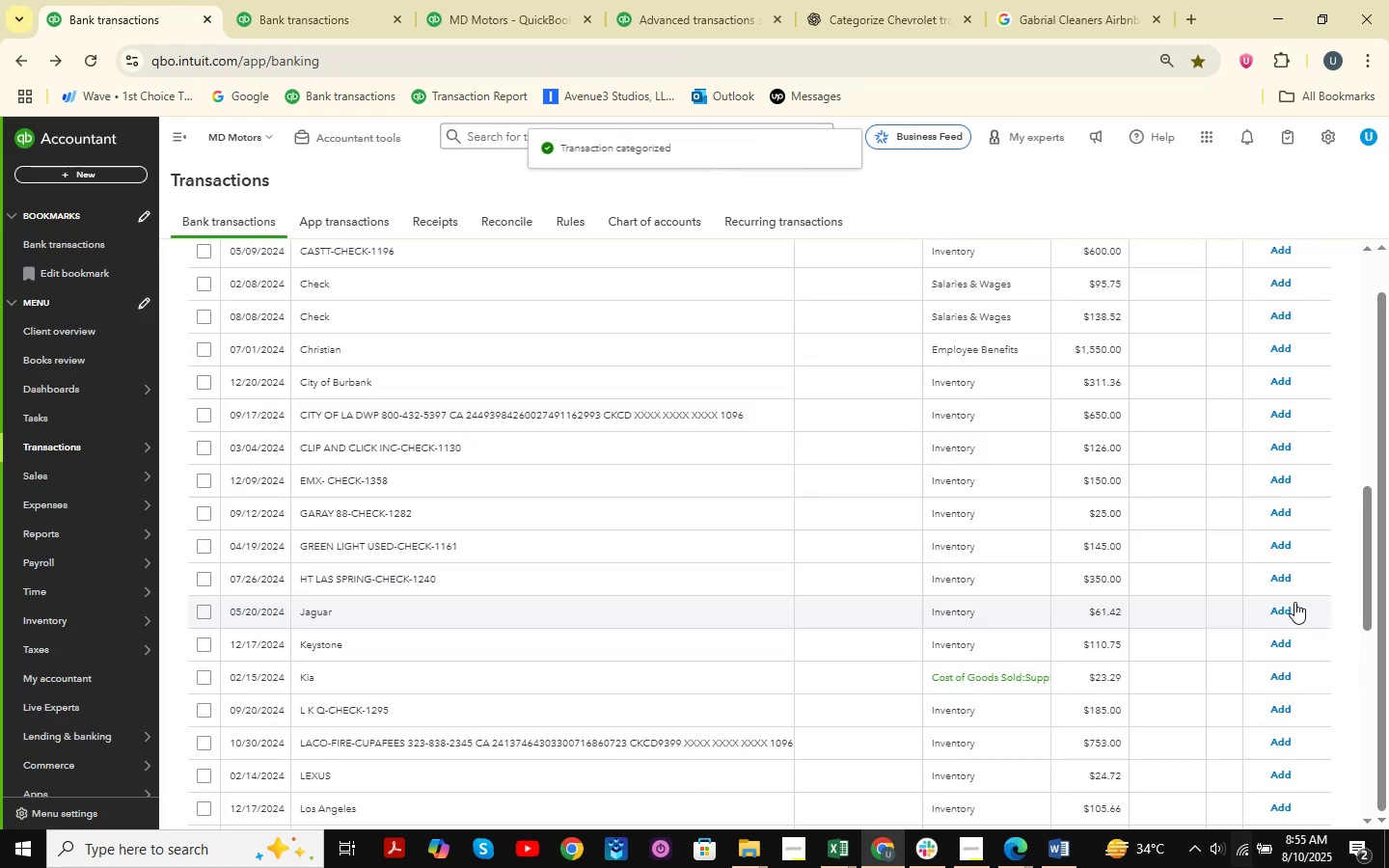 
scroll: coordinate [650, 422], scroll_direction: down, amount: 10.0
 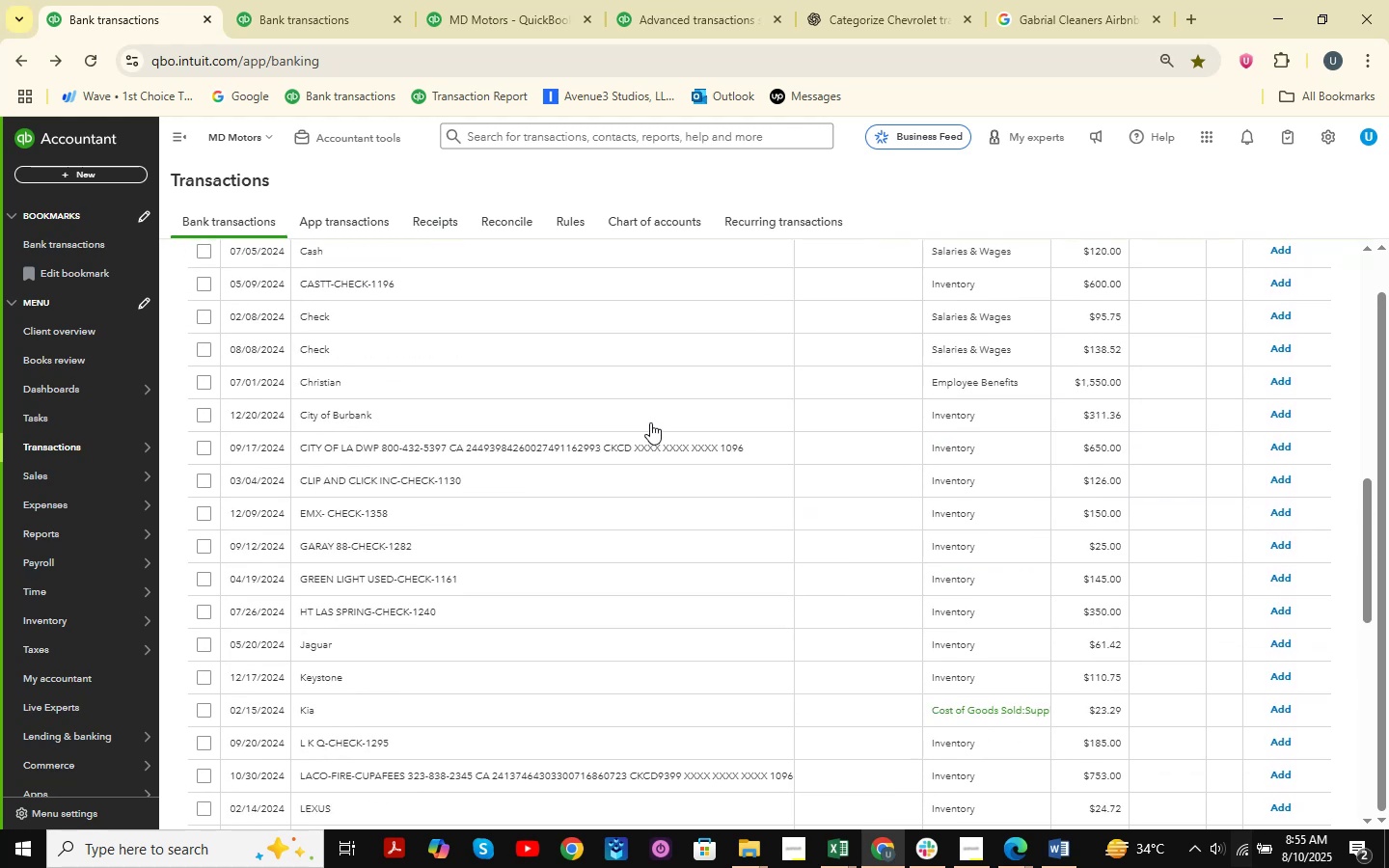 
scroll: coordinate [650, 422], scroll_direction: up, amount: 5.0
 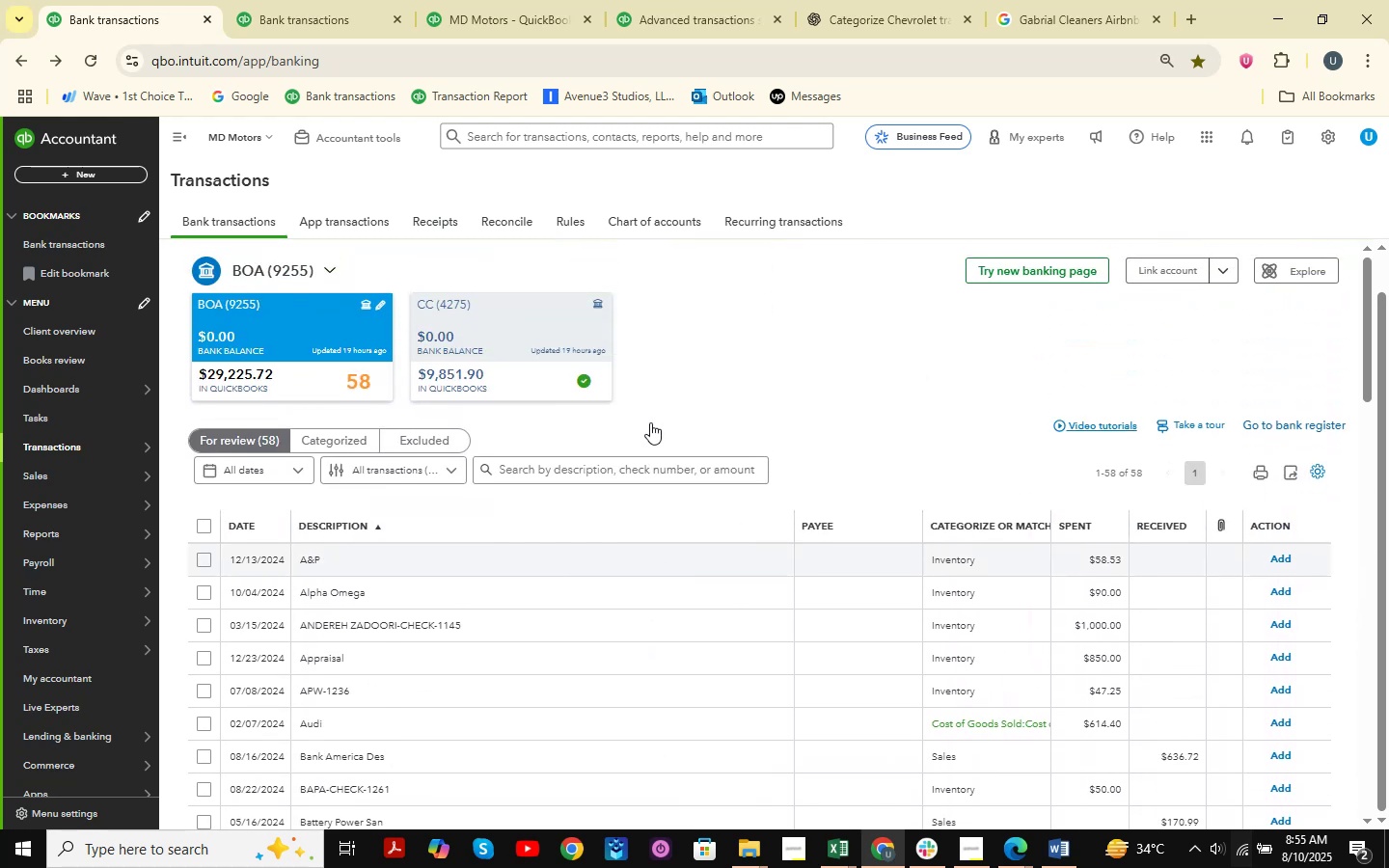 
scroll: coordinate [434, 463], scroll_direction: down, amount: 27.0
 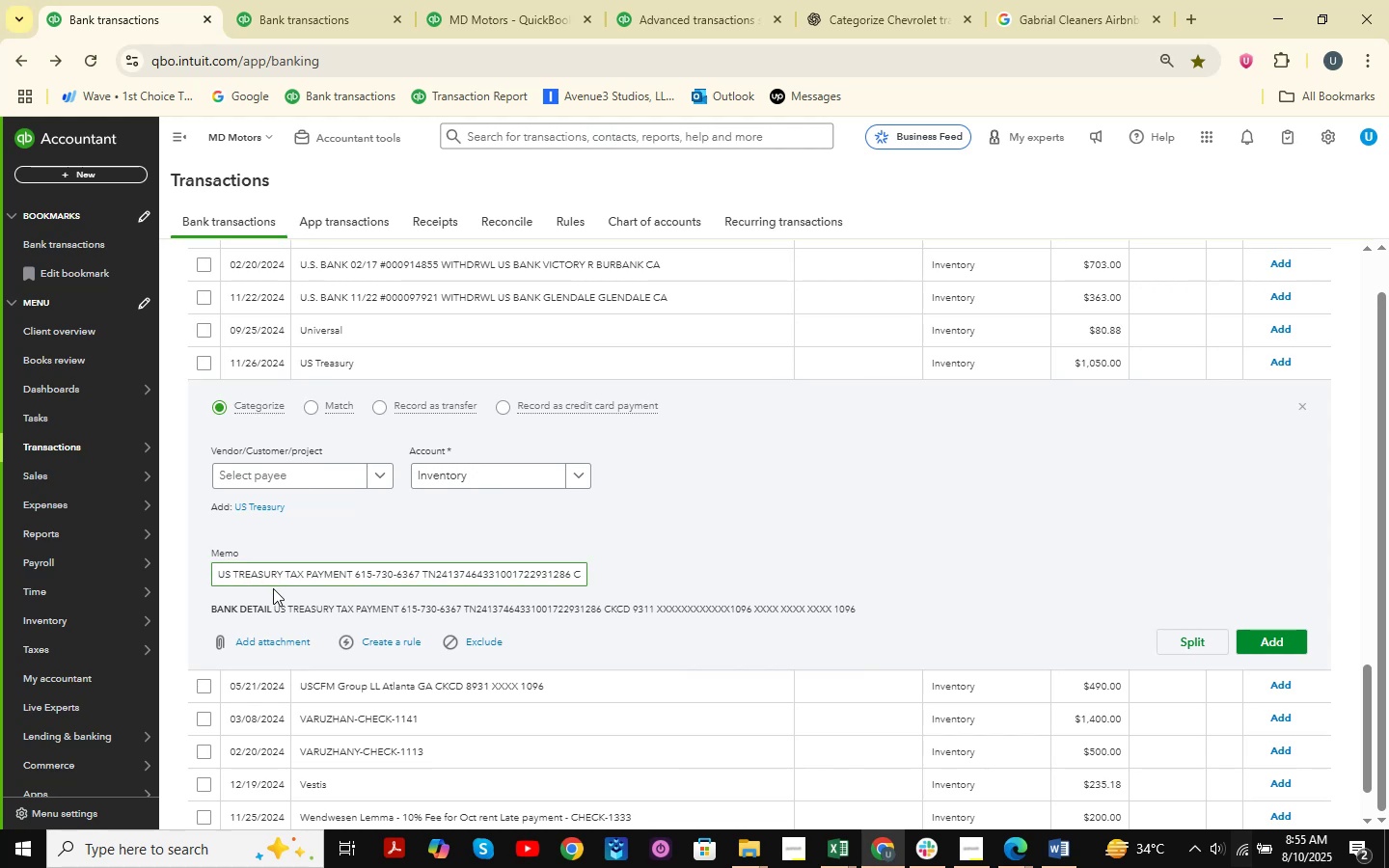 
left_click_drag(start_coordinate=[210, 577], to_coordinate=[308, 580])
 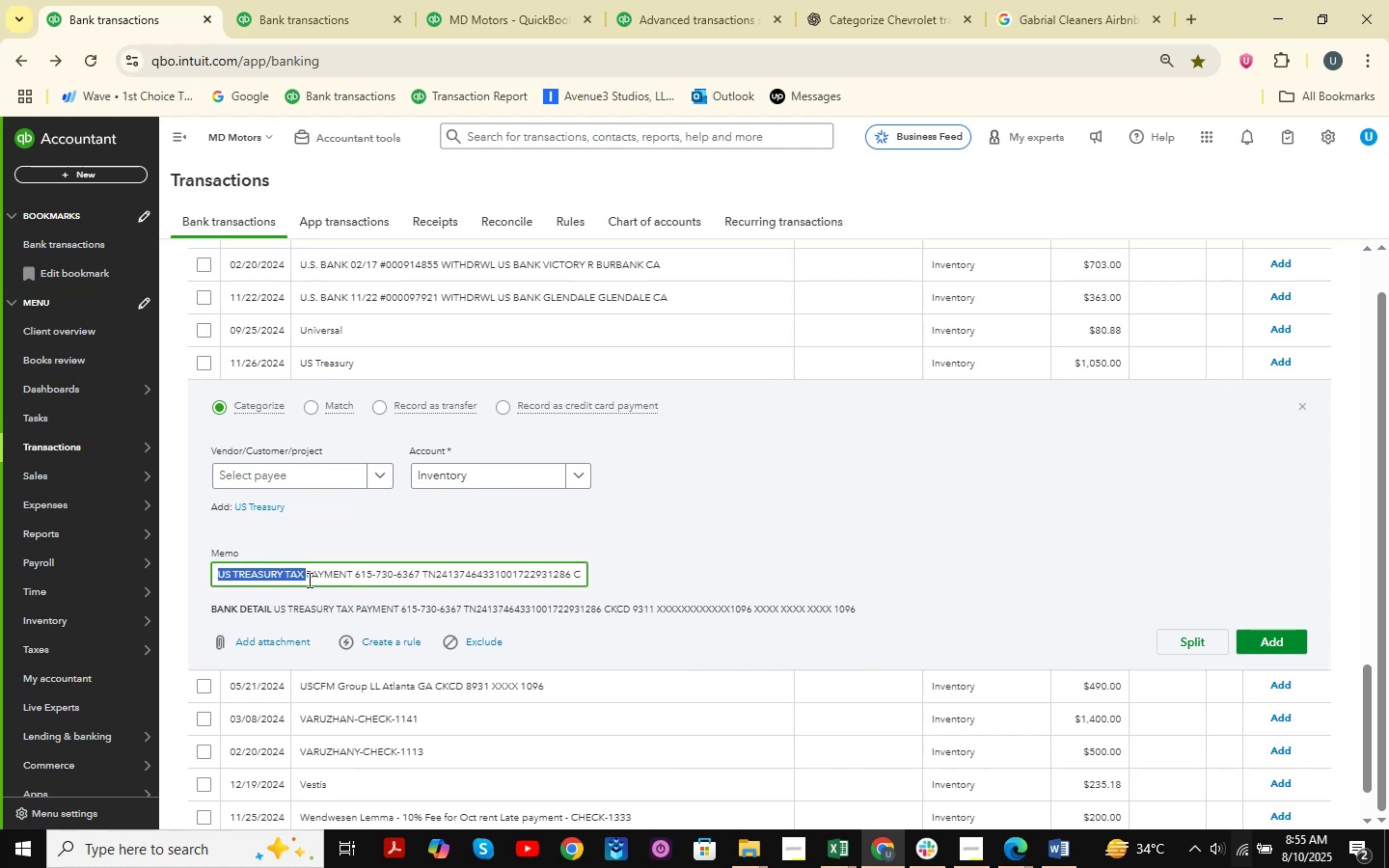 
key(Control+C)
 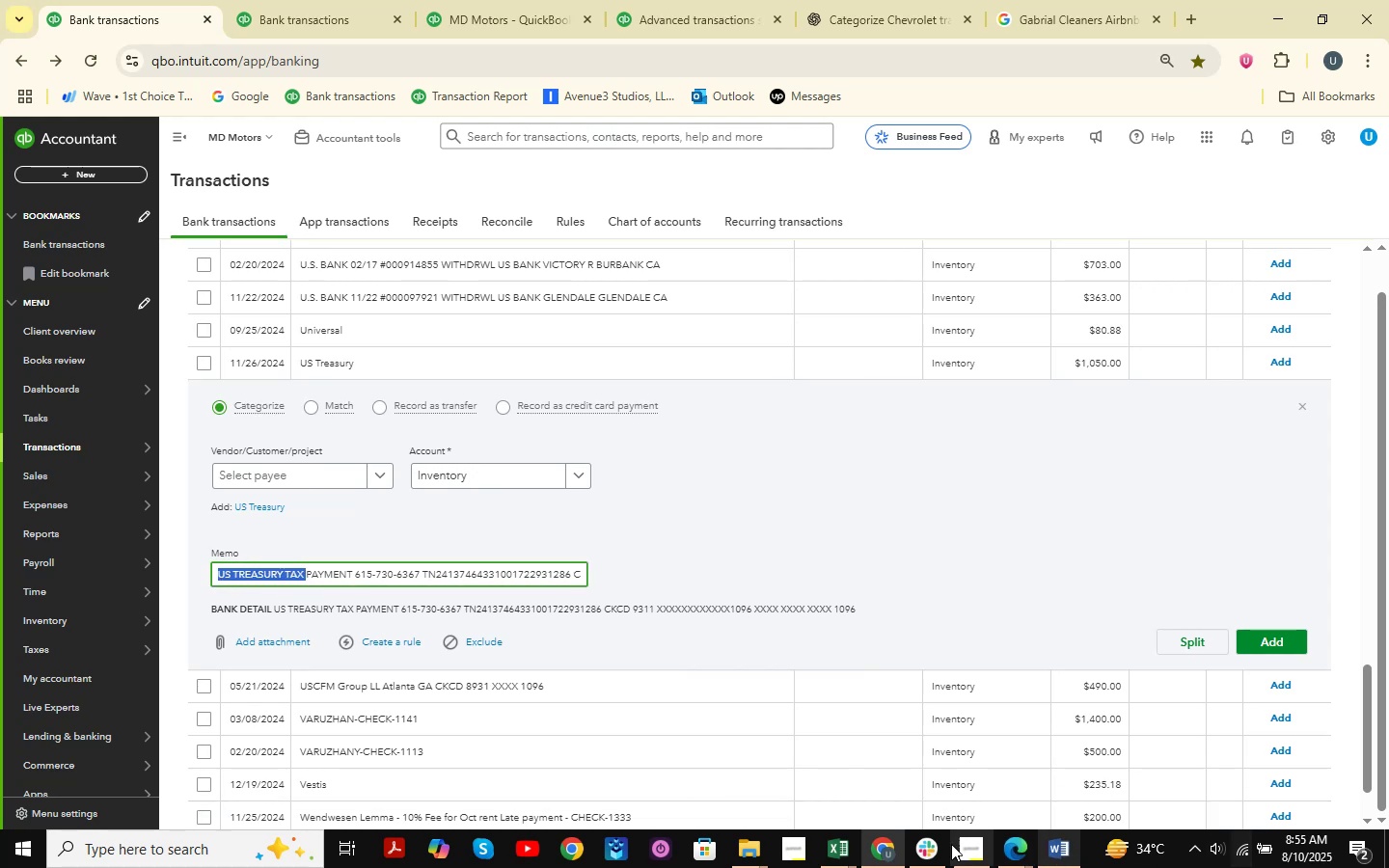 
left_click([849, 852])
 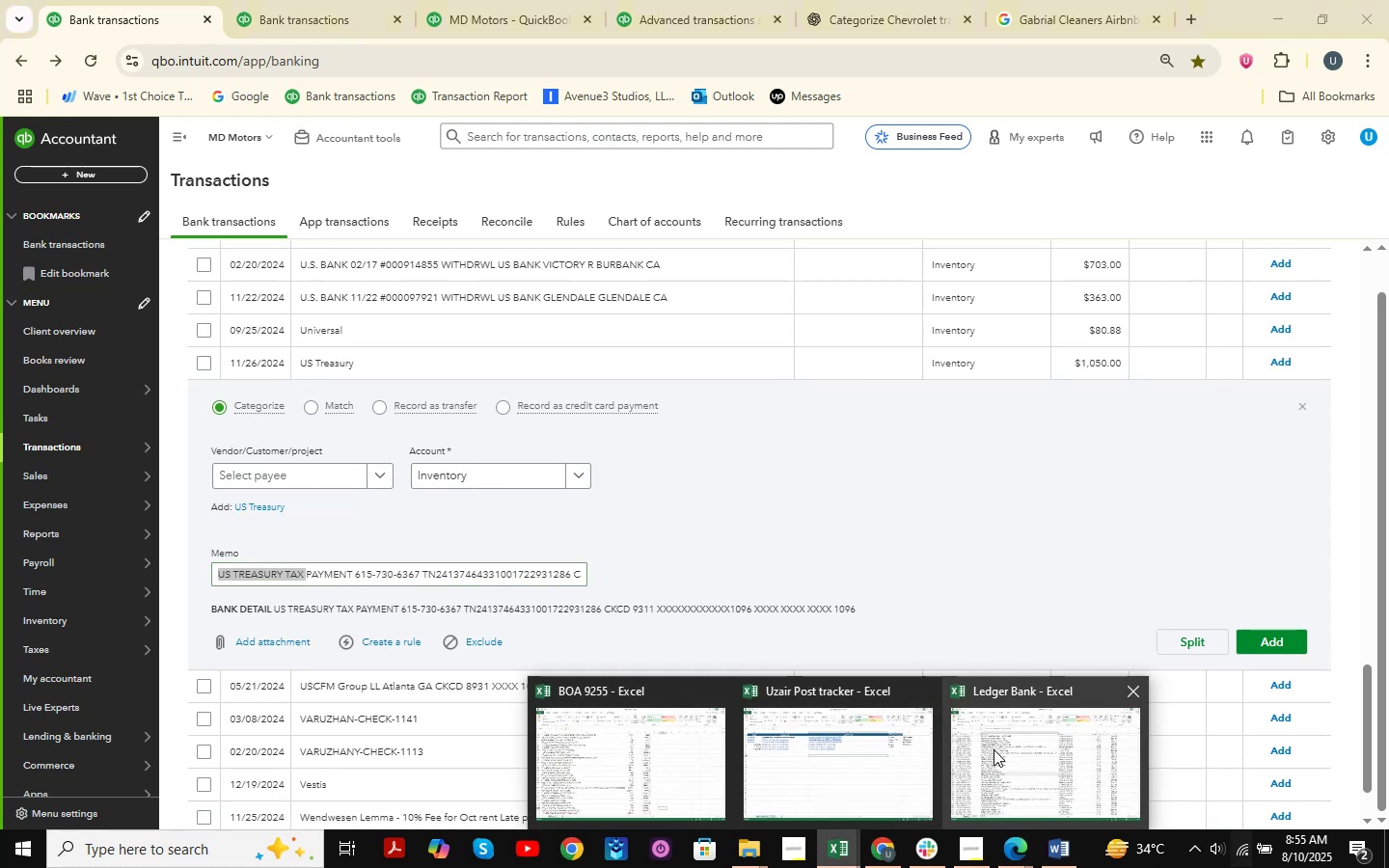 
left_click([994, 749])
 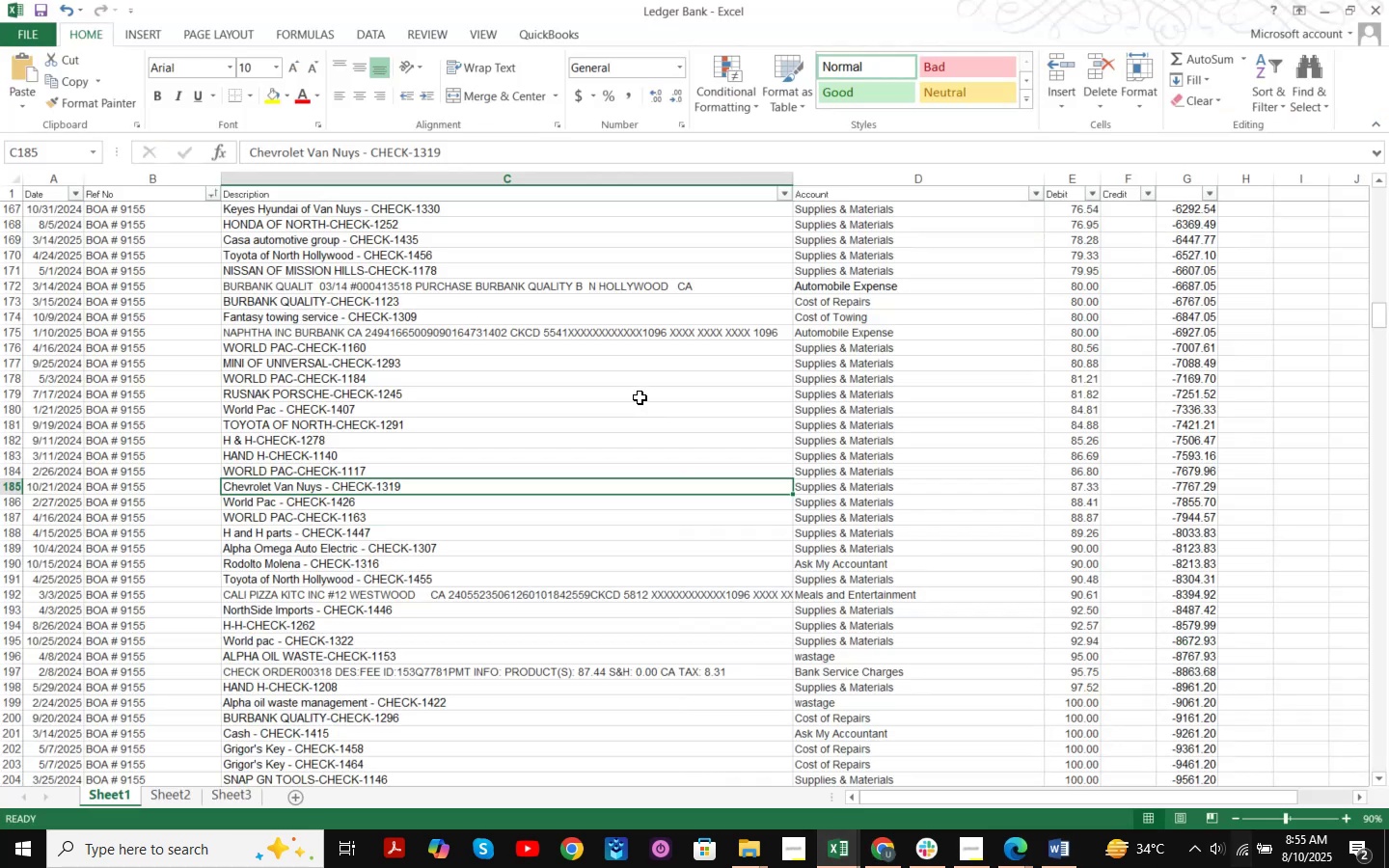 
left_click([640, 391])
 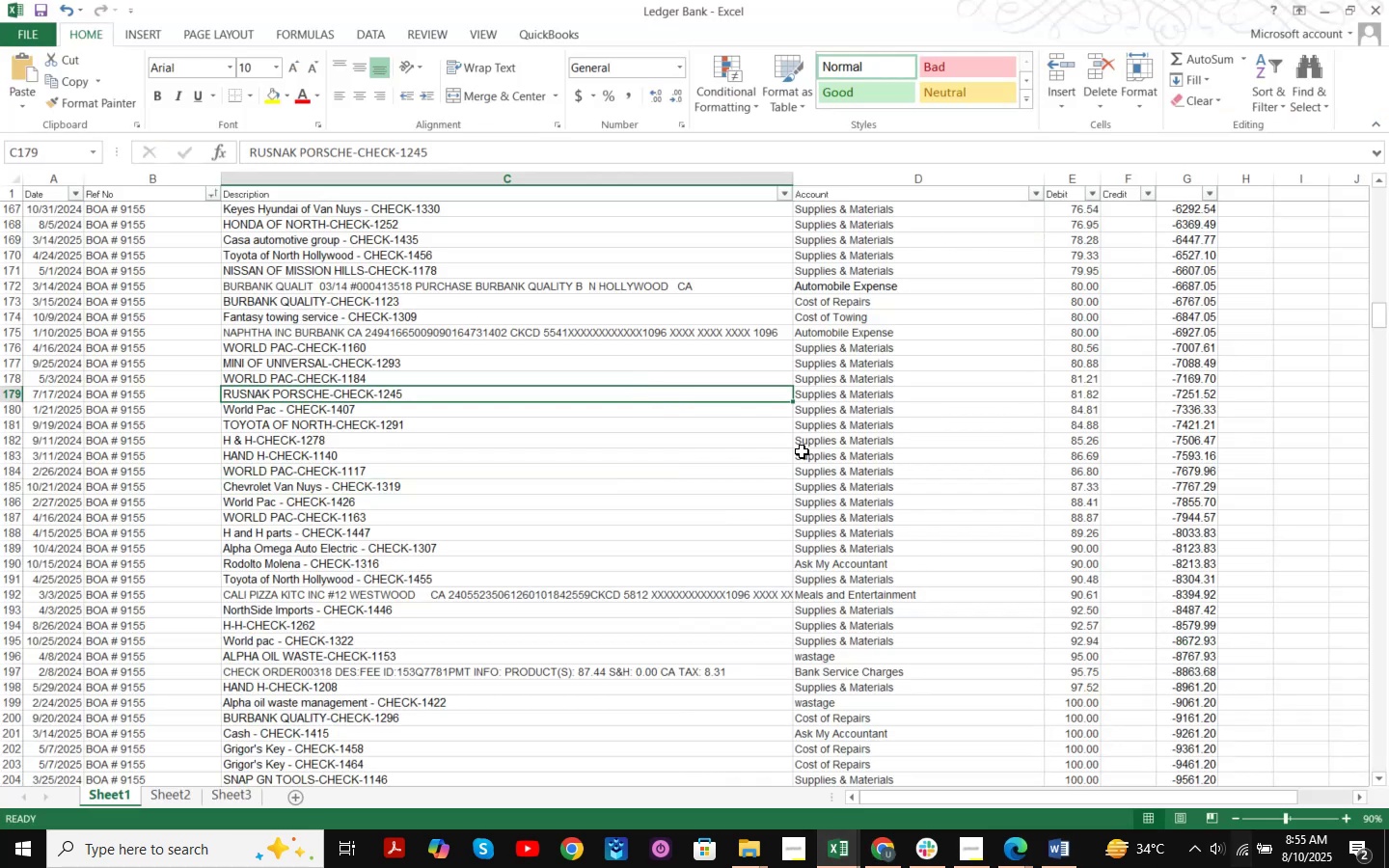 
key(Control+F)
 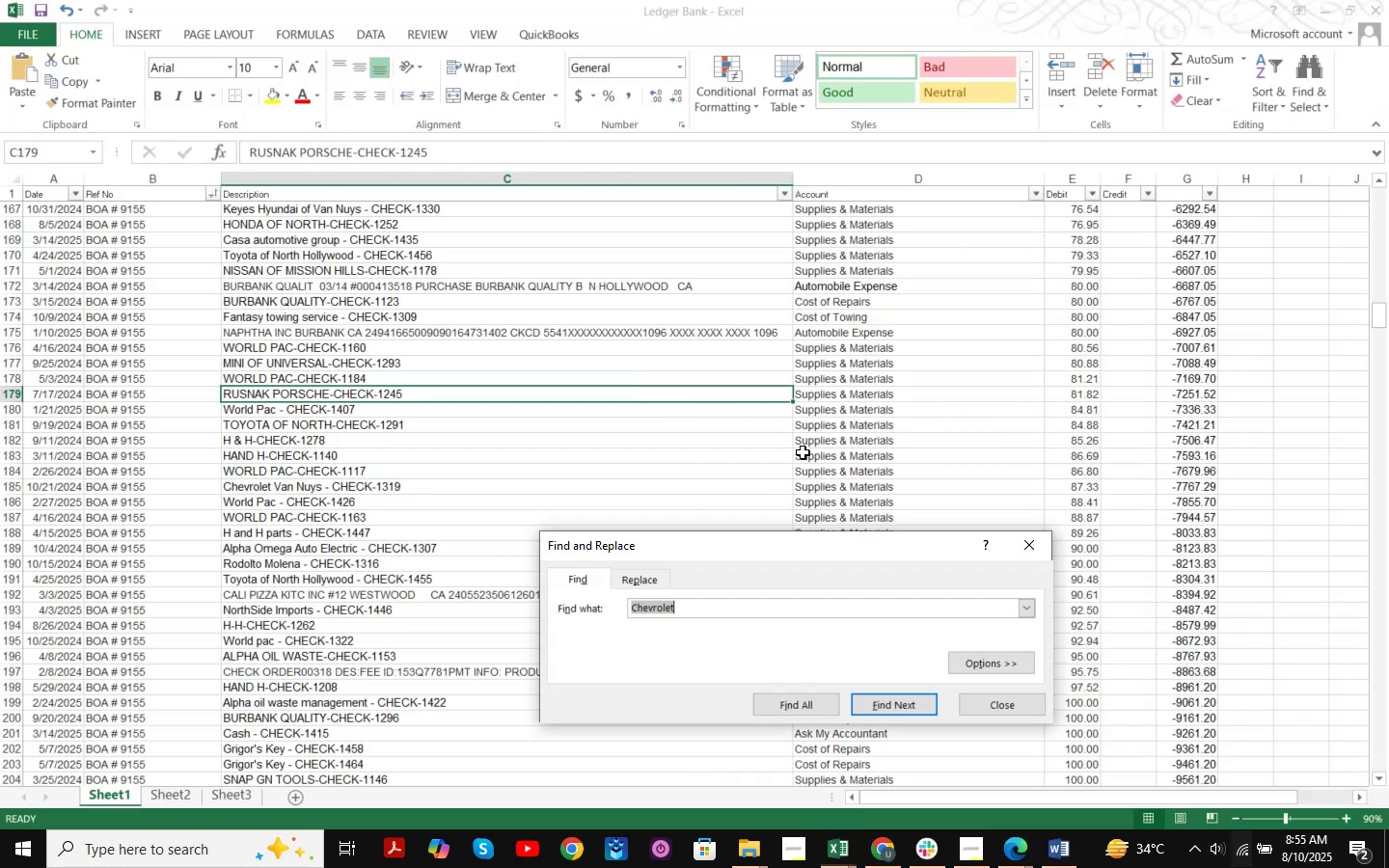 
key(Control+ControlLeft)
 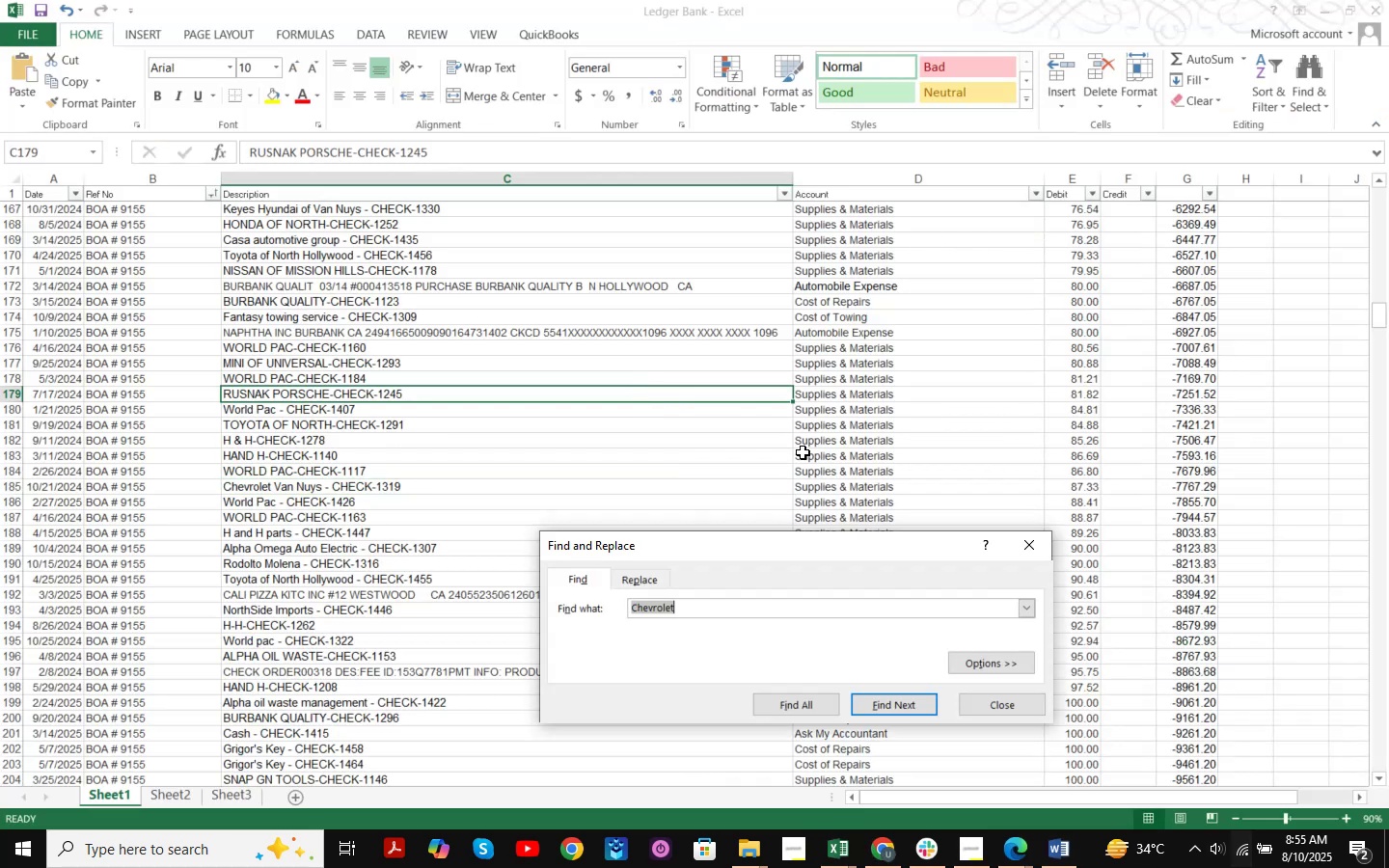 
key(Control+V)
 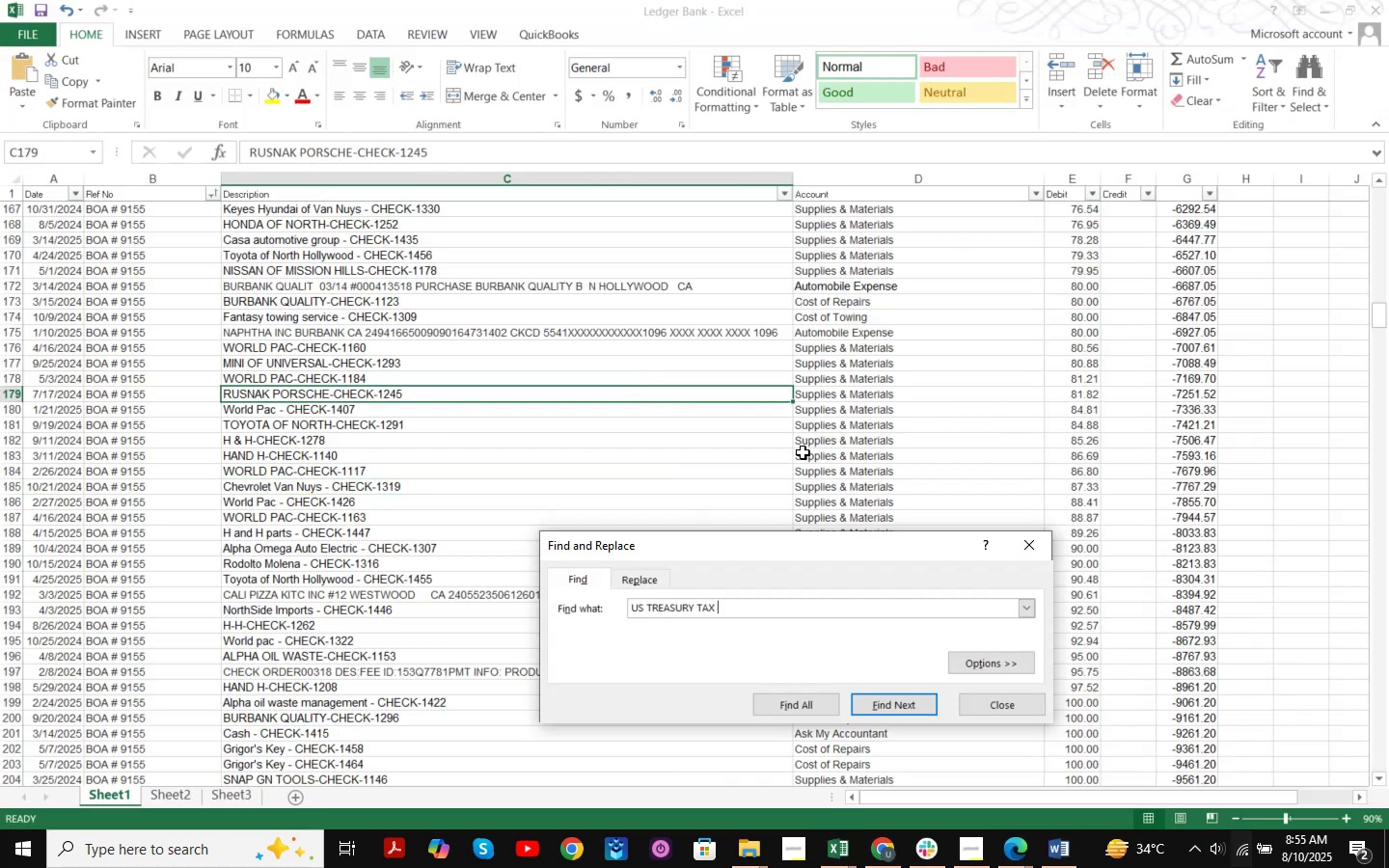 
key(Enter)
 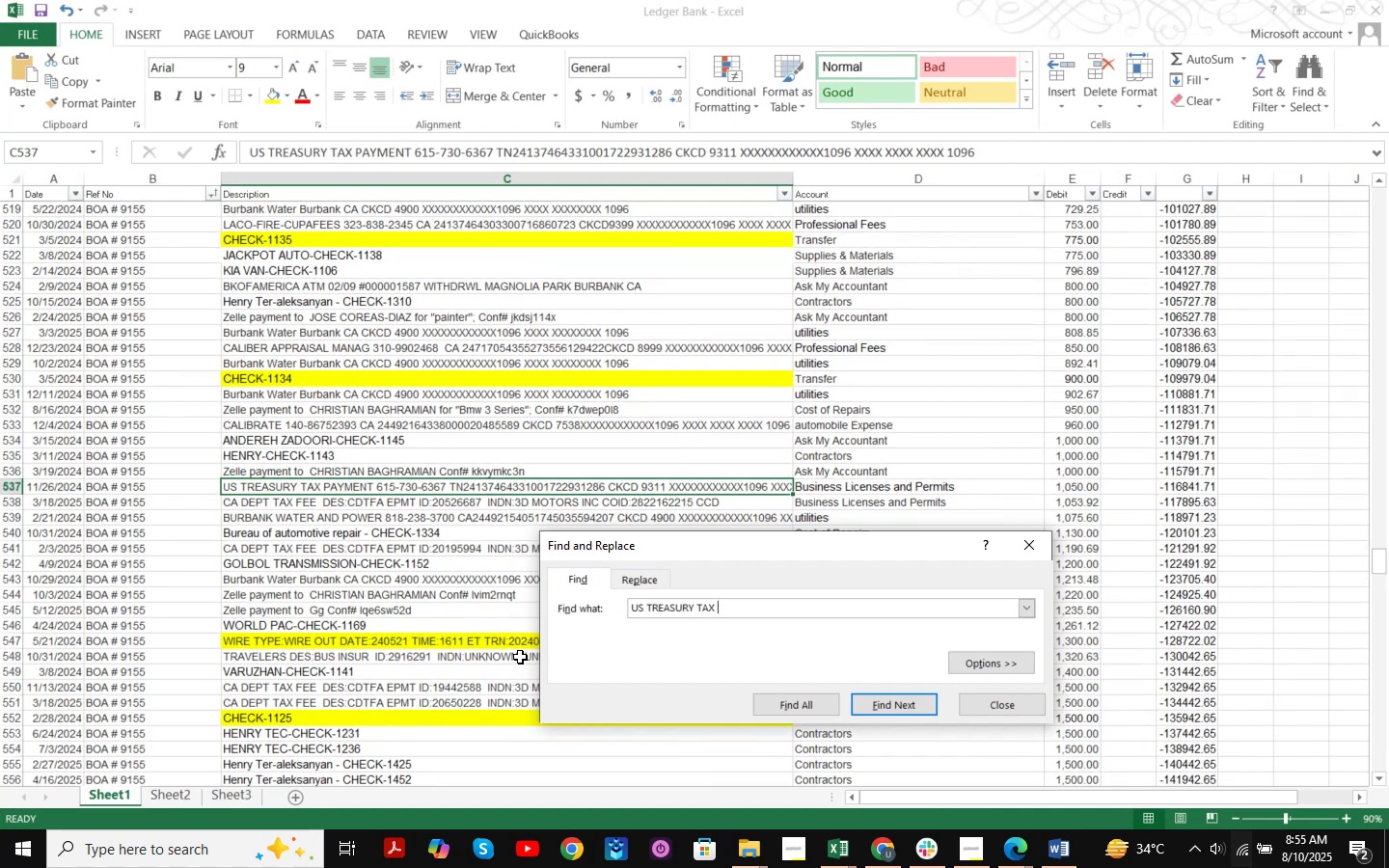 
key(Enter)
 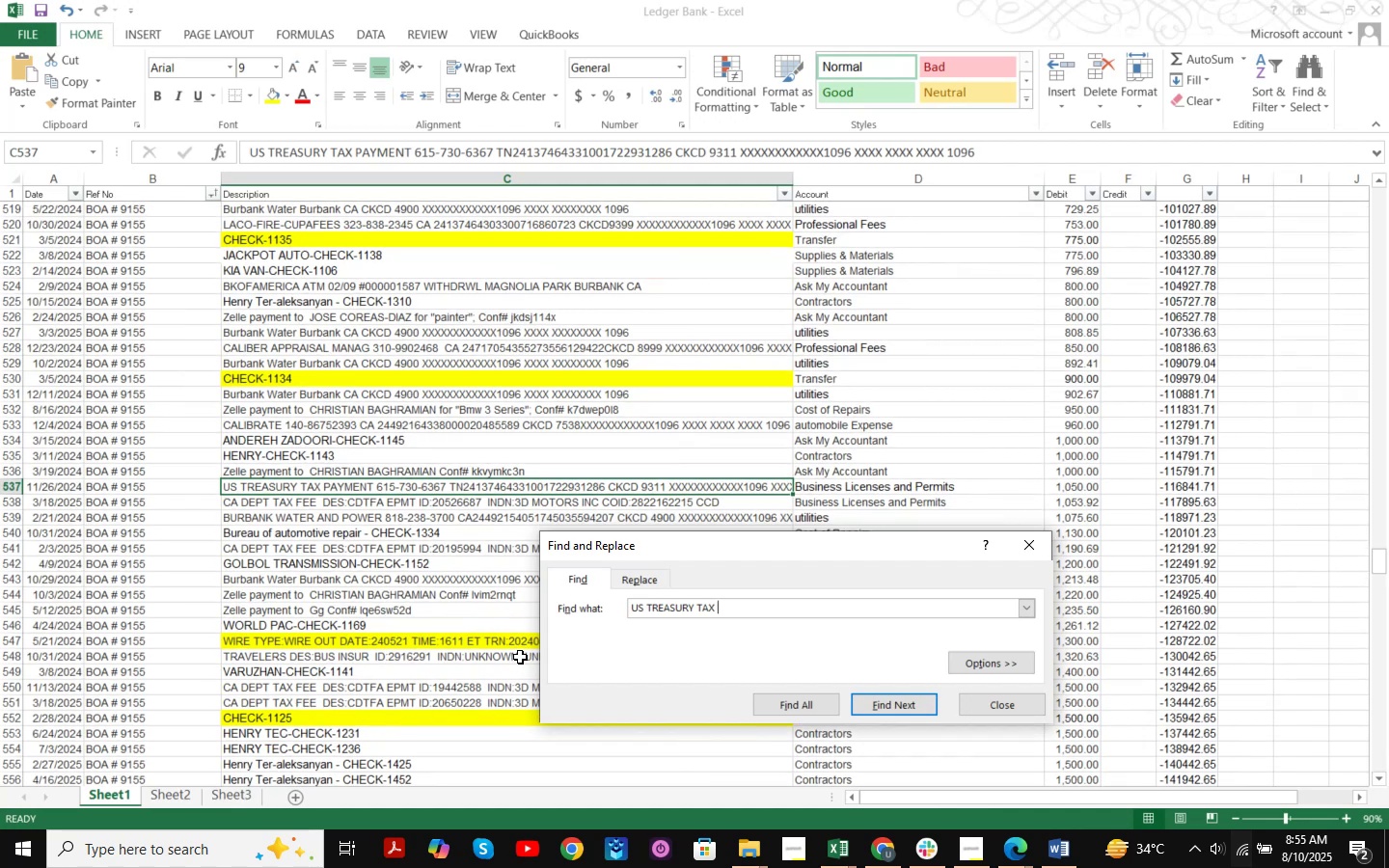 
key(Enter)
 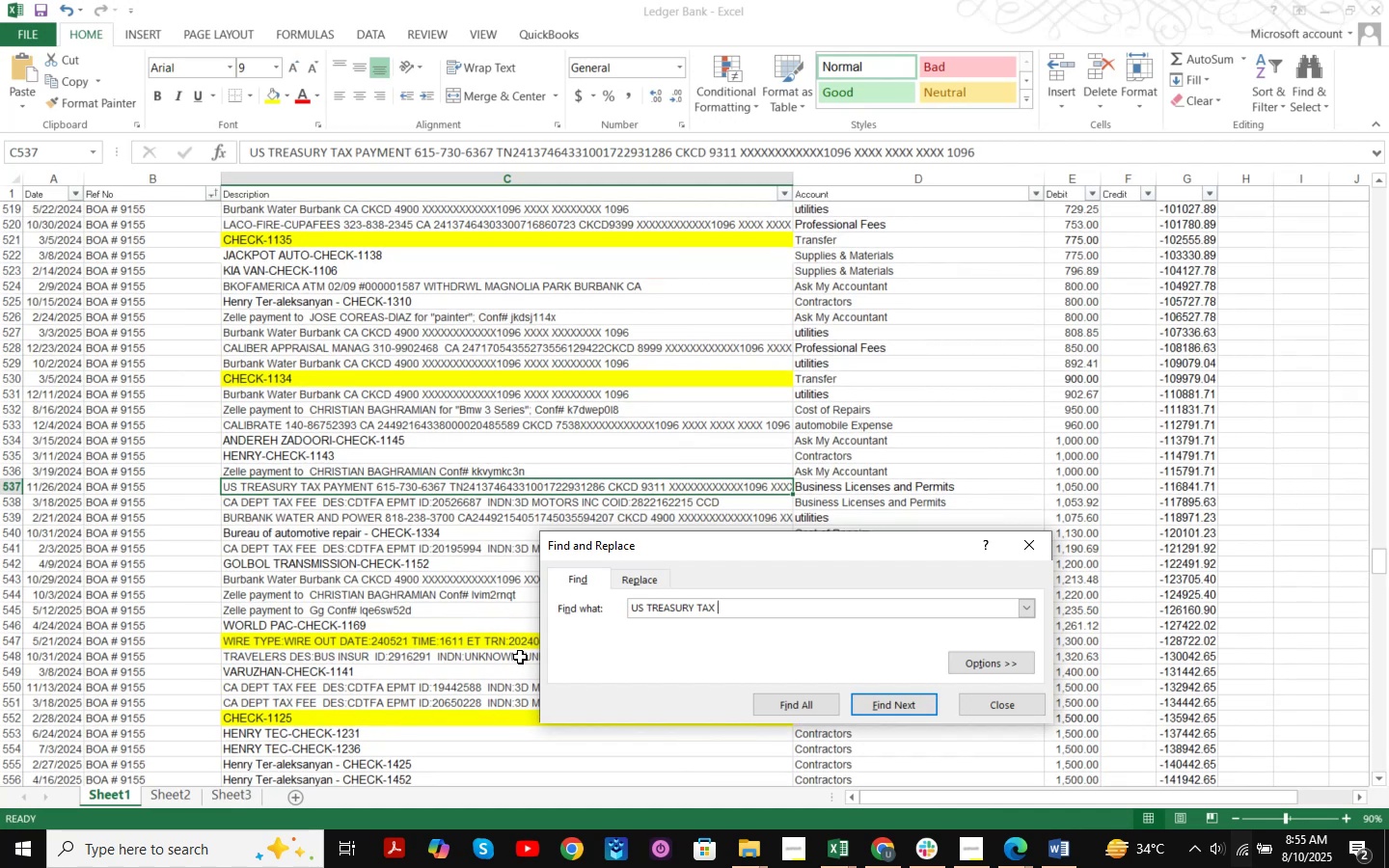 
key(Enter)
 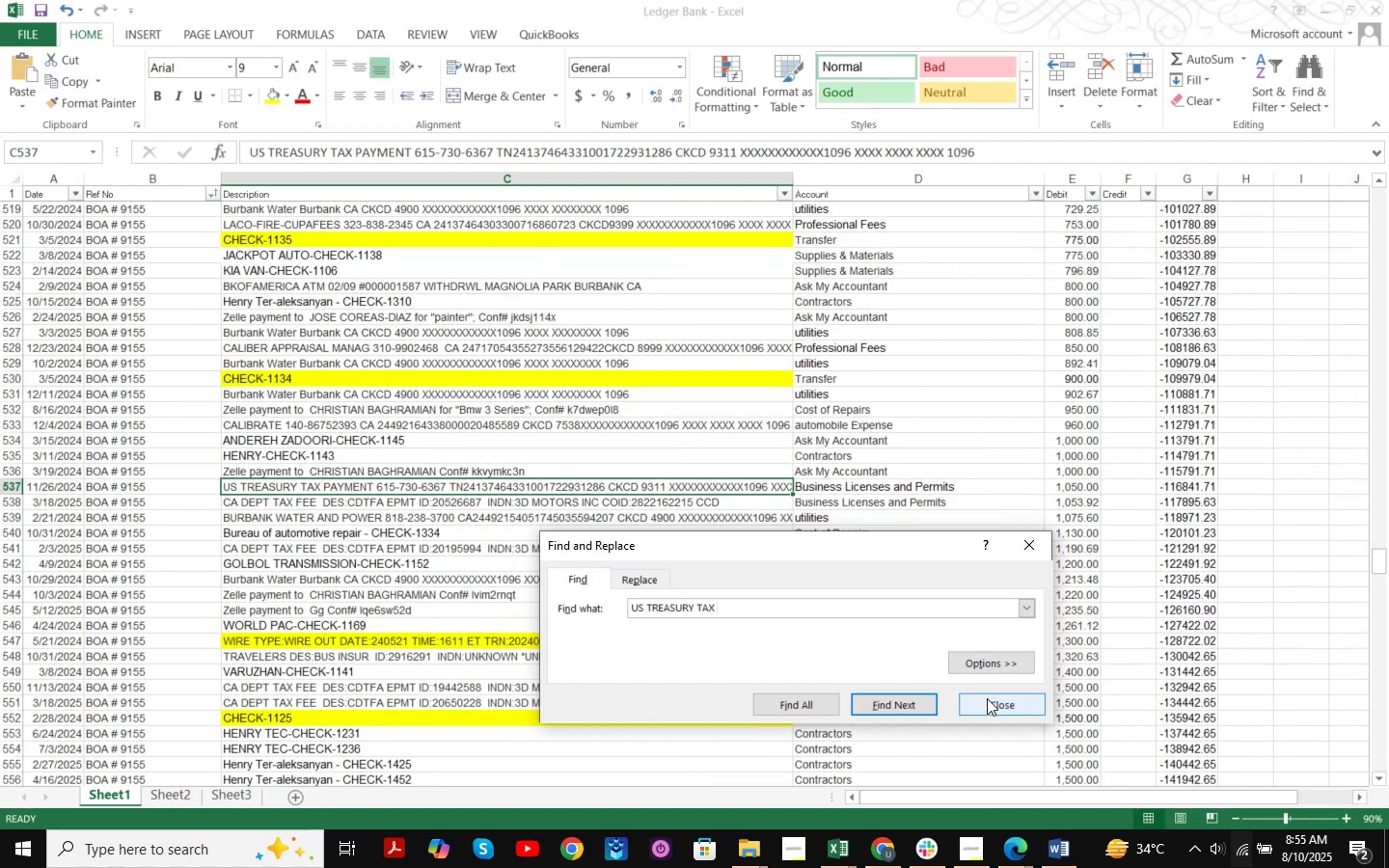 
left_click([1008, 699])
 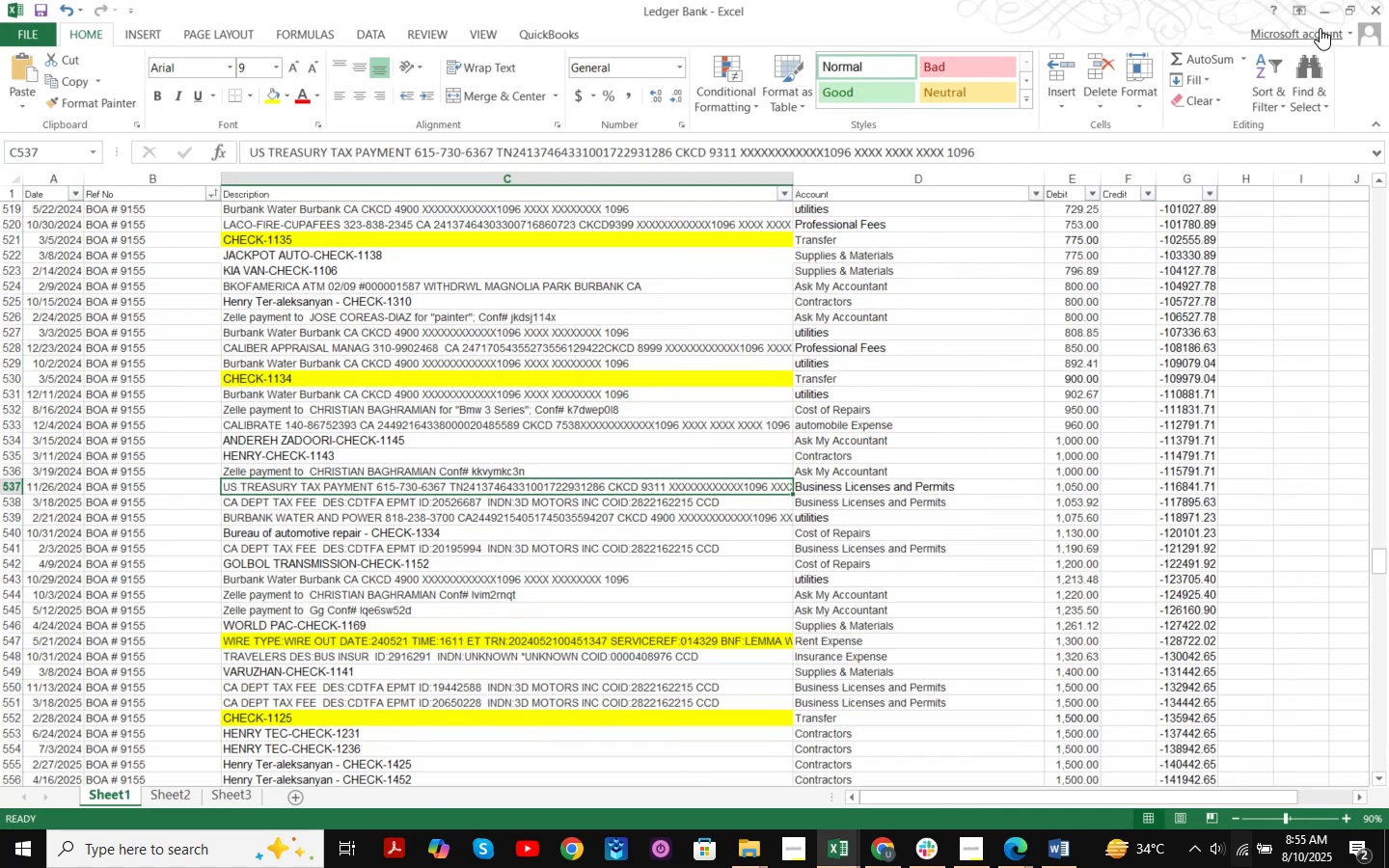 
left_click([1321, 9])
 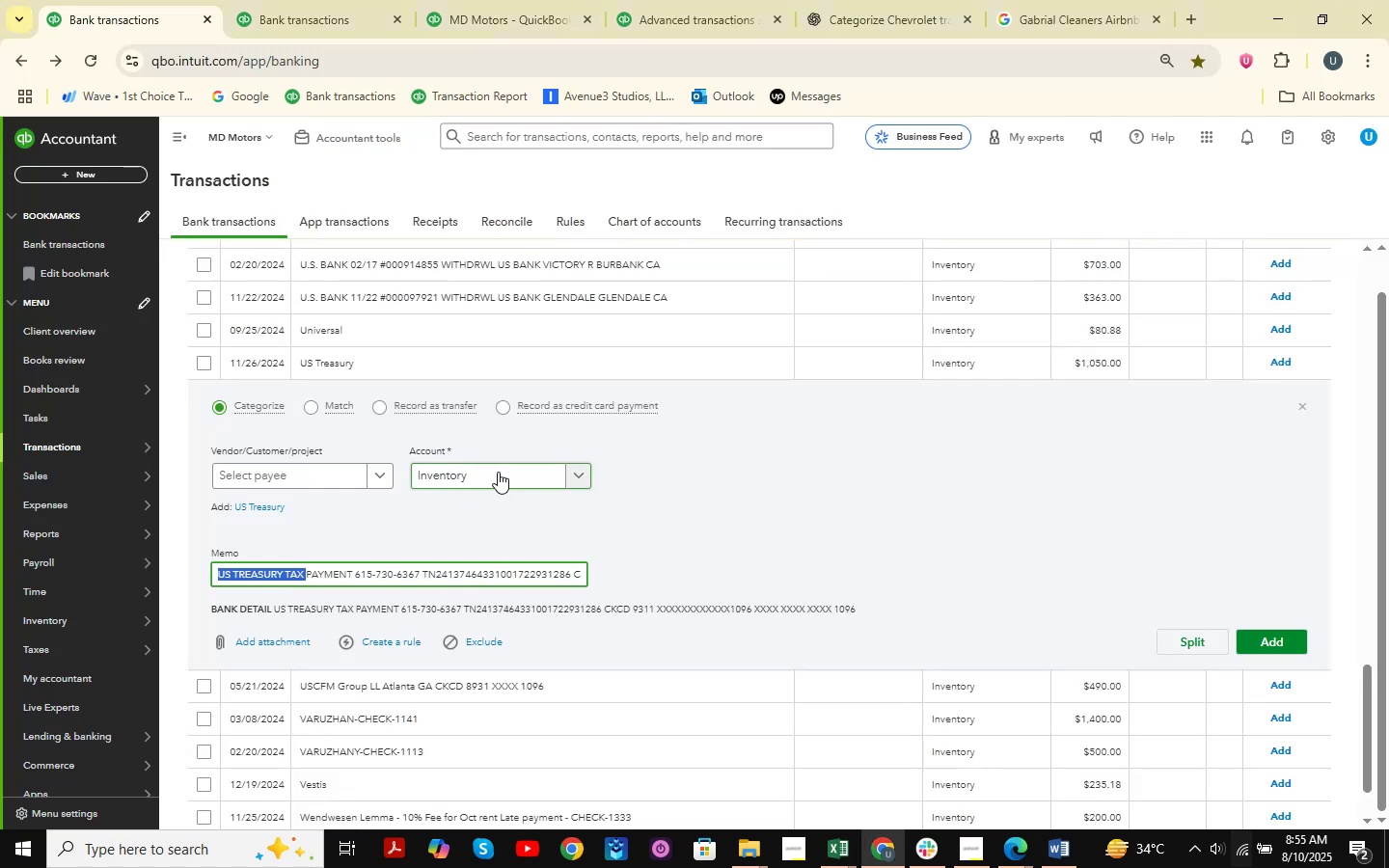 
key(Control+C)
 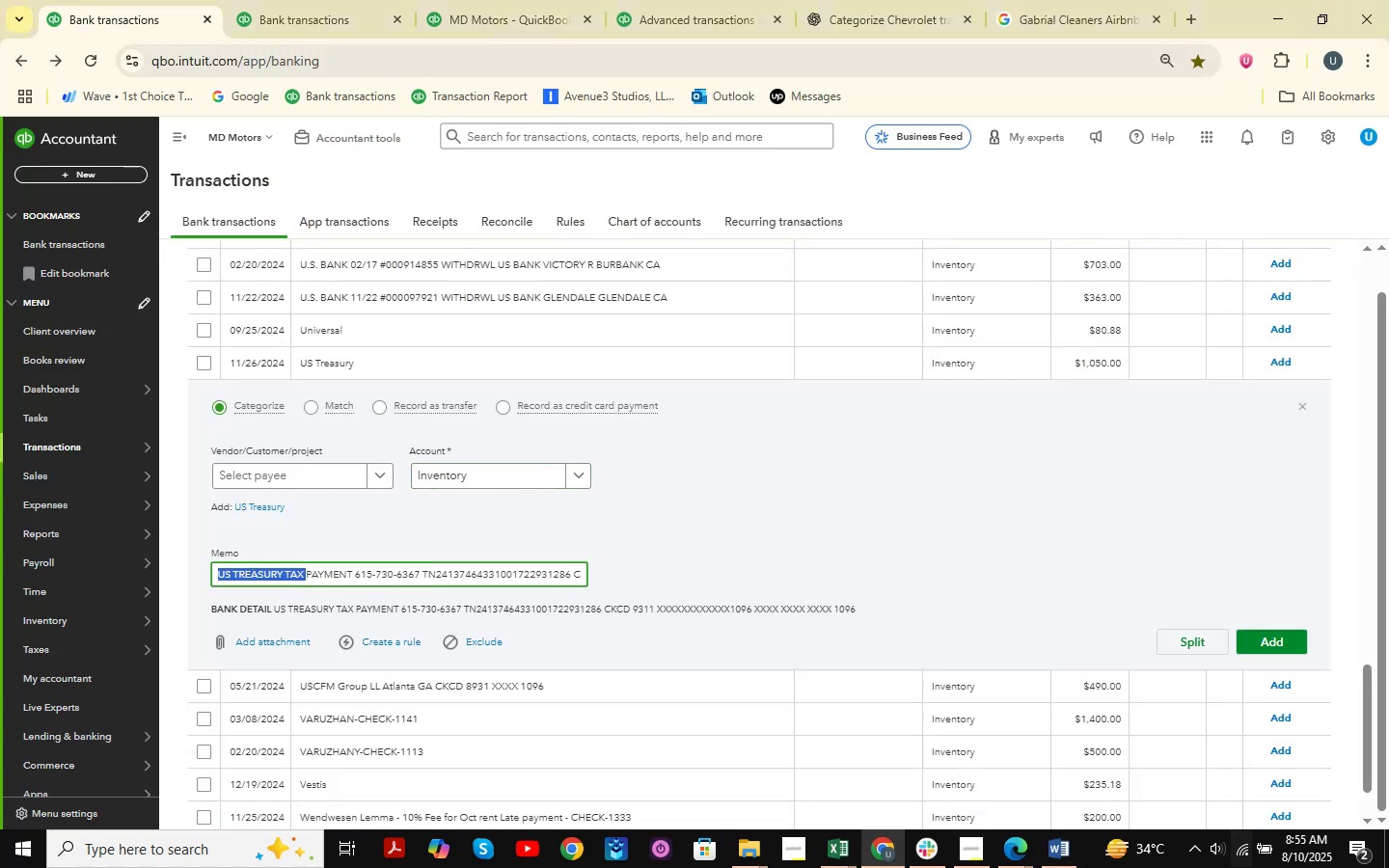 
left_click([1070, 854])
 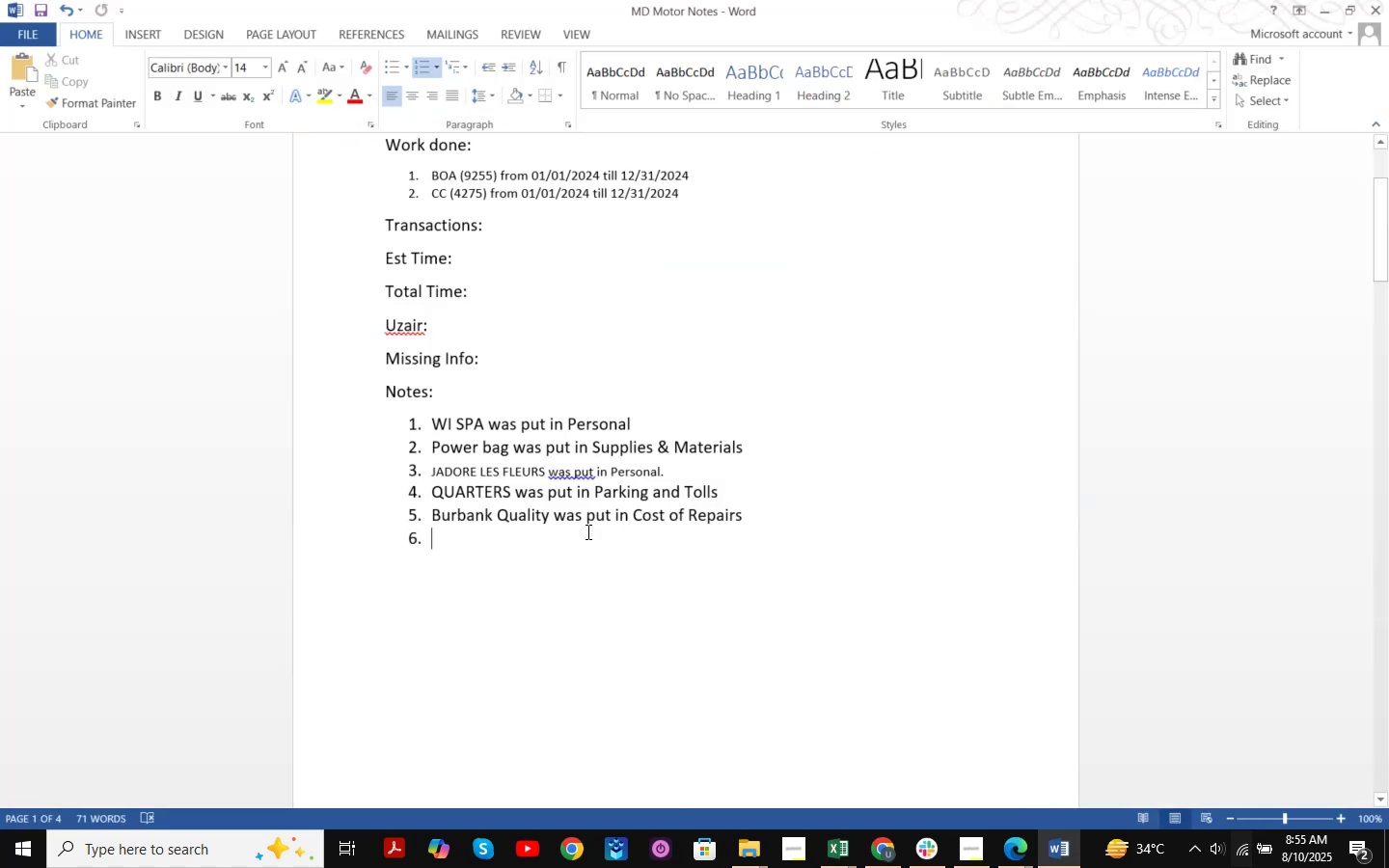 
key(Control+ControlLeft)
 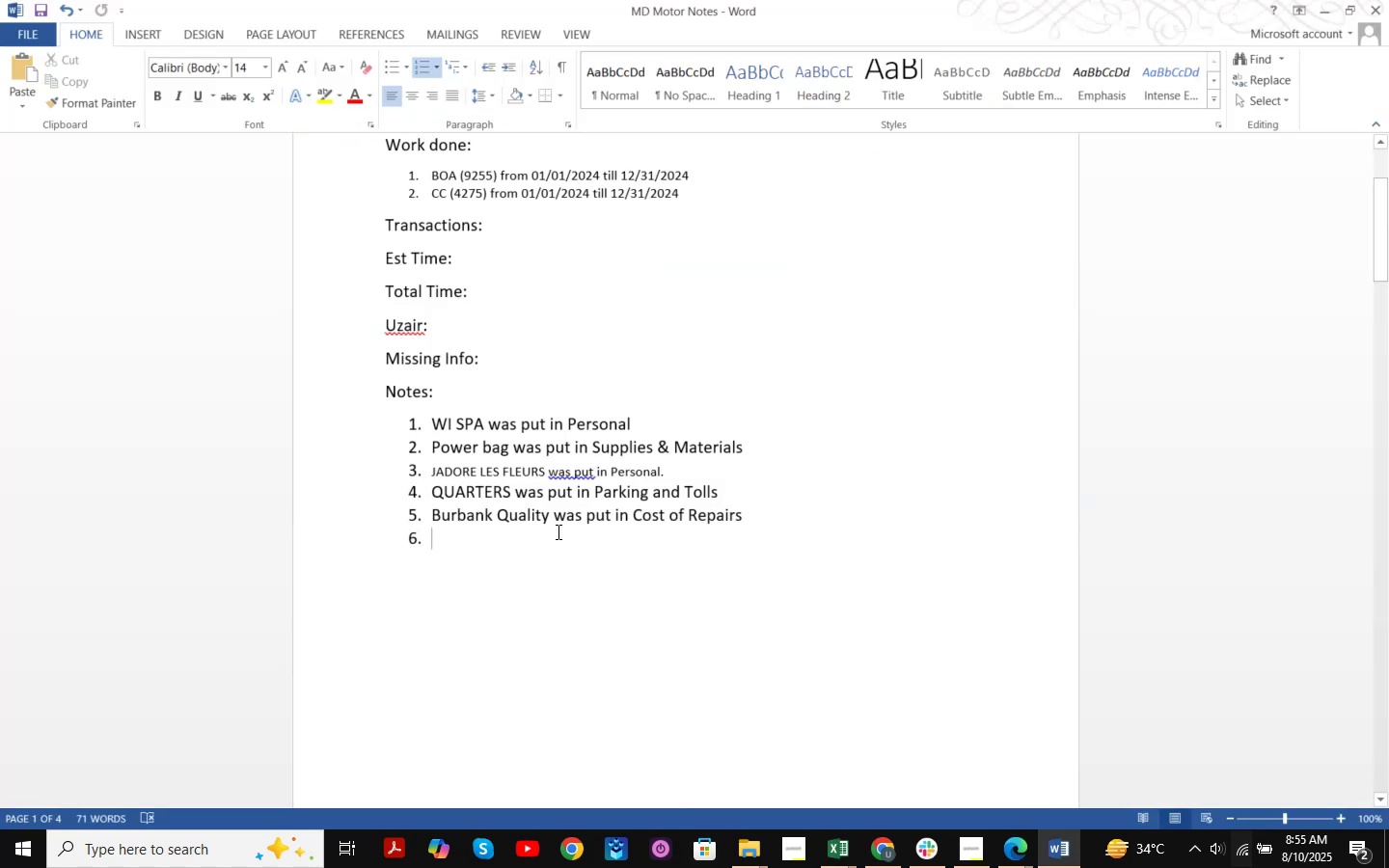 
key(Control+V)
 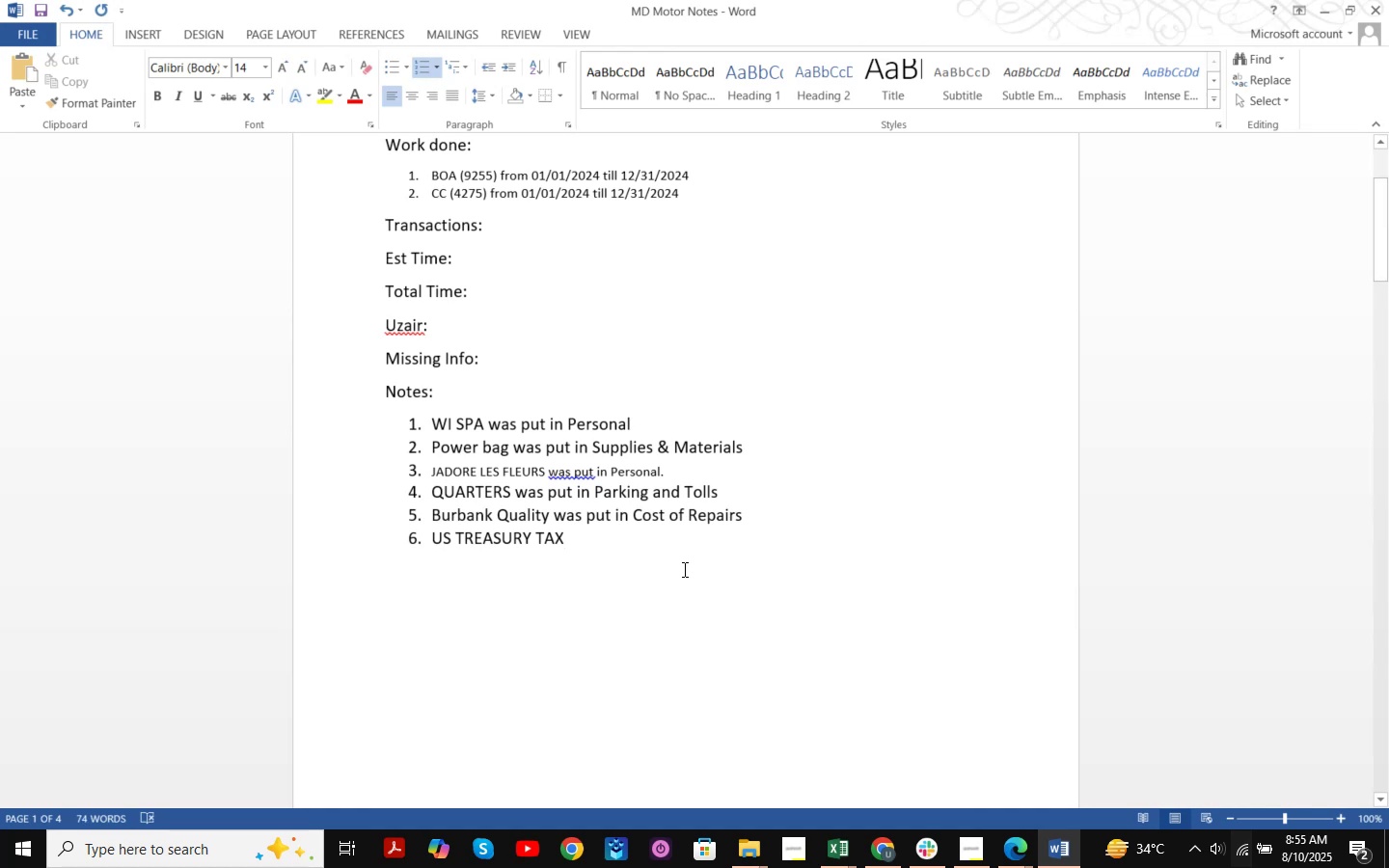 
type( was put in Business lic)
key(Backspace)
type(censes & Permits )
 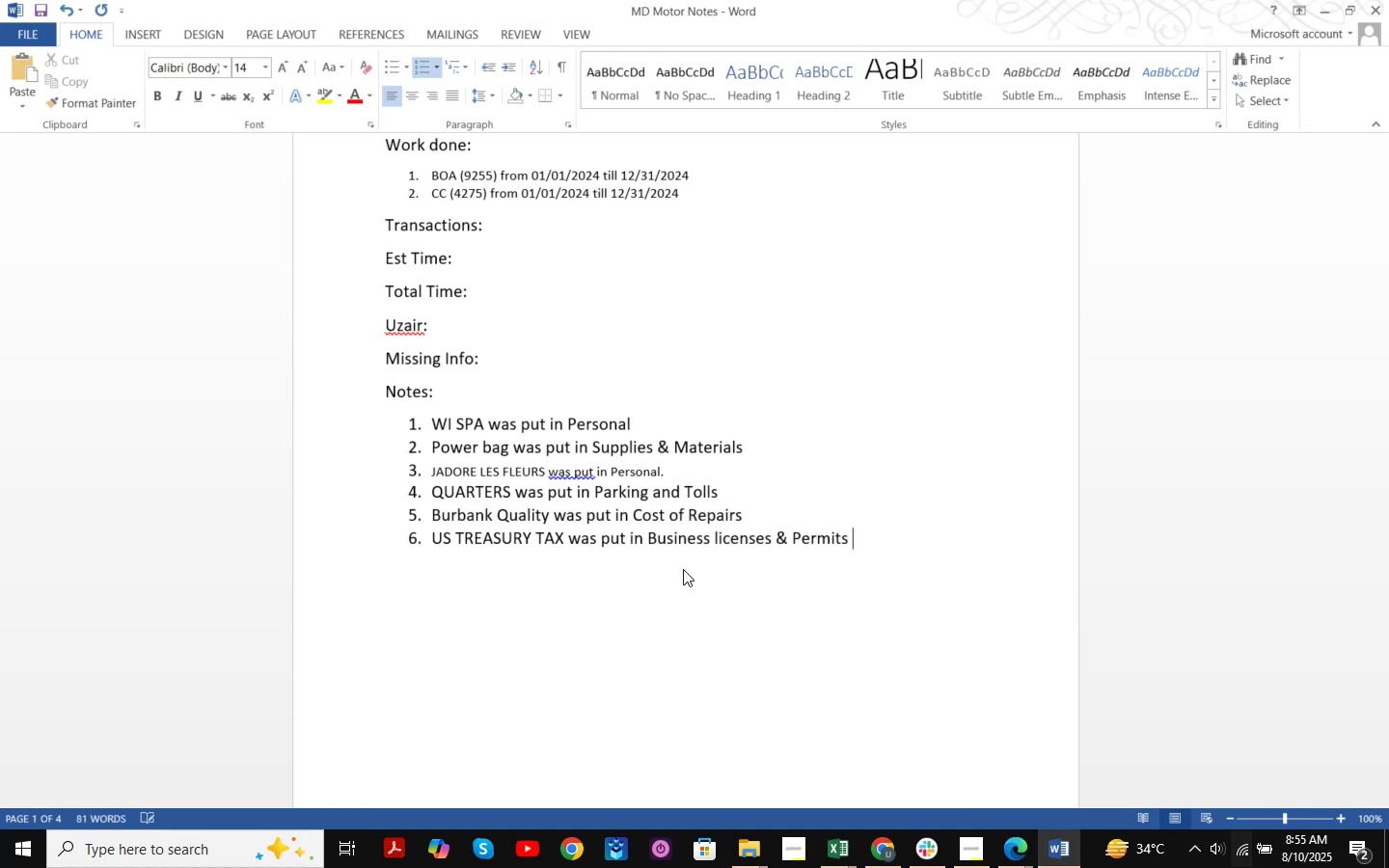 
key(Enter)
 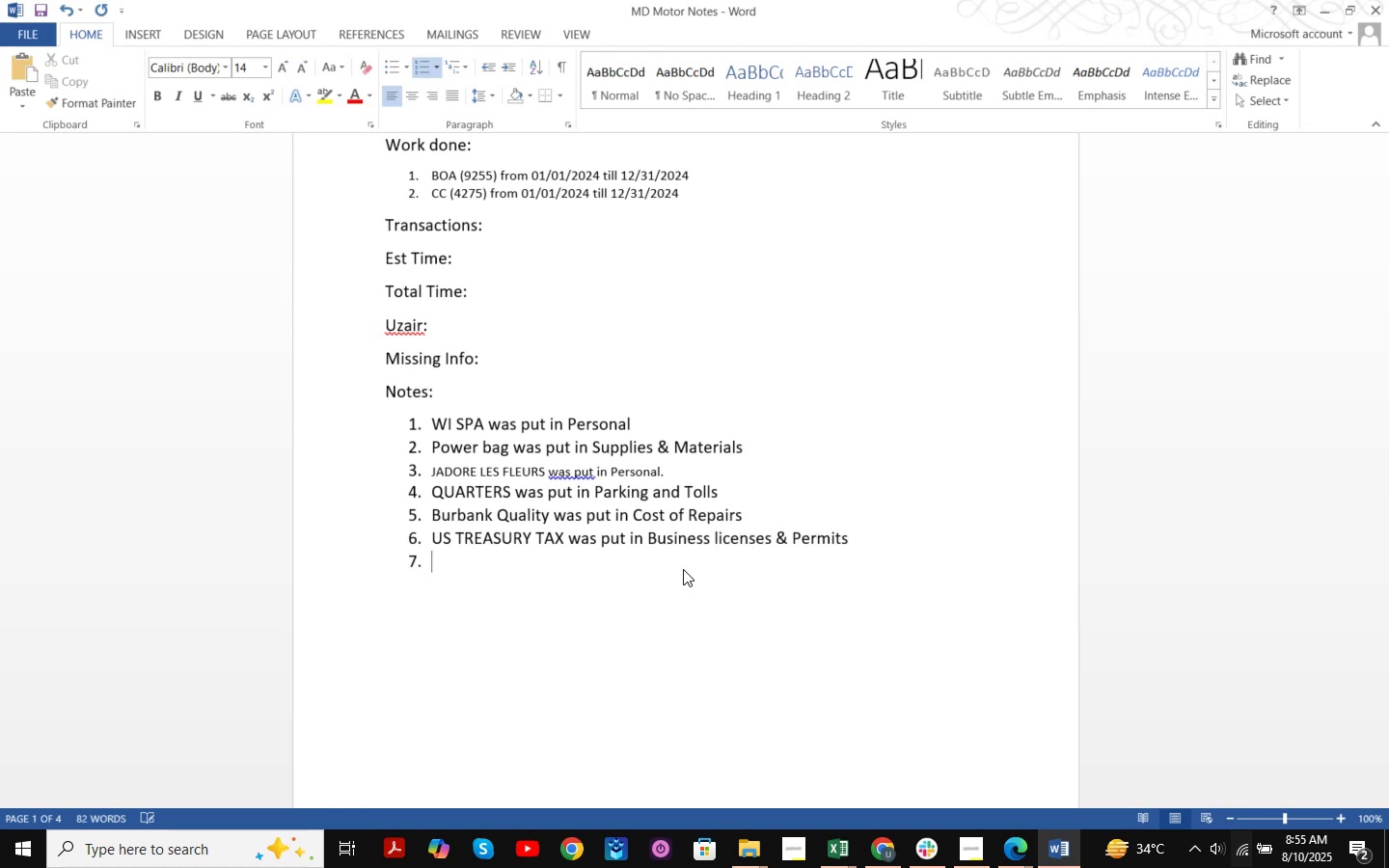 
key(Control+S)
 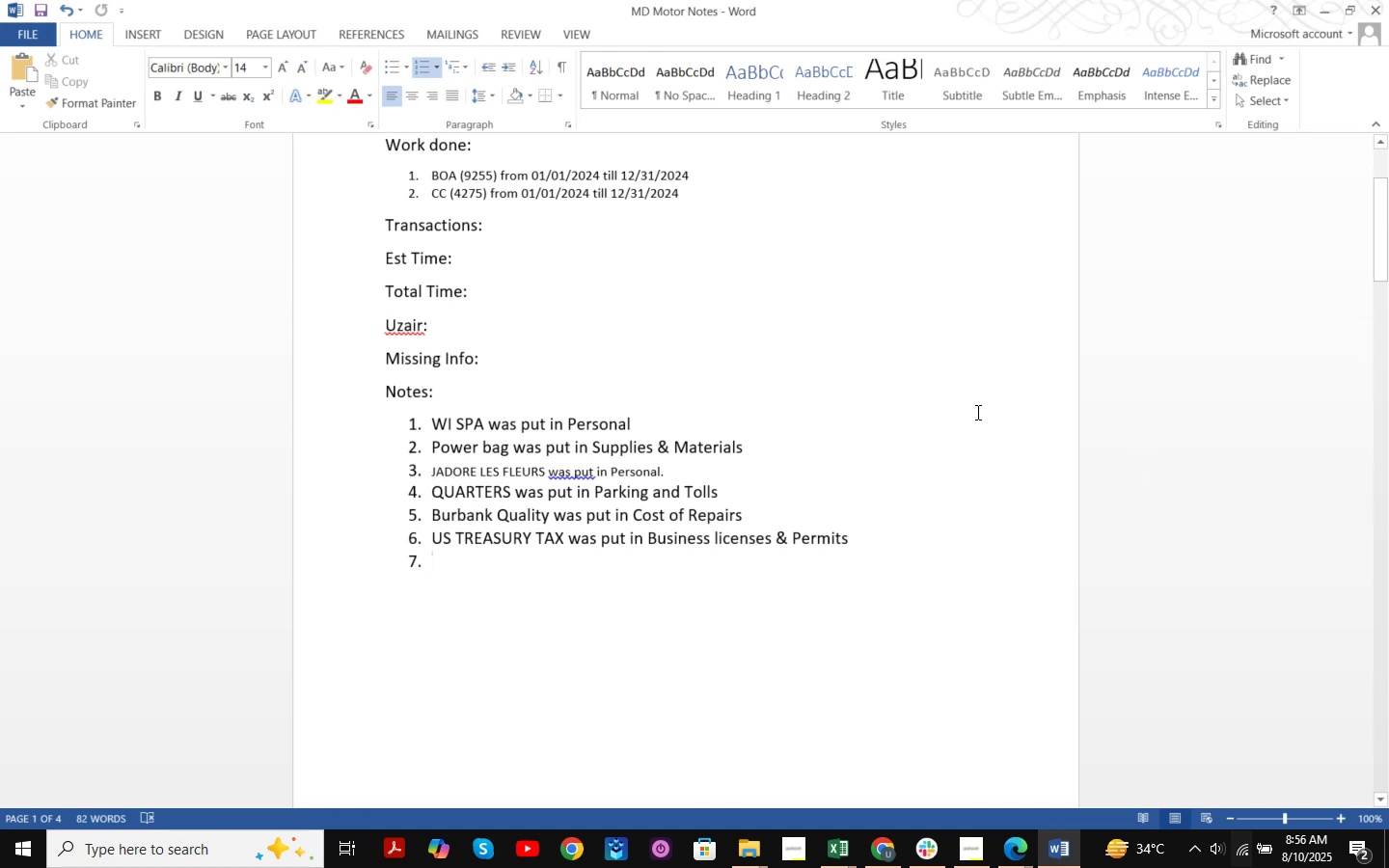 
wait(14.09)
 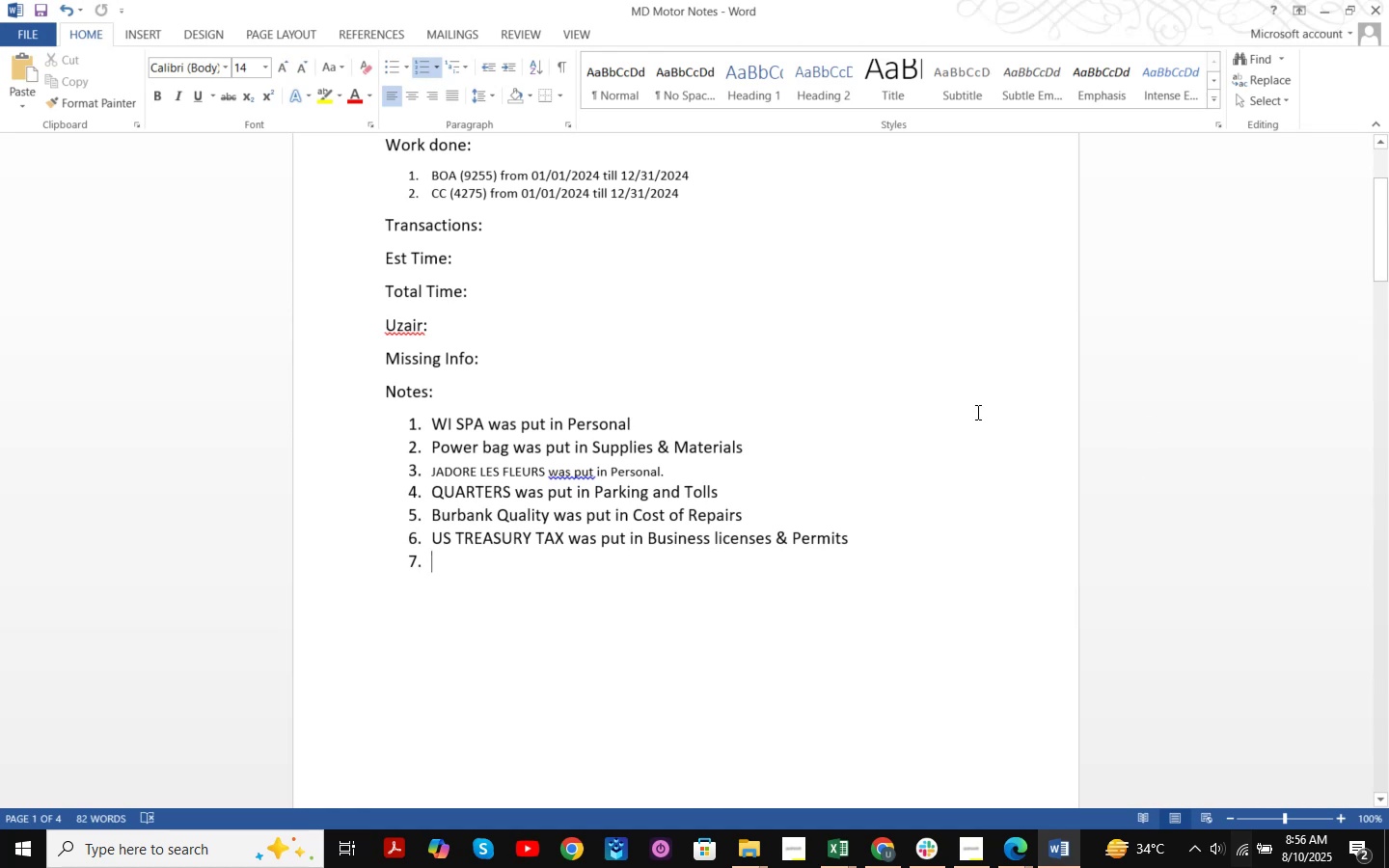 
key(Control+S)
 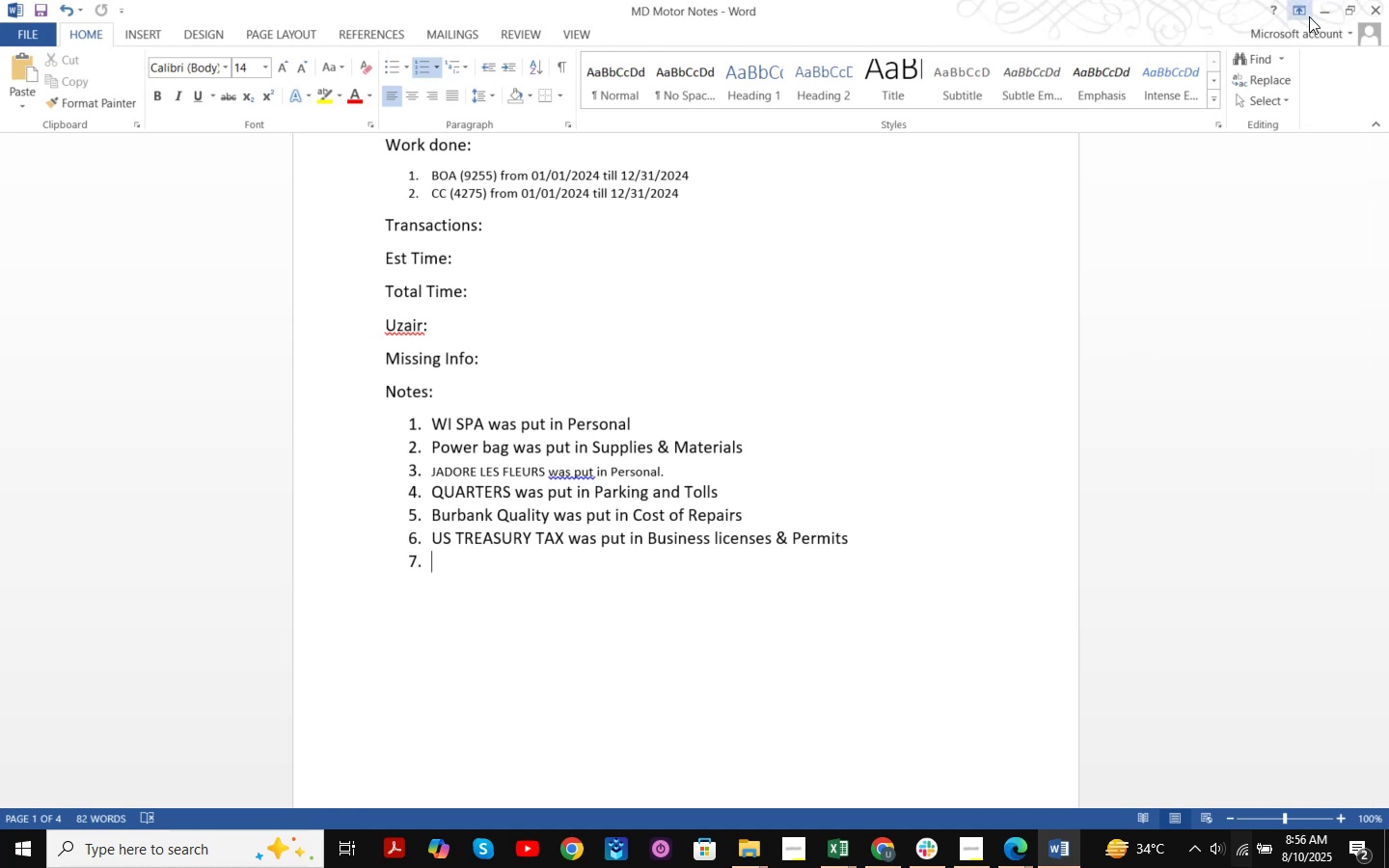 
left_click([1322, 7])
 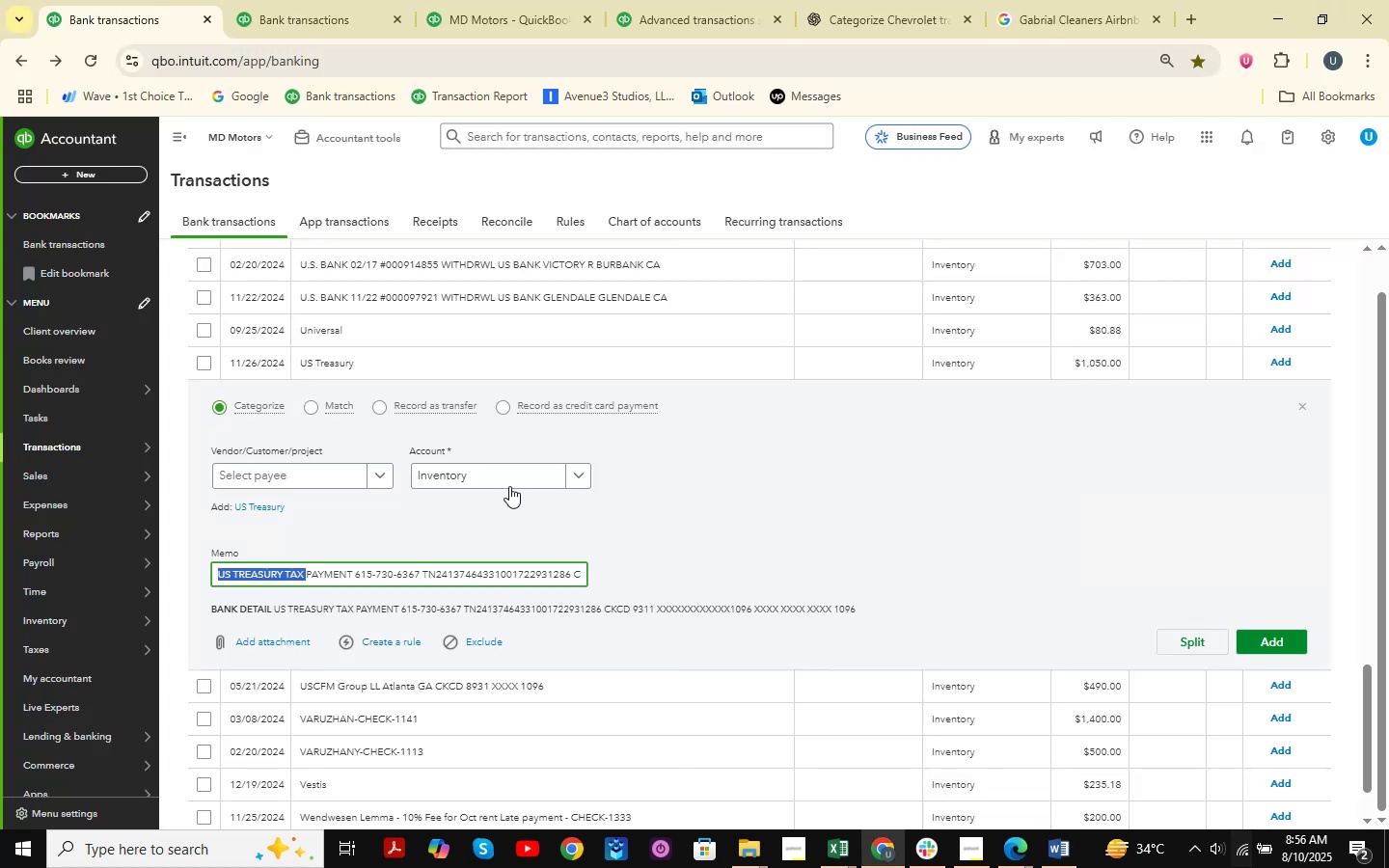 
left_click([535, 463])
 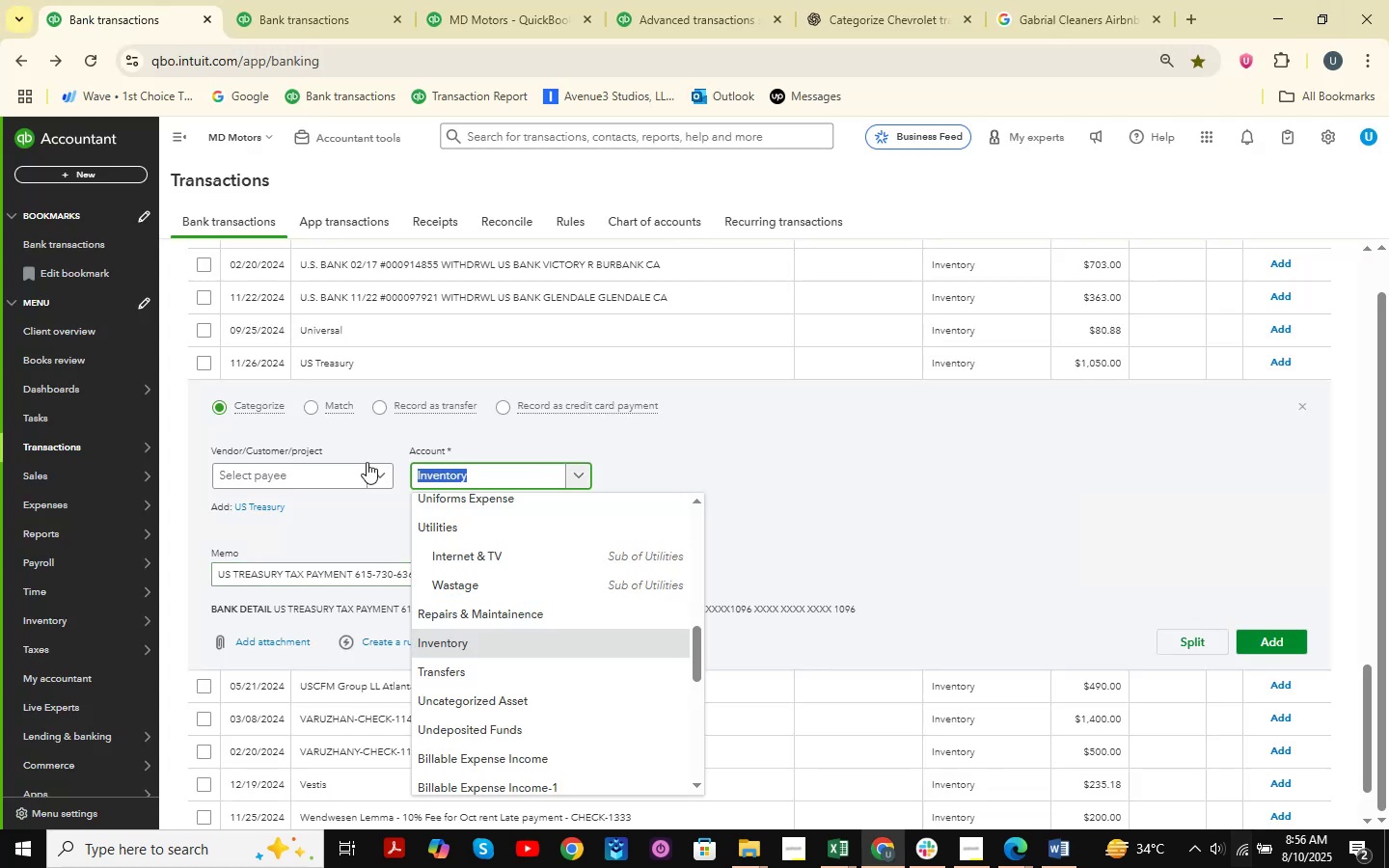 
left_click([300, 465])
 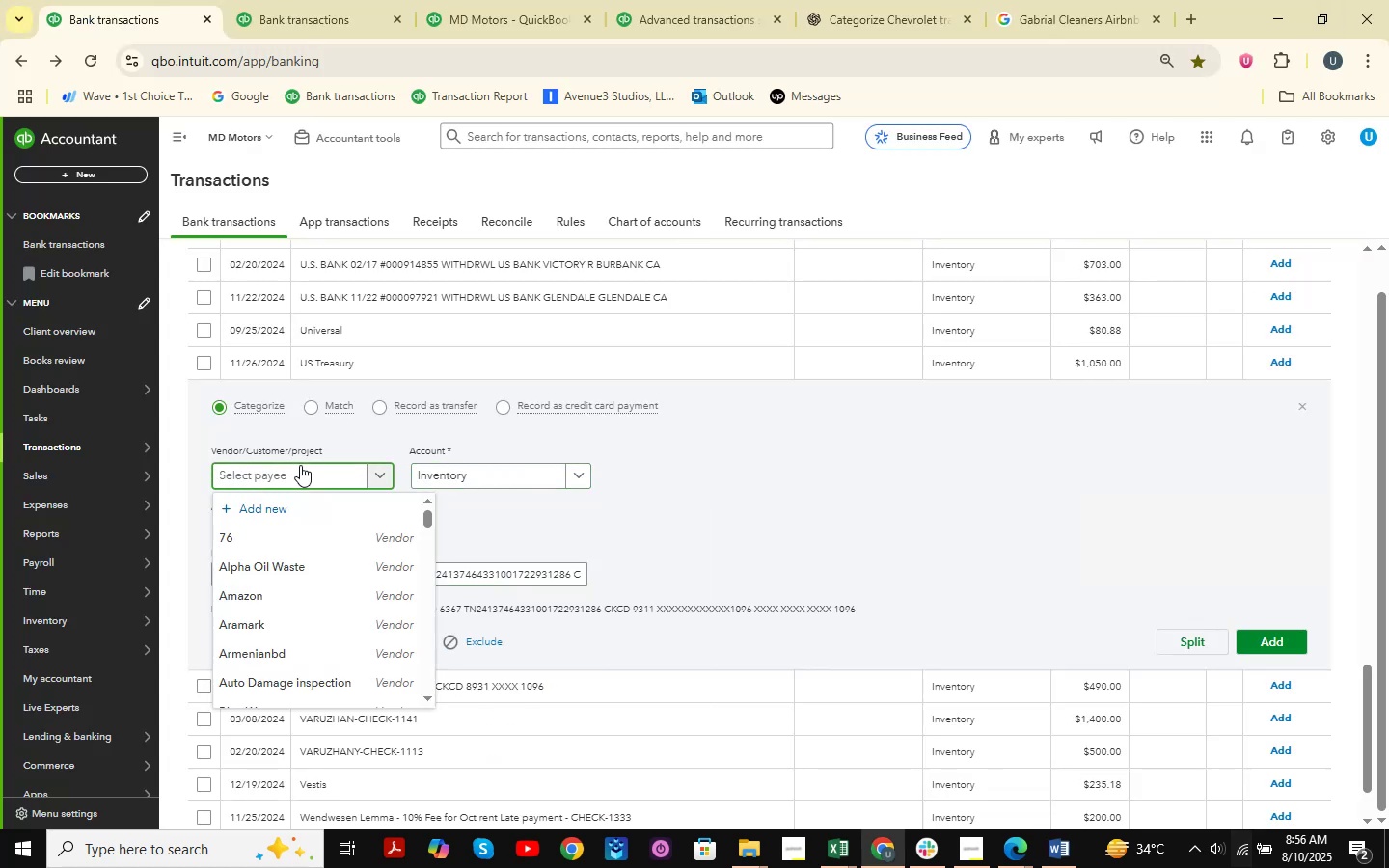 
type(US Treasury )
 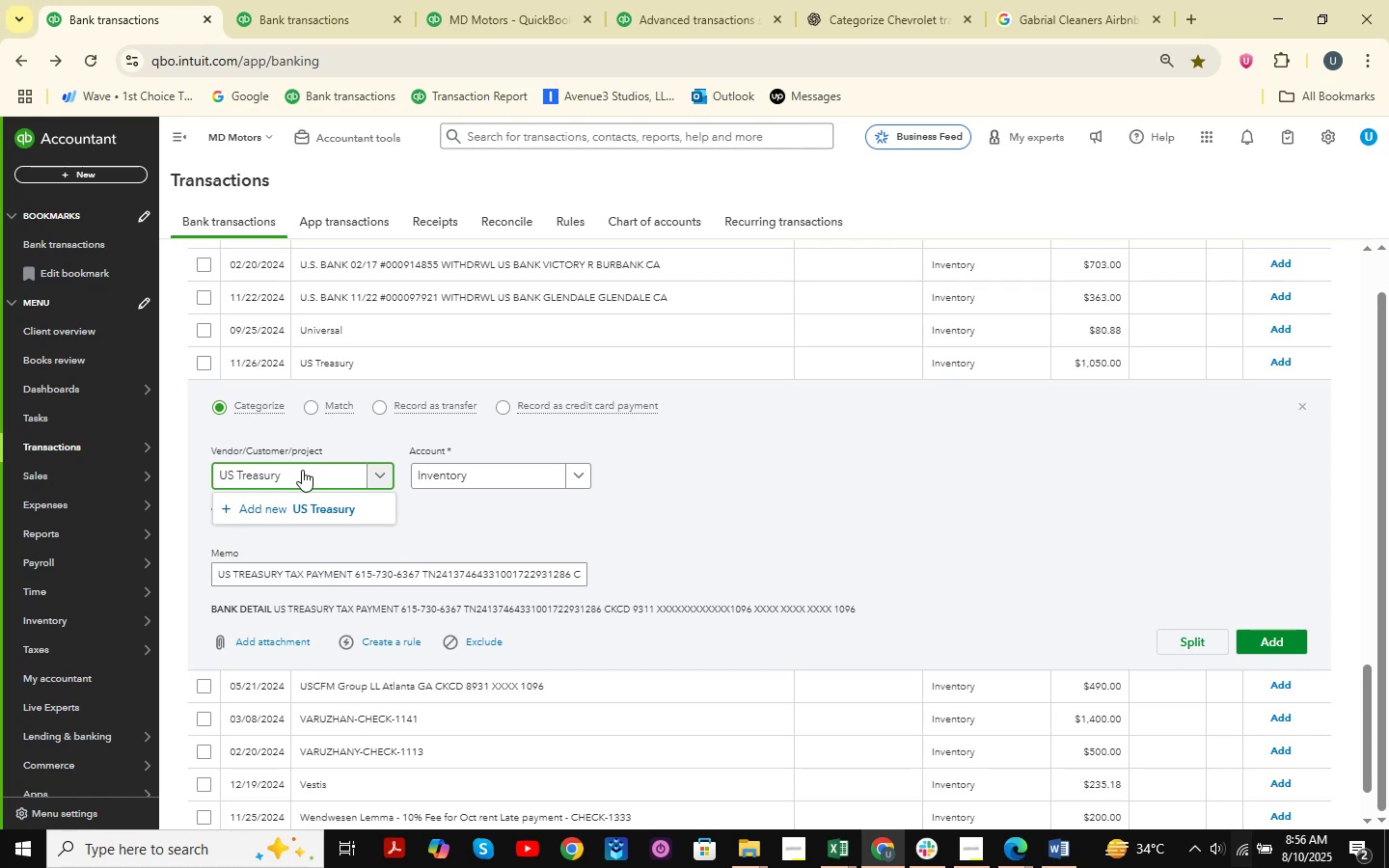 
left_click([302, 502])
 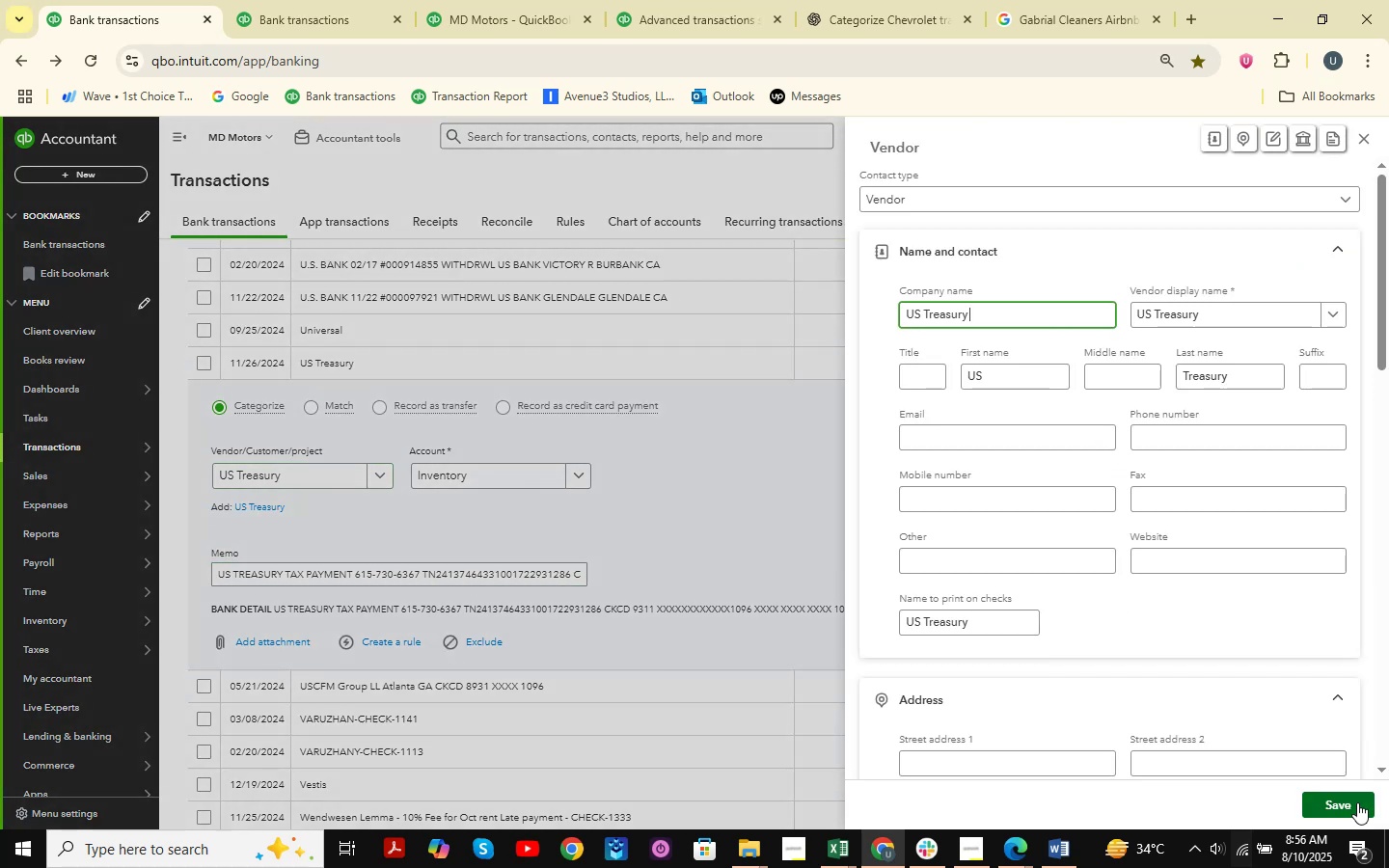 
left_click([1357, 802])
 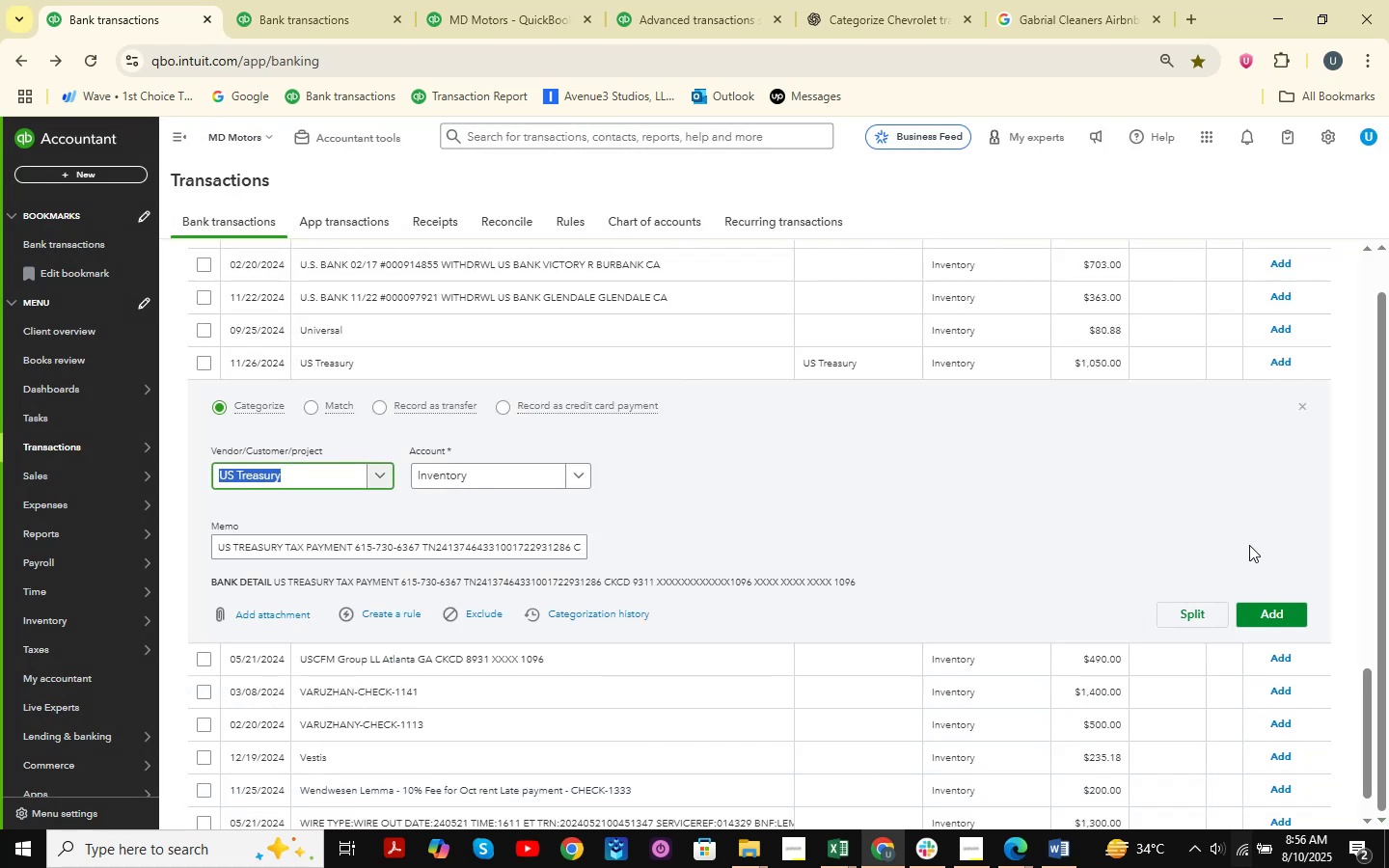 
left_click([477, 475])
 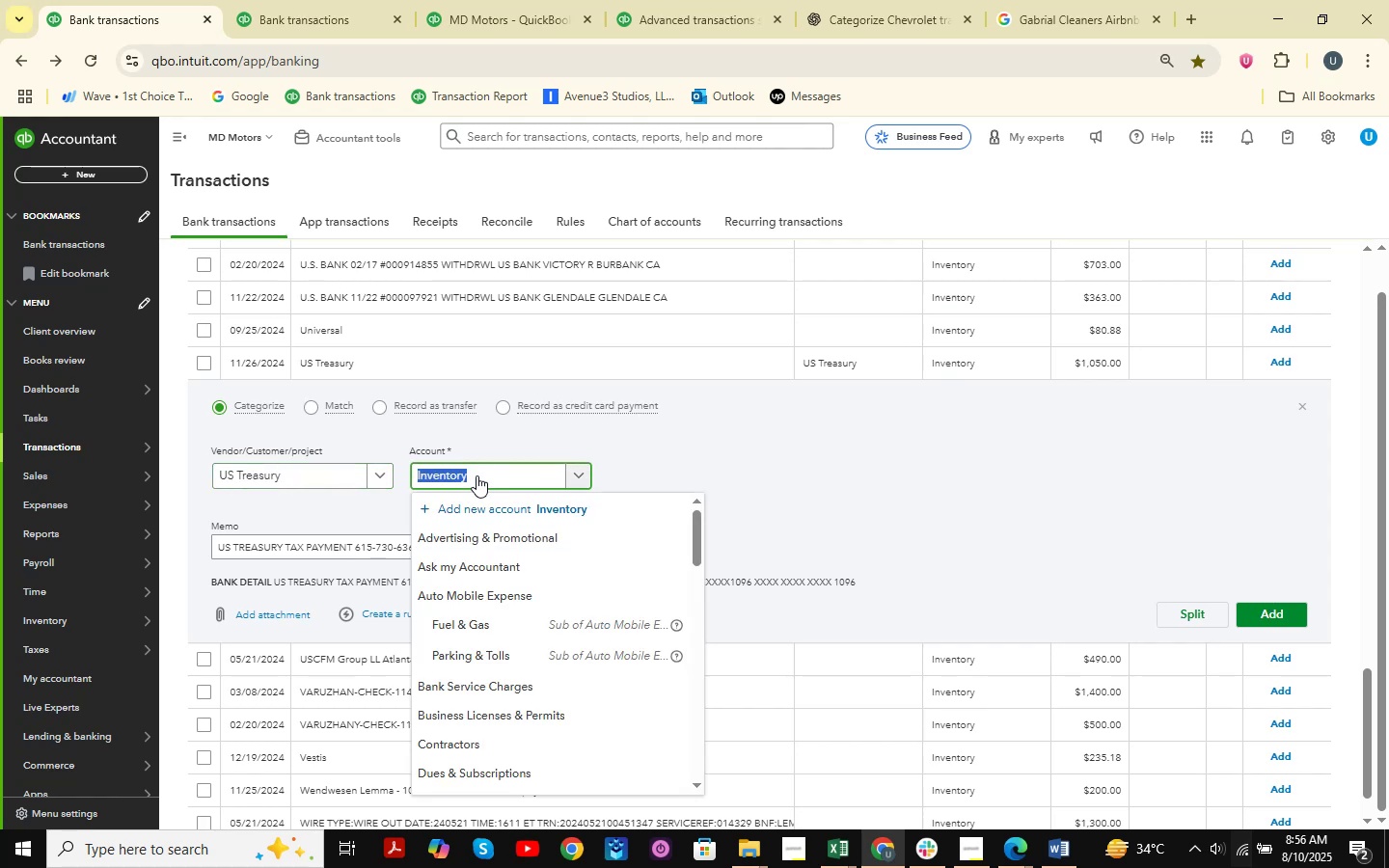 
type(n)
key(Backspace)
key(Backspace)
type(bsu)
key(Backspace)
key(Backspace)
type(usiness )
 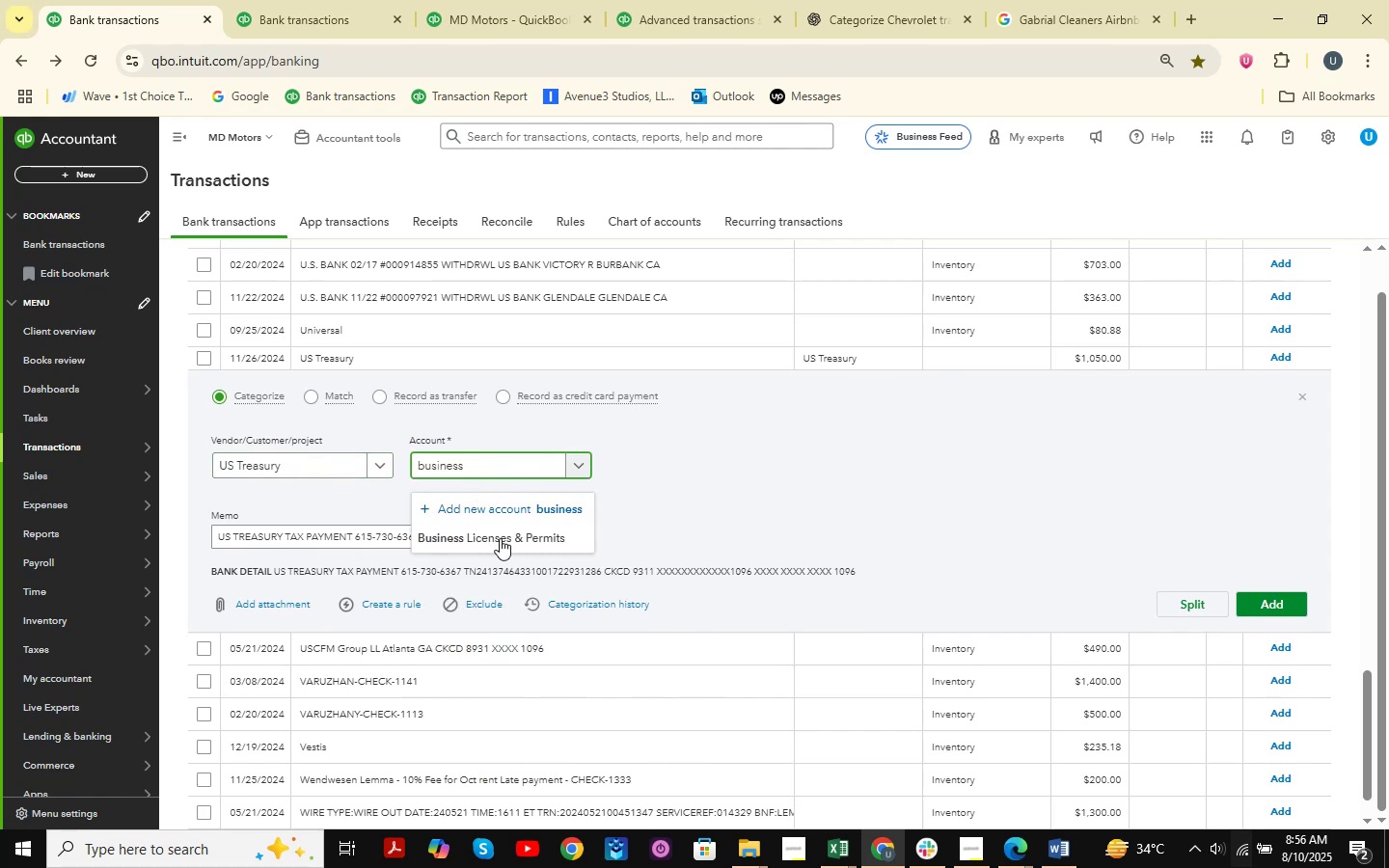 
left_click([508, 545])
 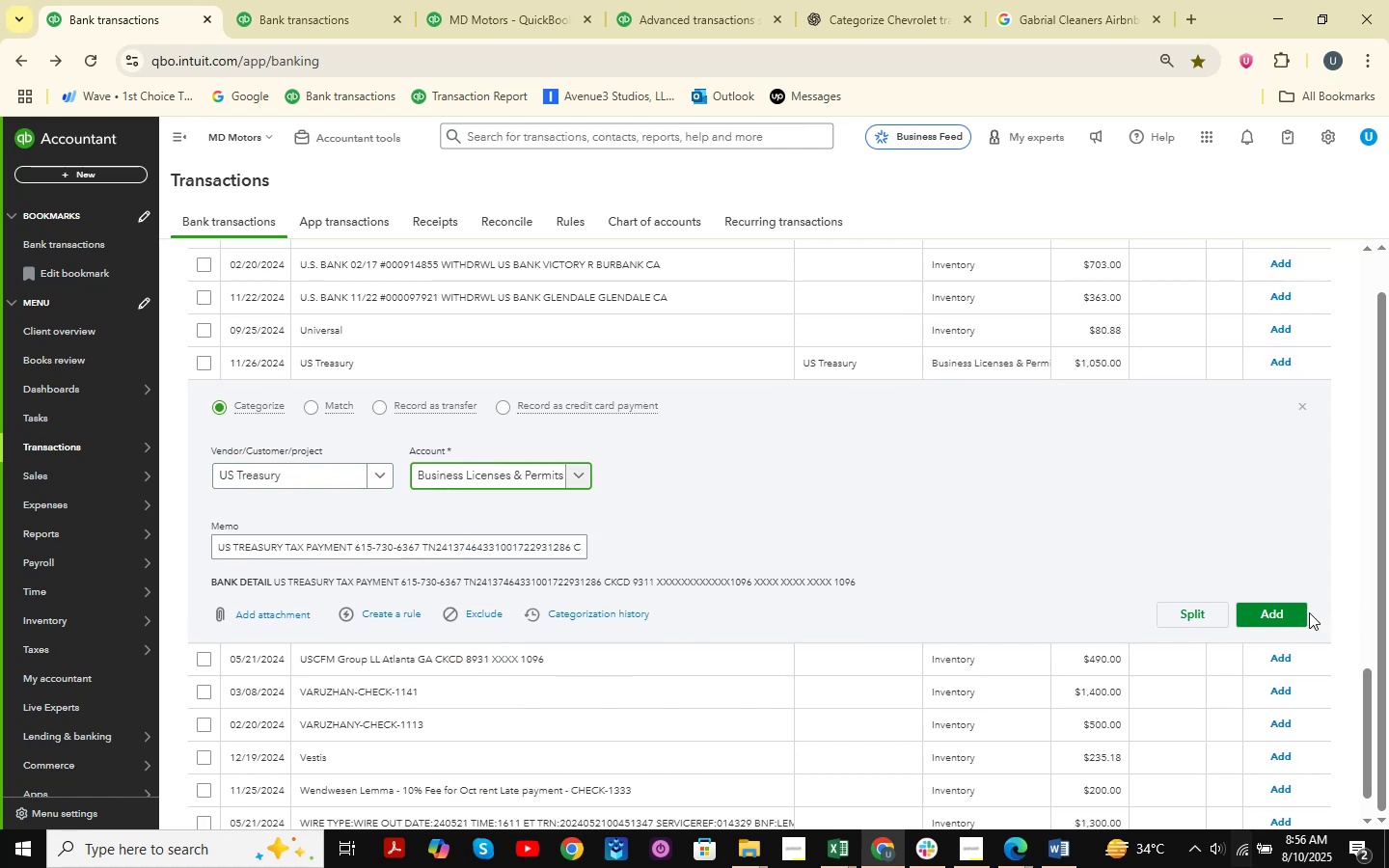 
double_click([1307, 612])
 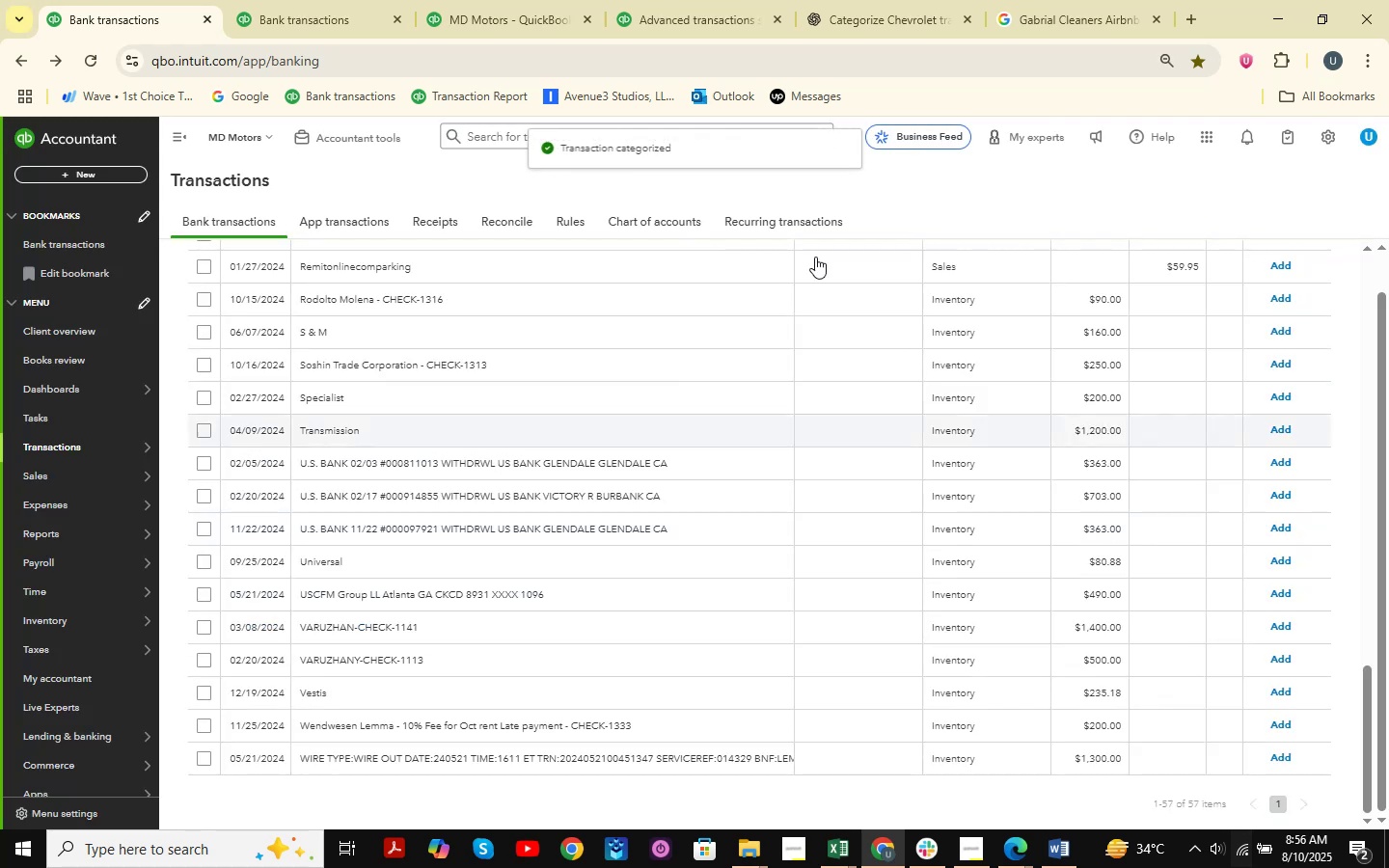 
left_click([259, 0])
 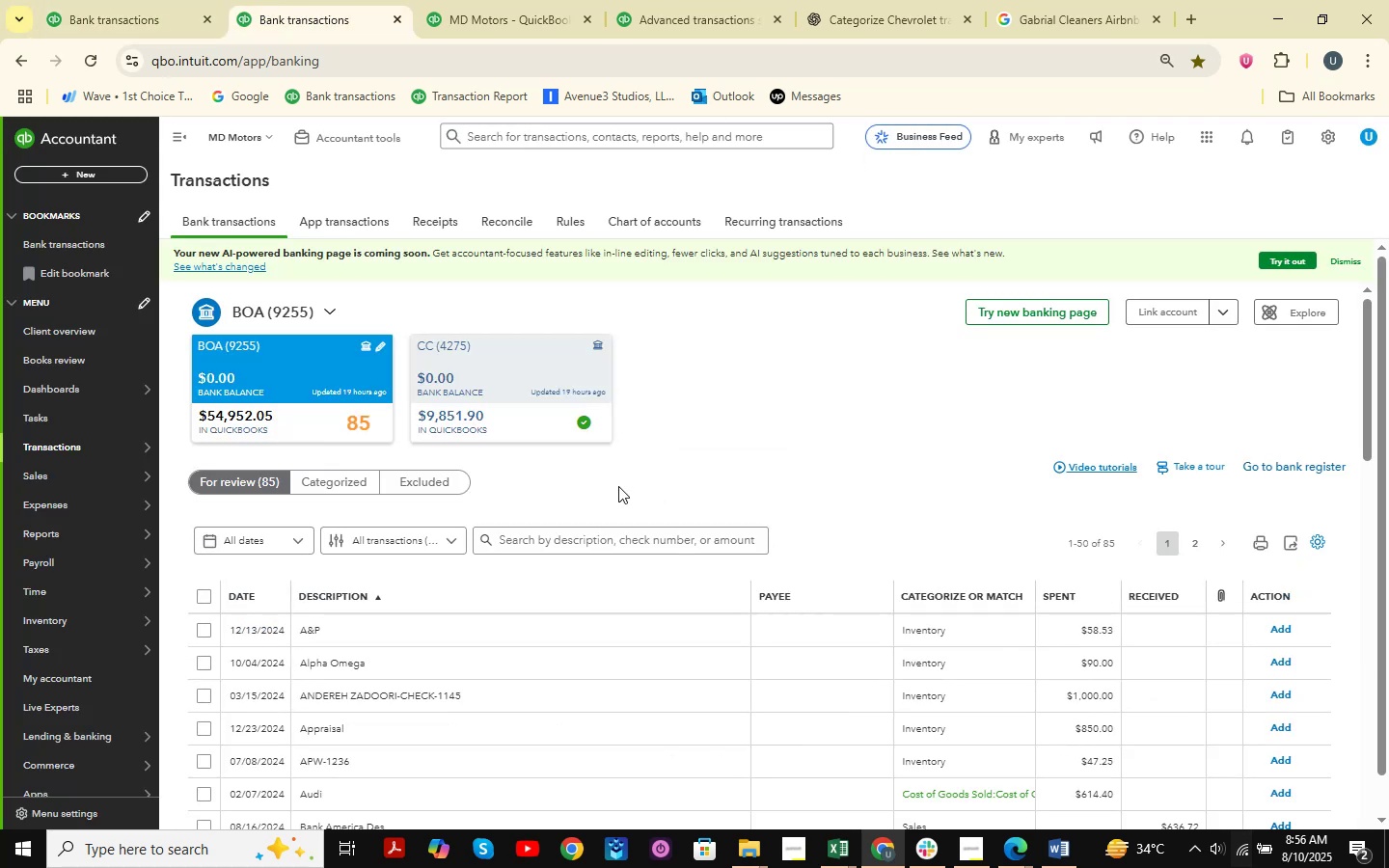 
scroll: coordinate [511, 377], scroll_direction: down, amount: 14.0
 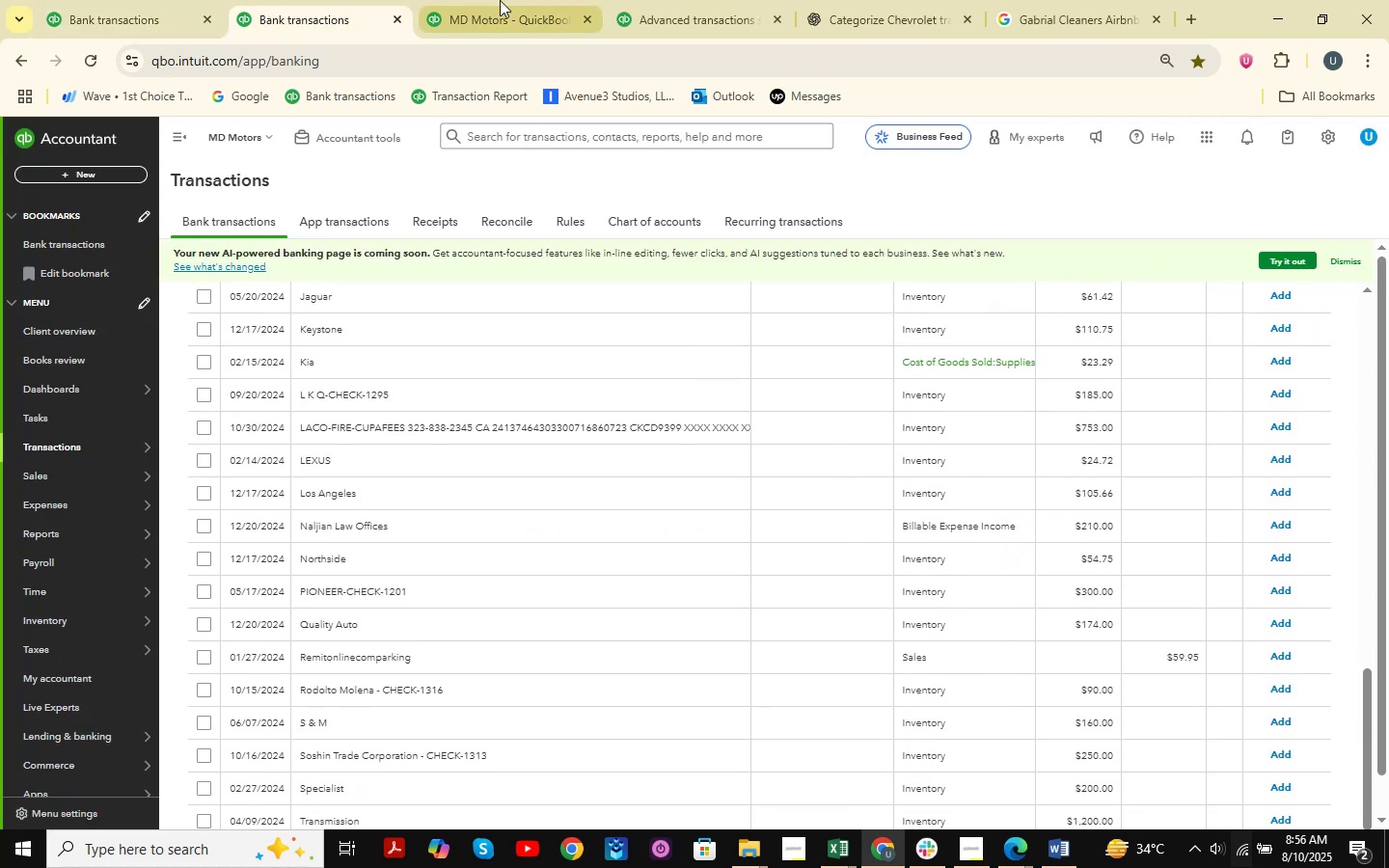 
double_click([657, 0])
 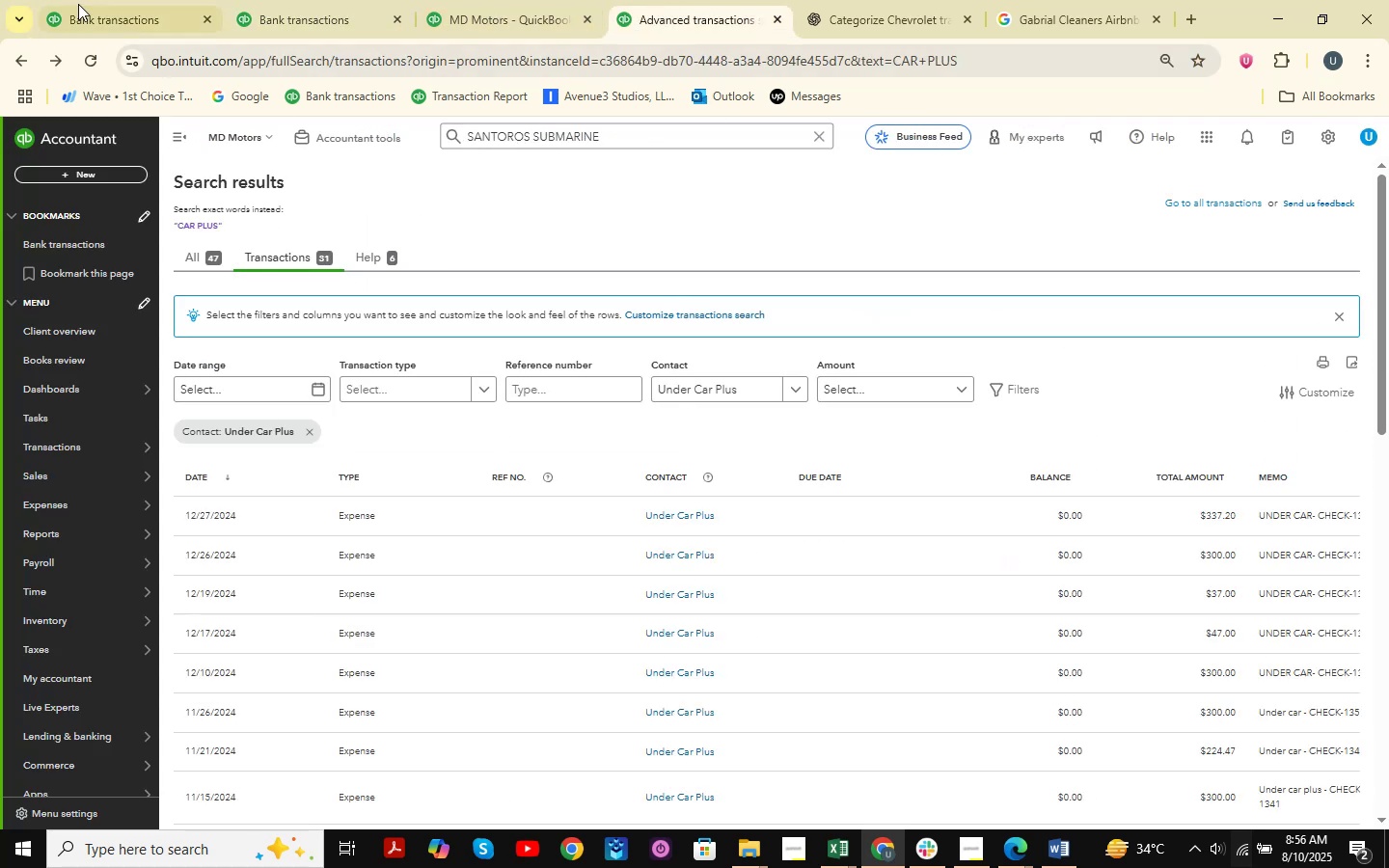 
triple_click([72, 0])
 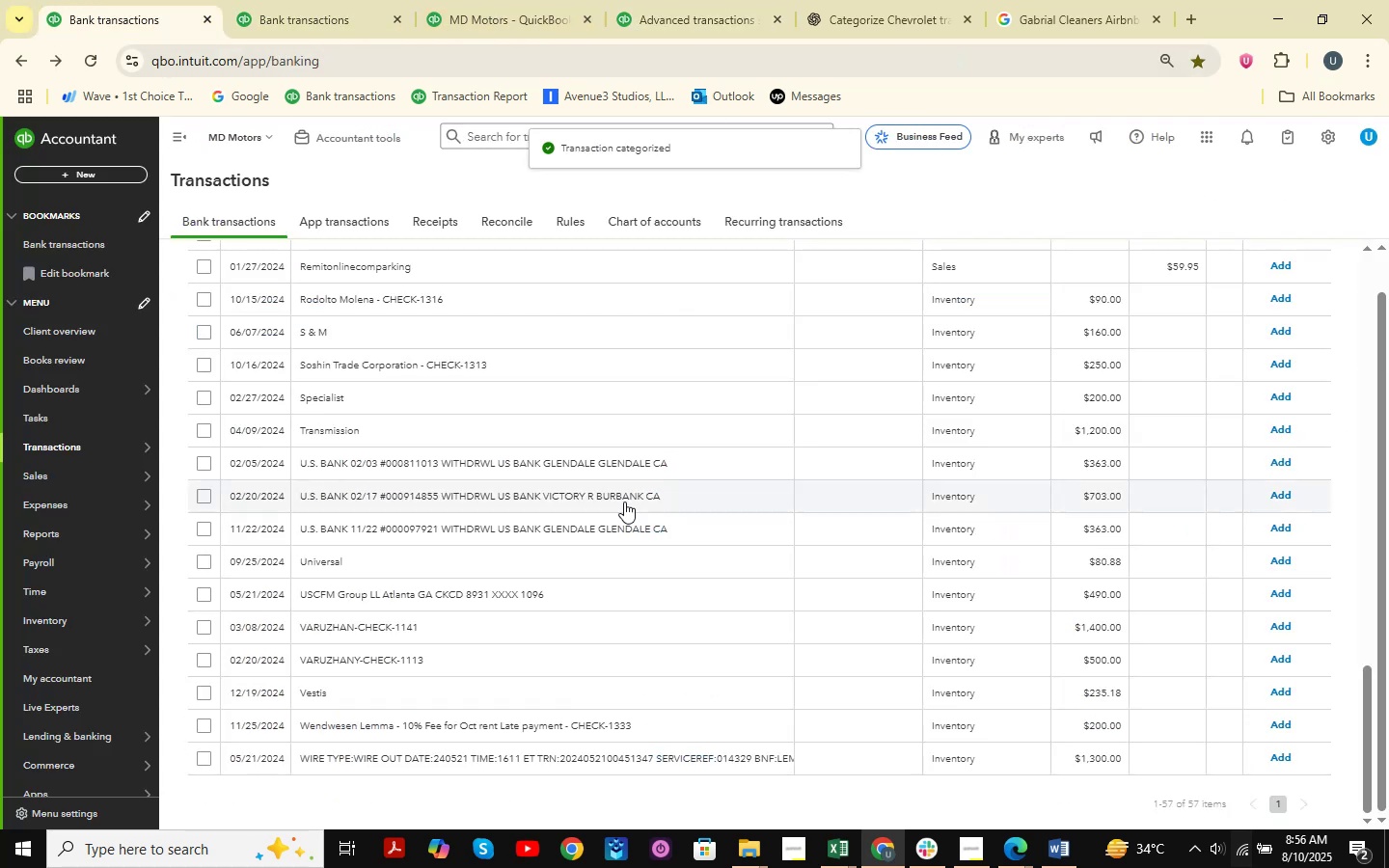 
scroll: coordinate [693, 499], scroll_direction: up, amount: 21.0
 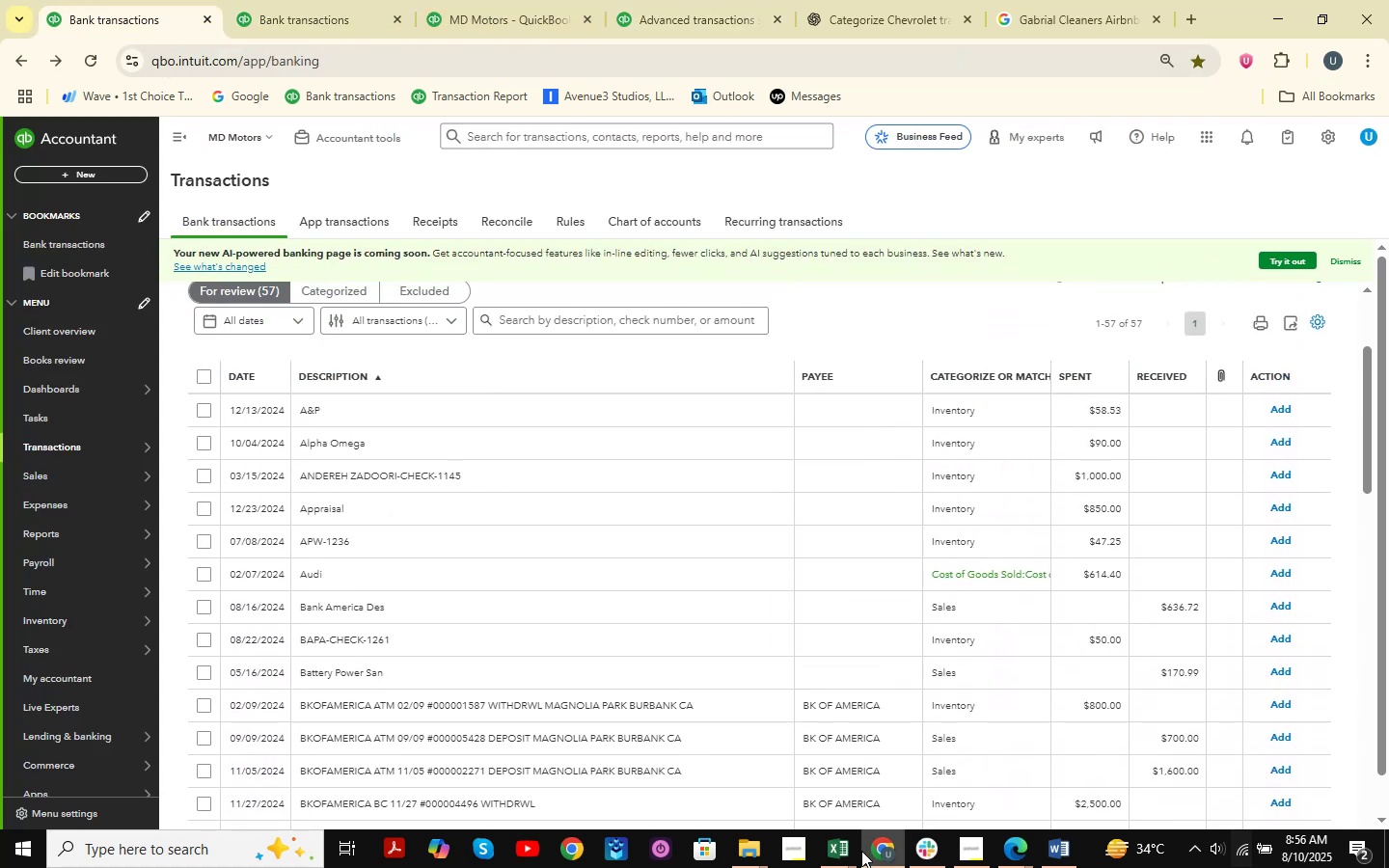 
left_click([858, 851])
 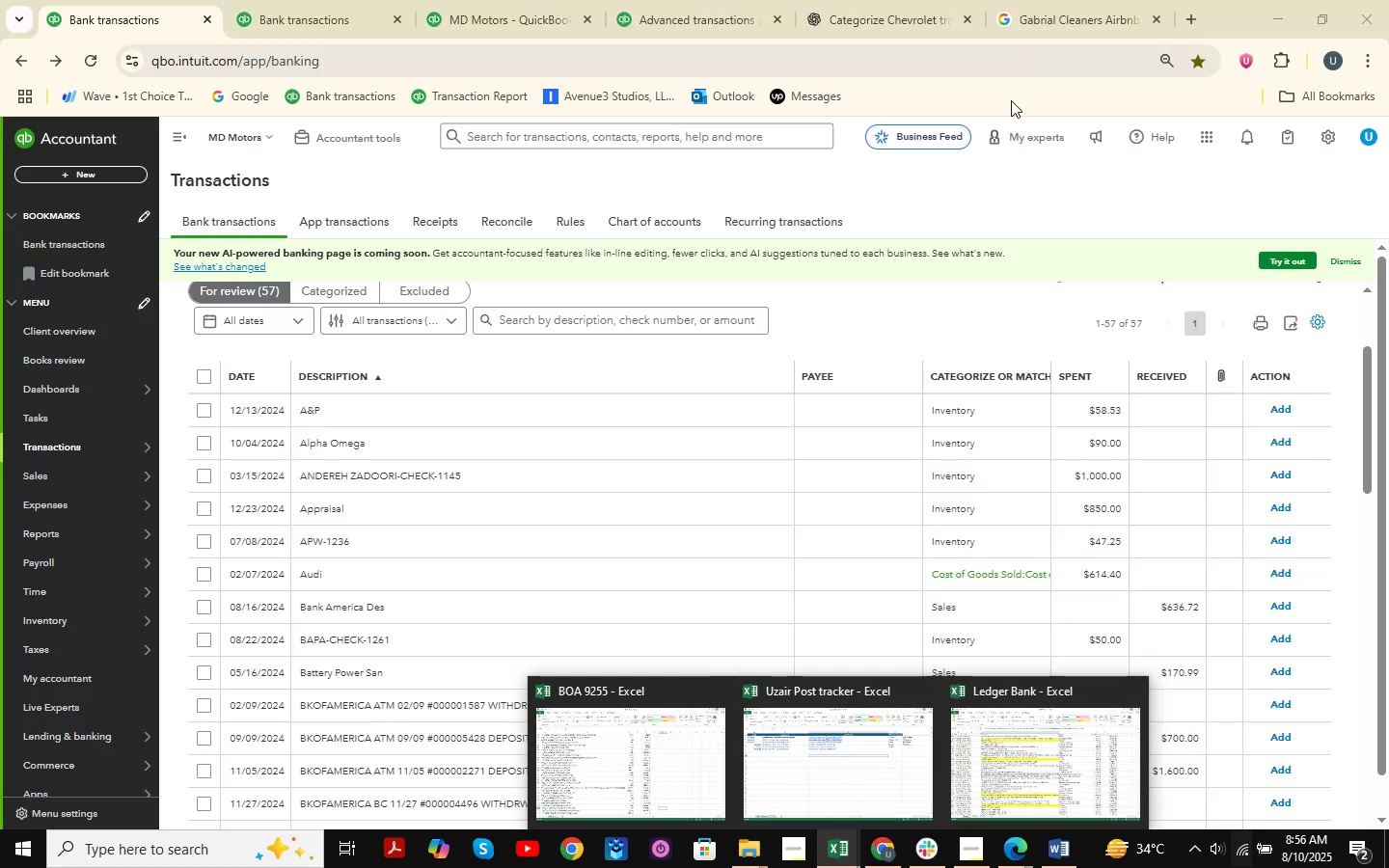 
left_click([1049, 197])
 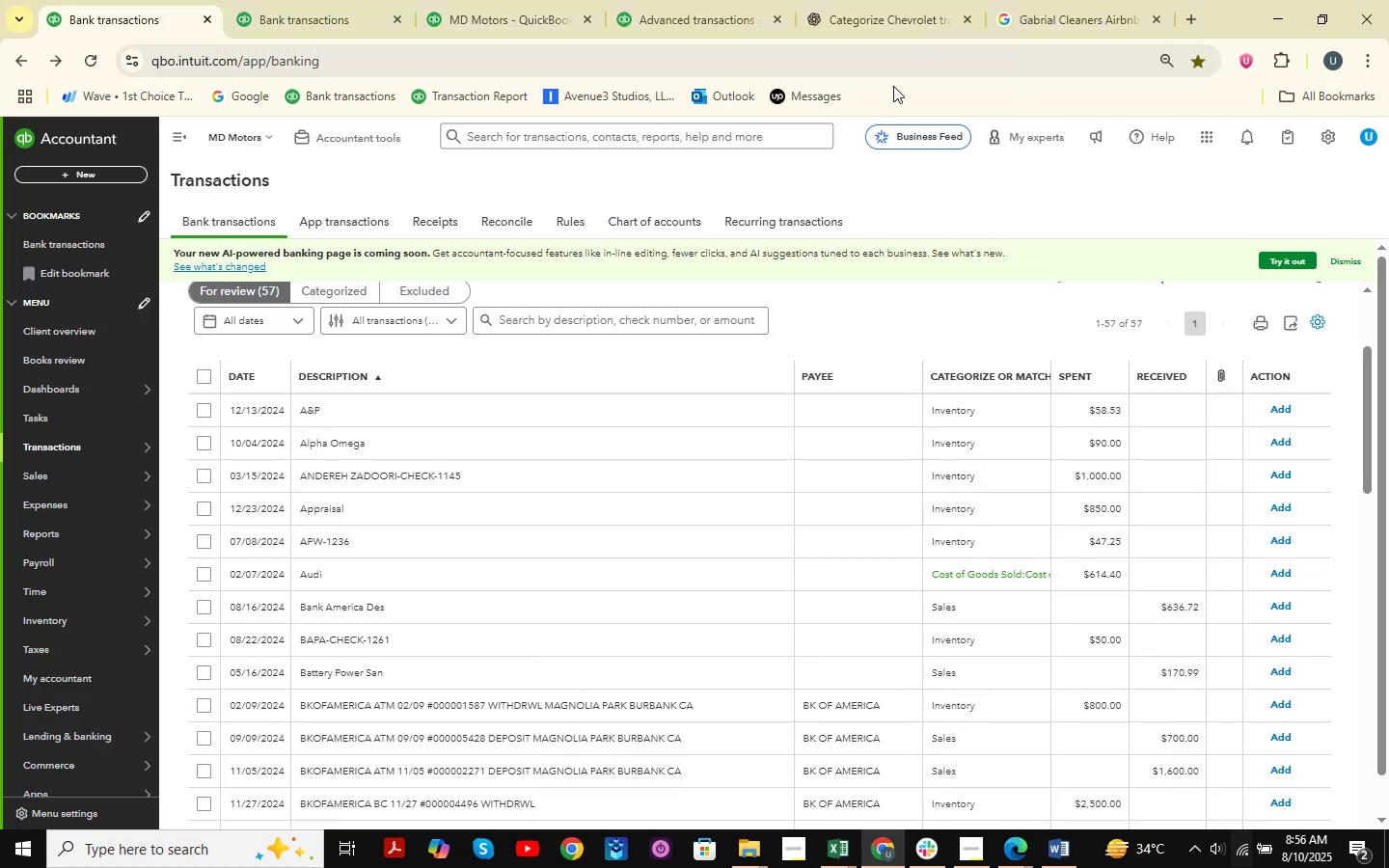 
left_click([910, 0])
 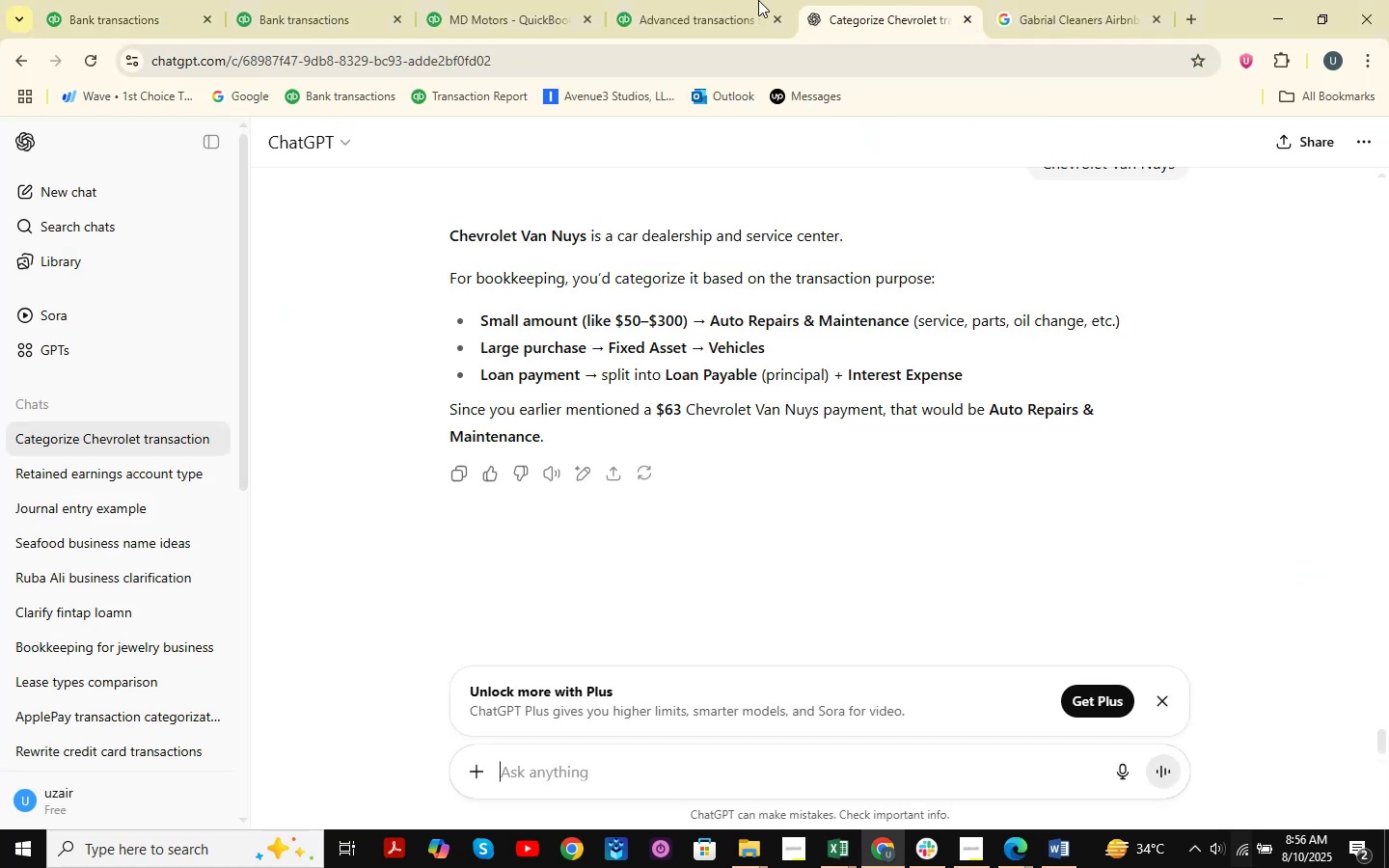 
left_click([697, 0])
 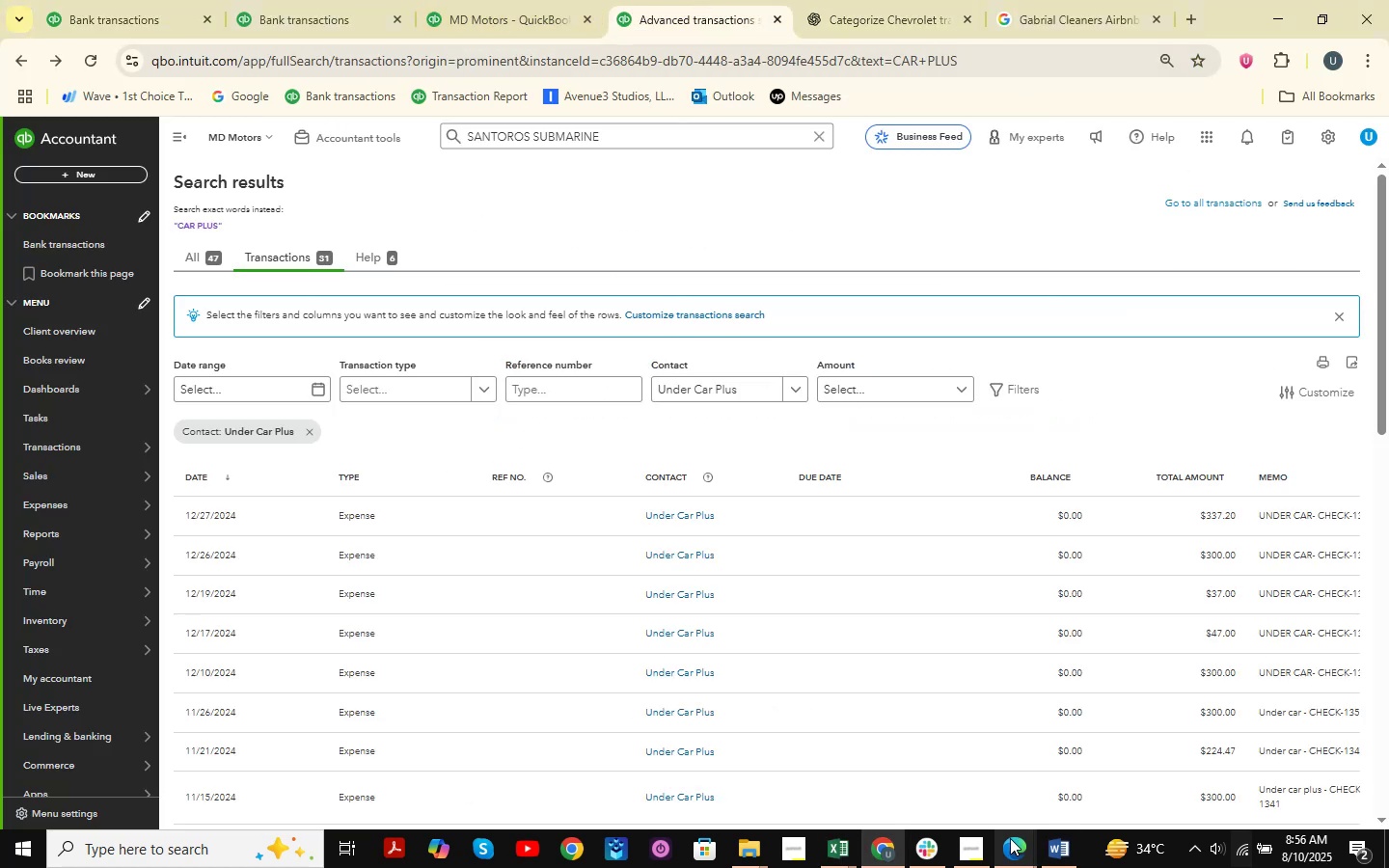 
double_click([913, 741])
 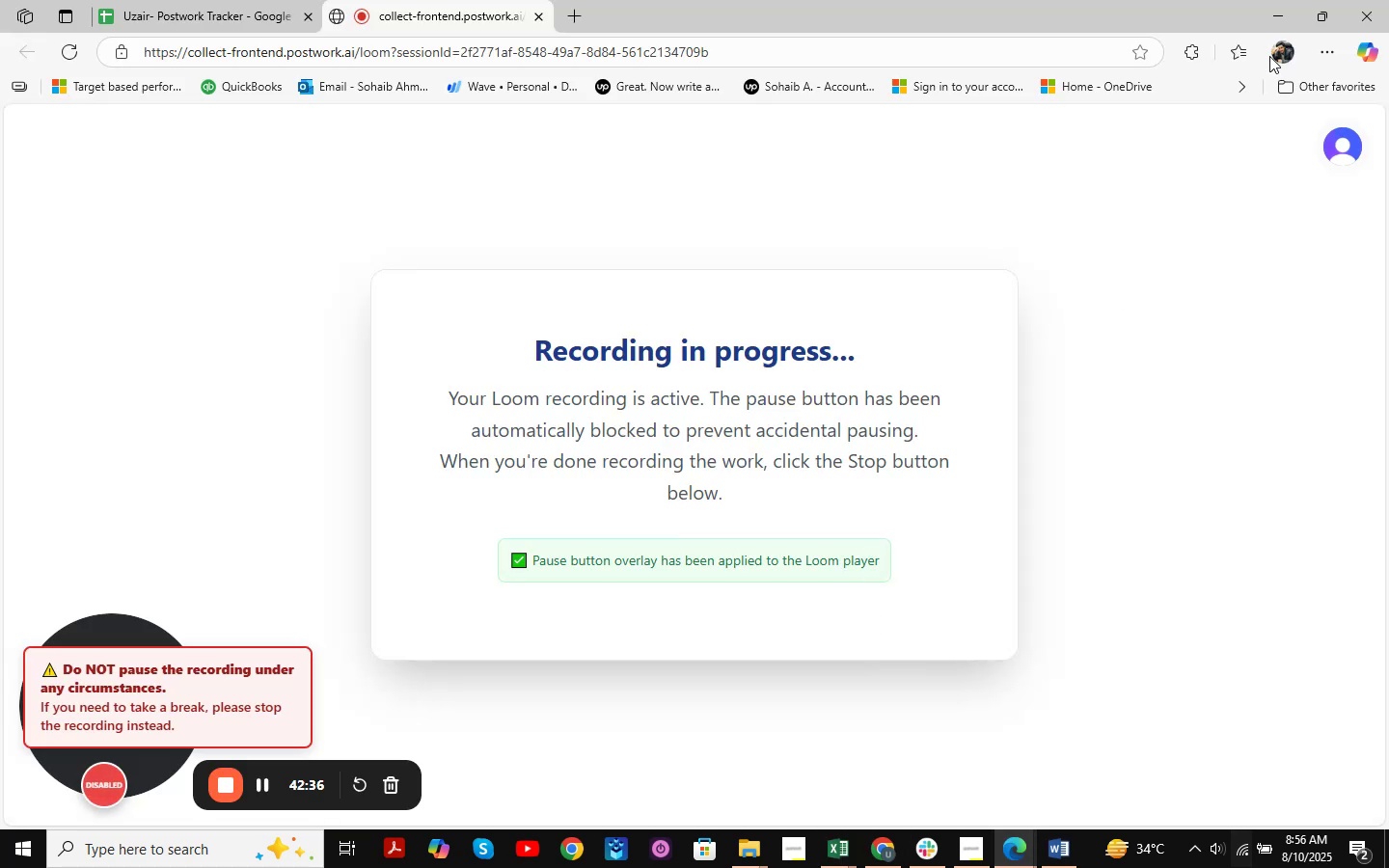 
left_click([1273, 13])
 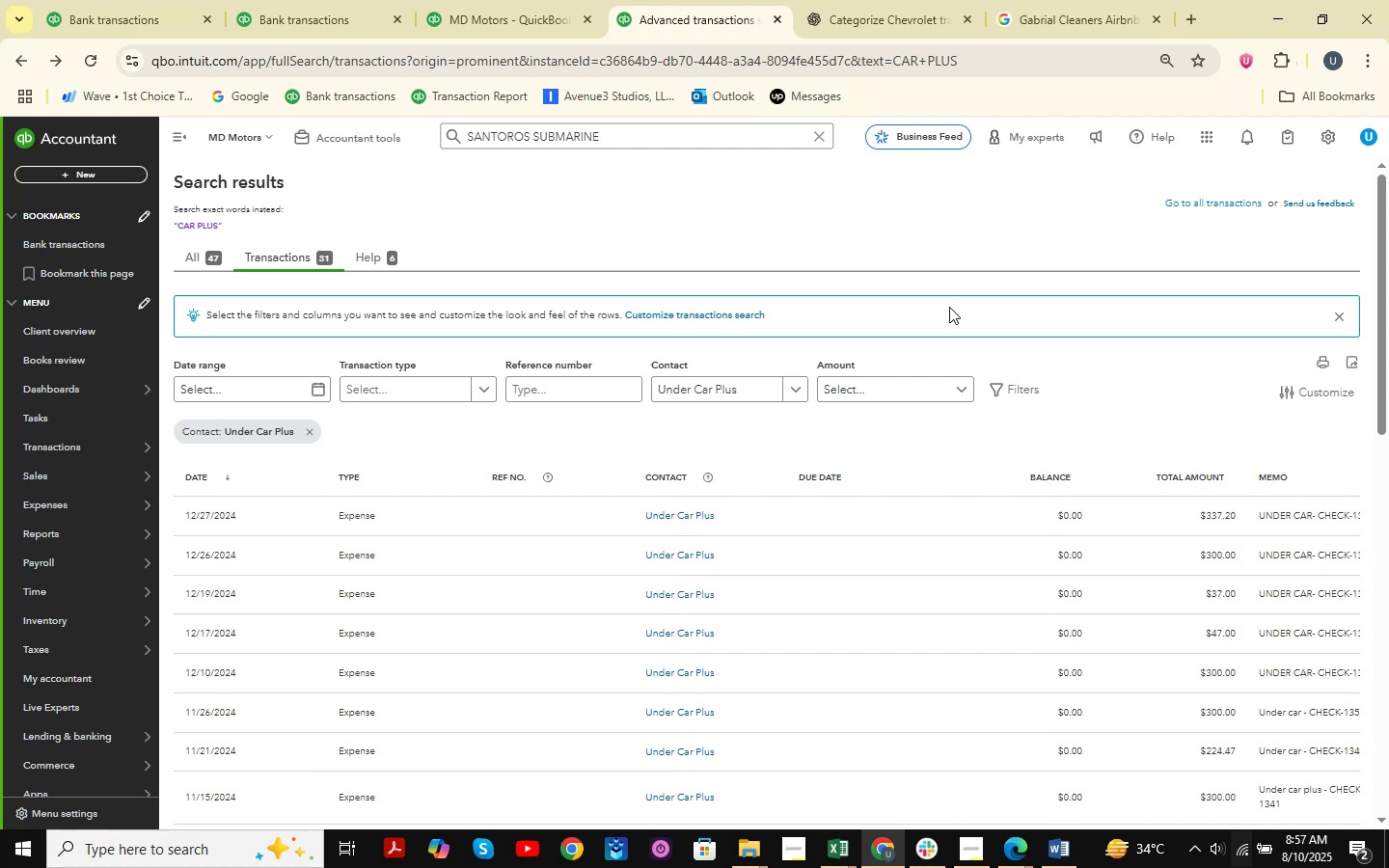 
wait(12.87)
 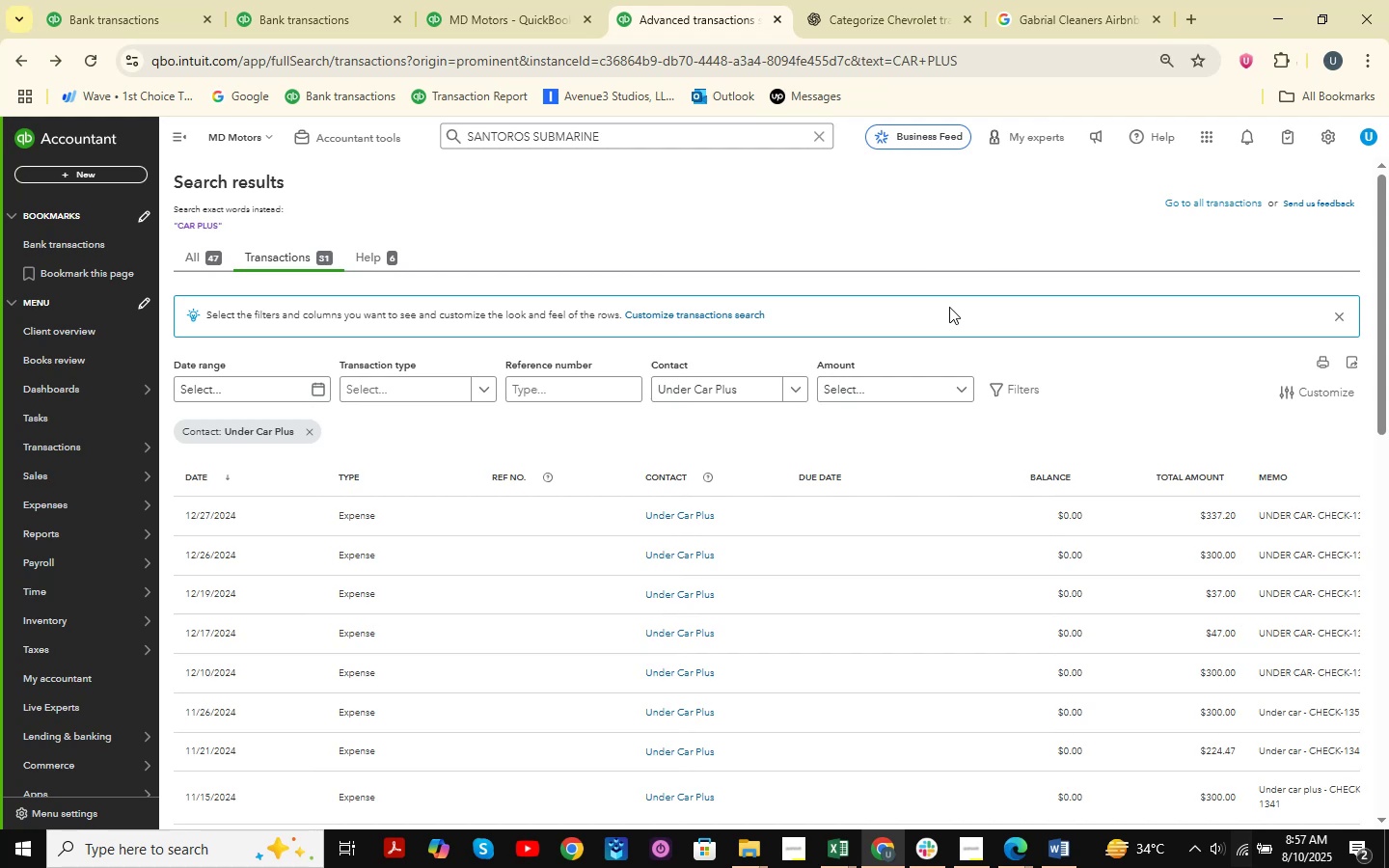 
scroll: coordinate [635, 357], scroll_direction: down, amount: 3.0
 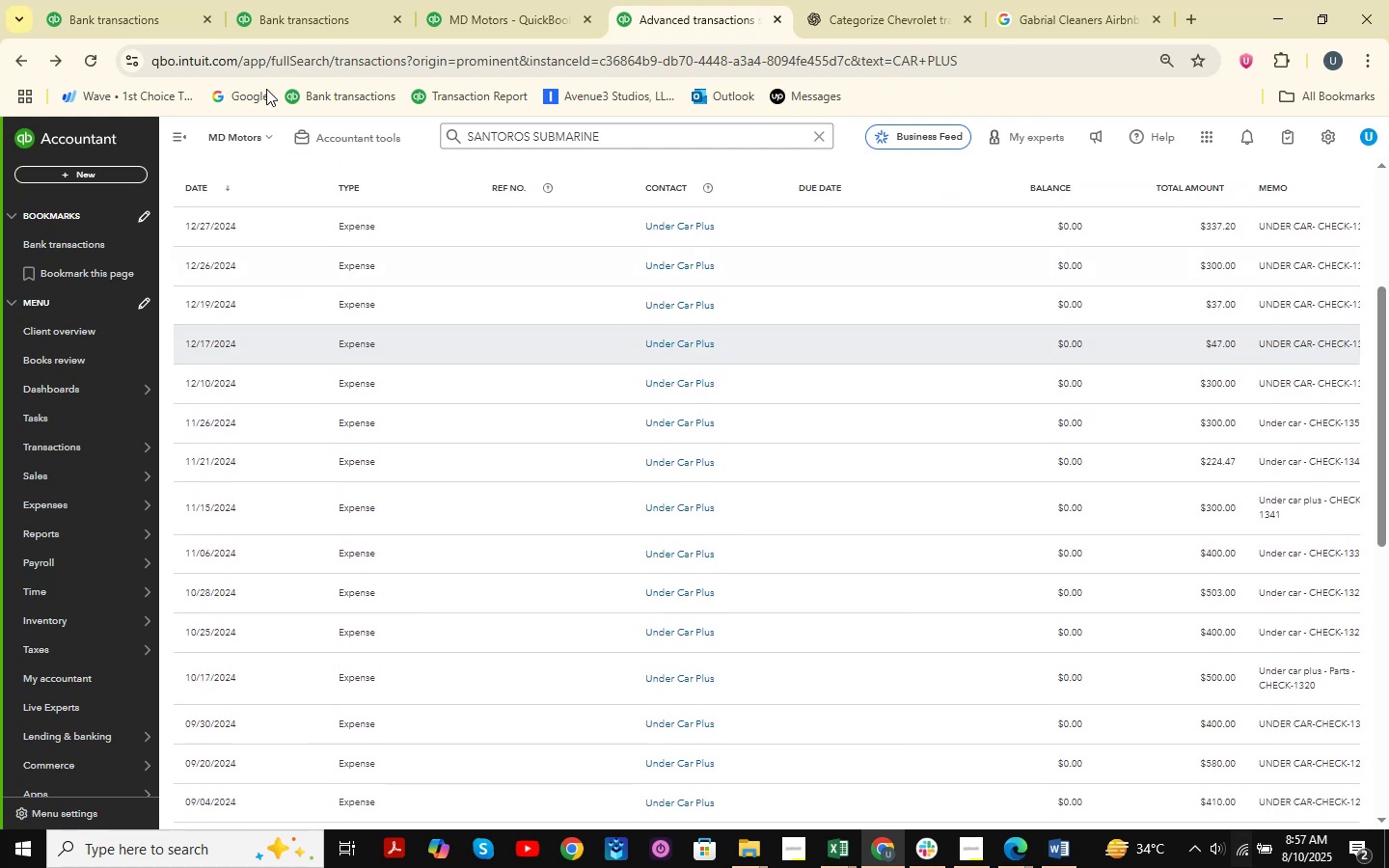 
left_click([159, 0])
 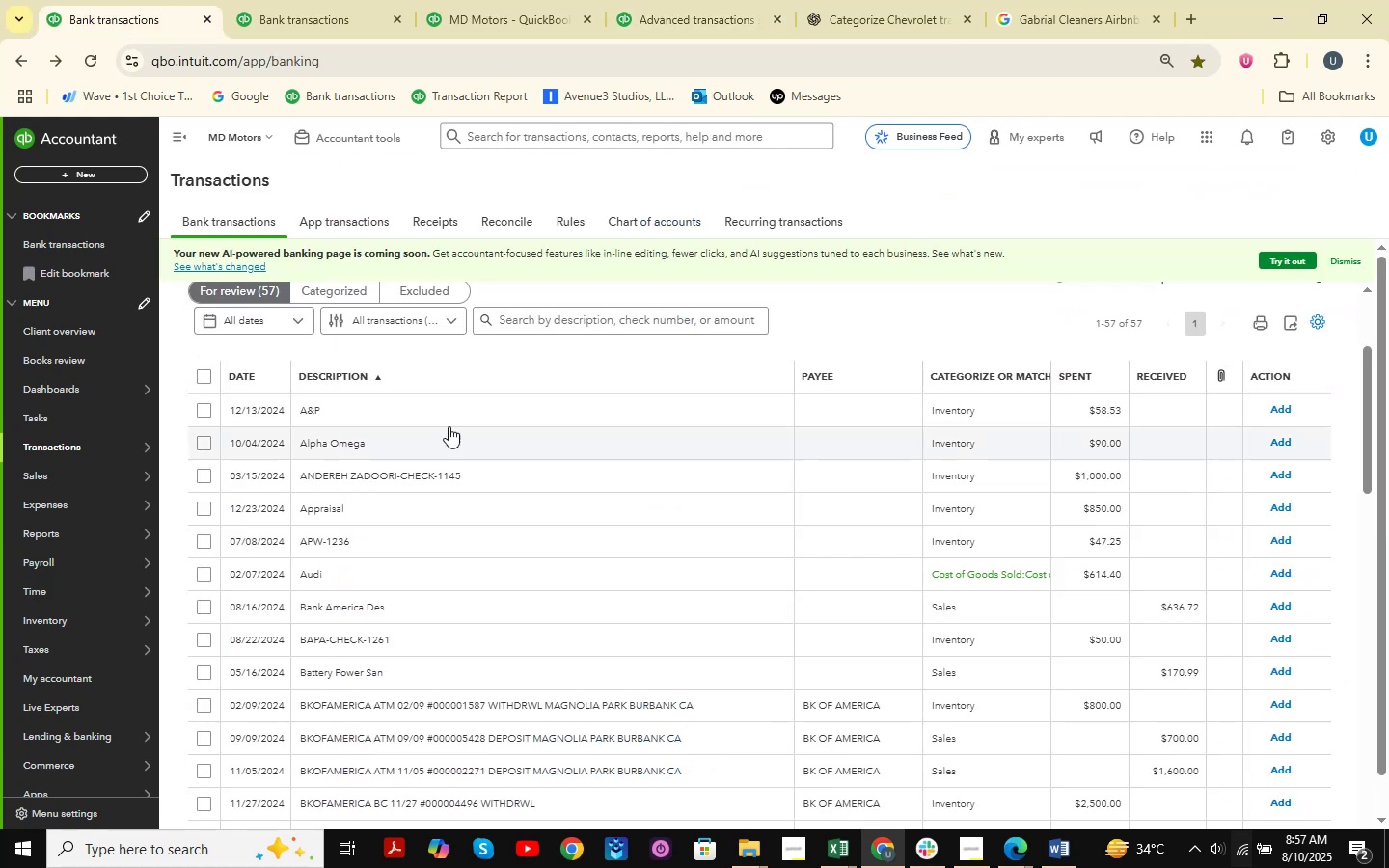 
scroll: coordinate [473, 392], scroll_direction: down, amount: 28.0
 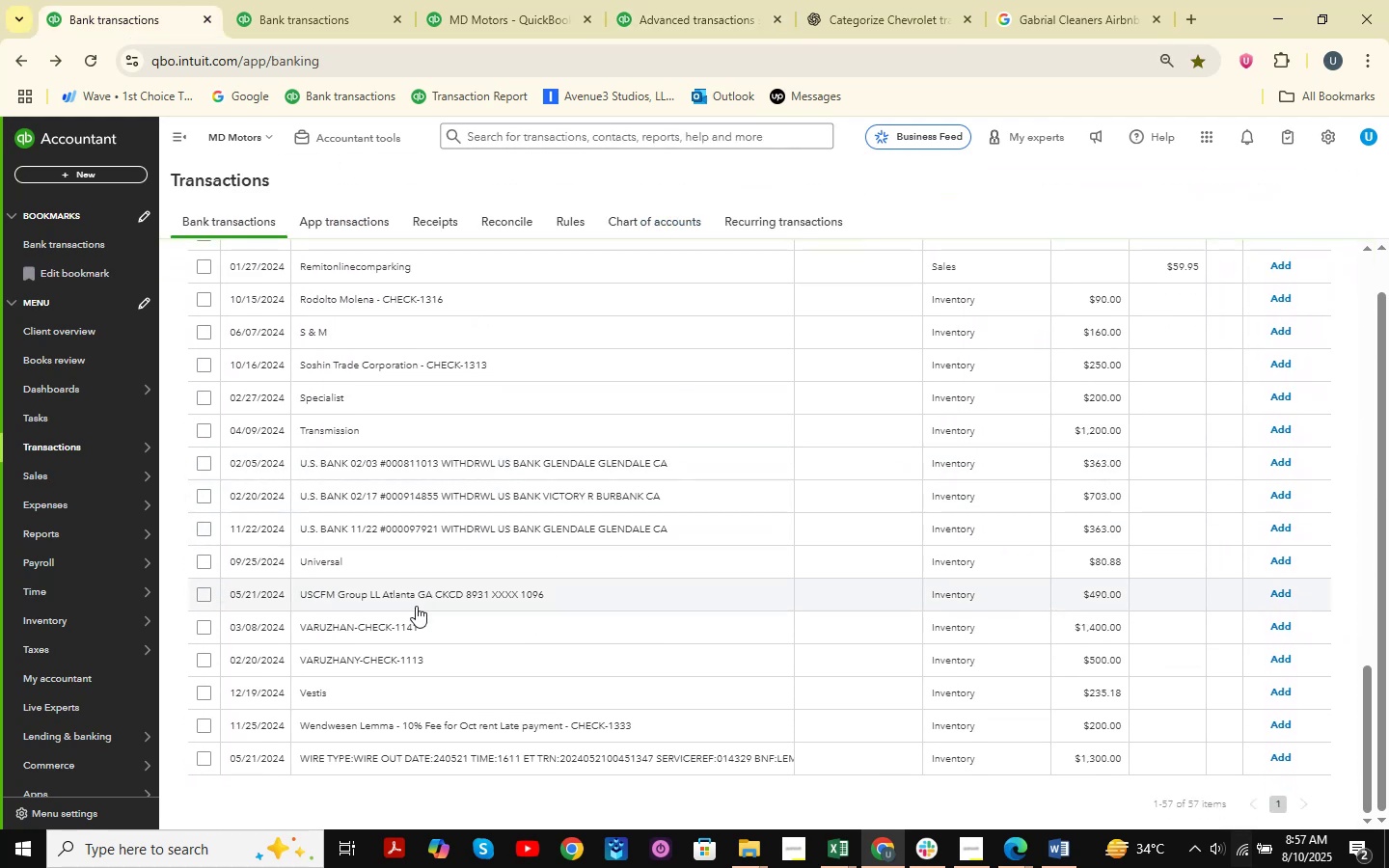 
left_click([409, 622])
 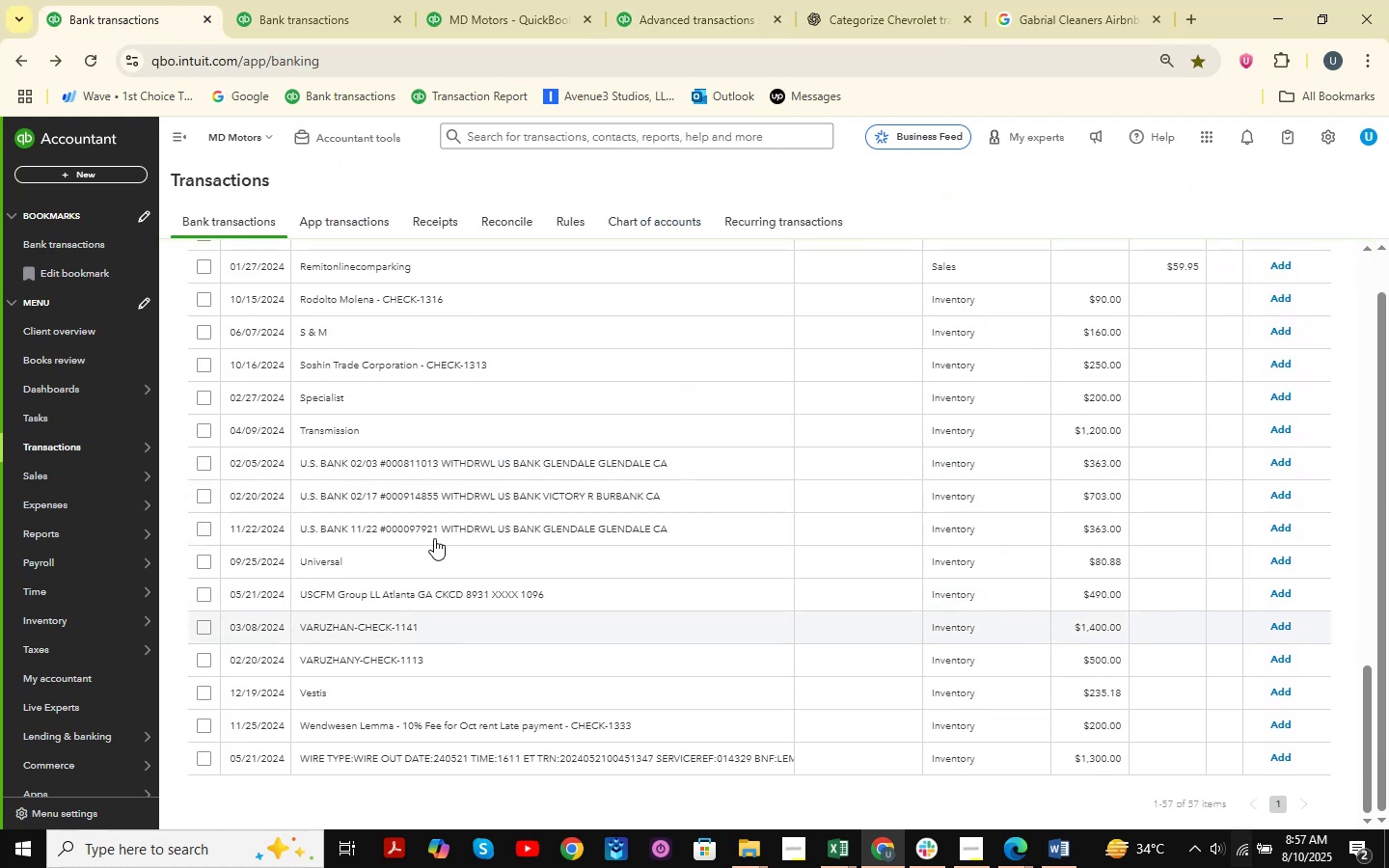 
scroll: coordinate [436, 535], scroll_direction: down, amount: 2.0
 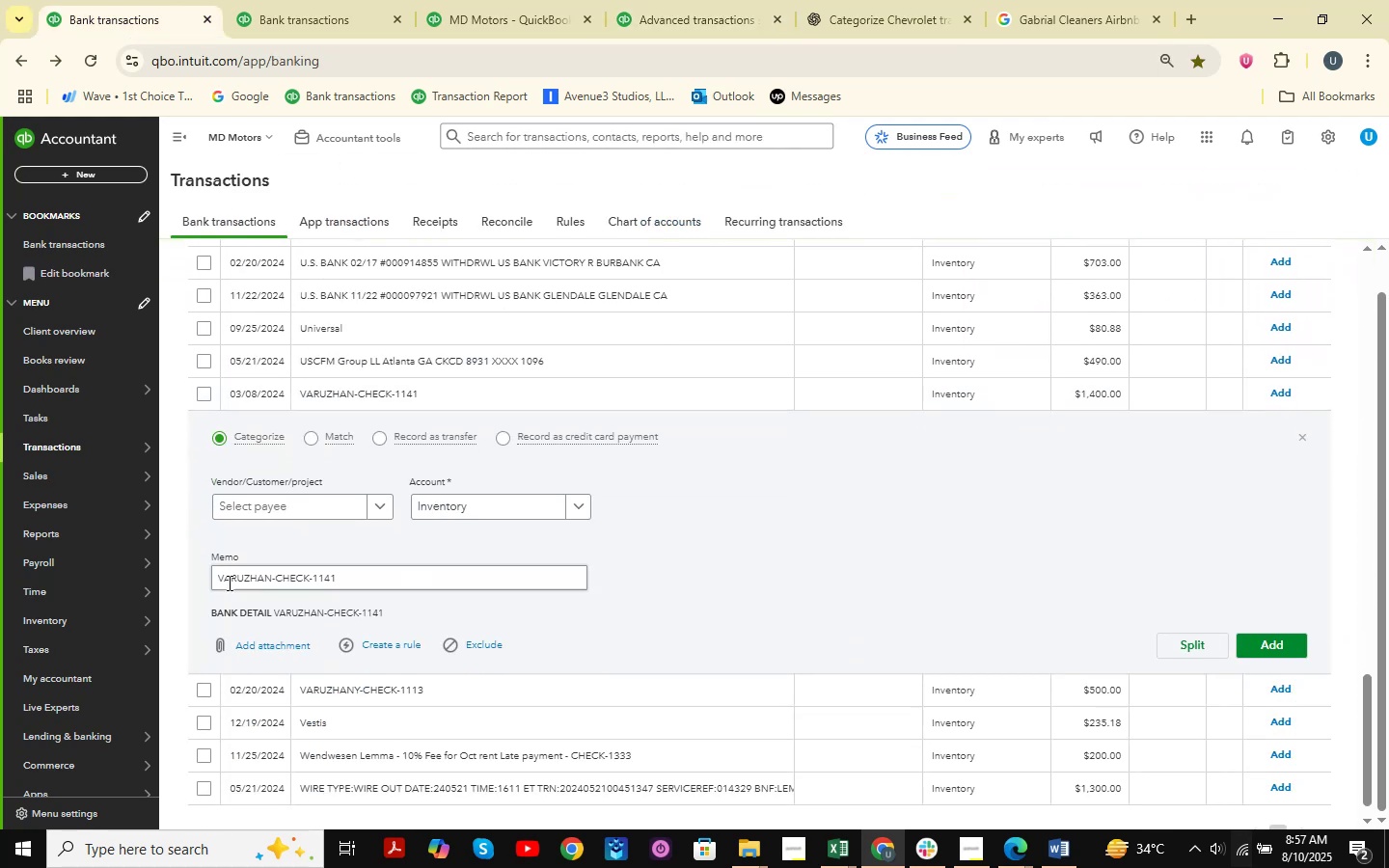 
left_click_drag(start_coordinate=[216, 579], to_coordinate=[273, 589])
 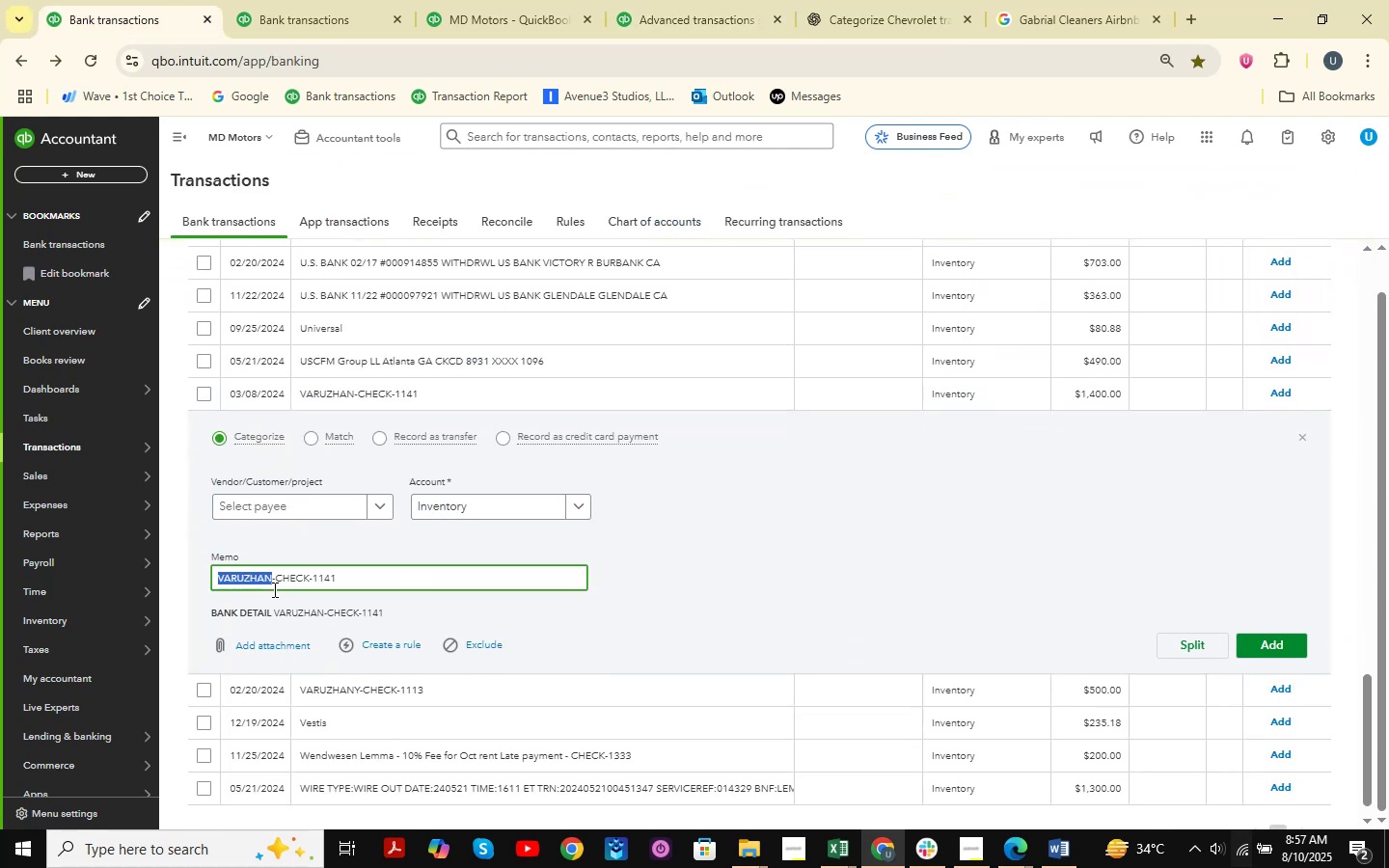 
key(Control+C)
 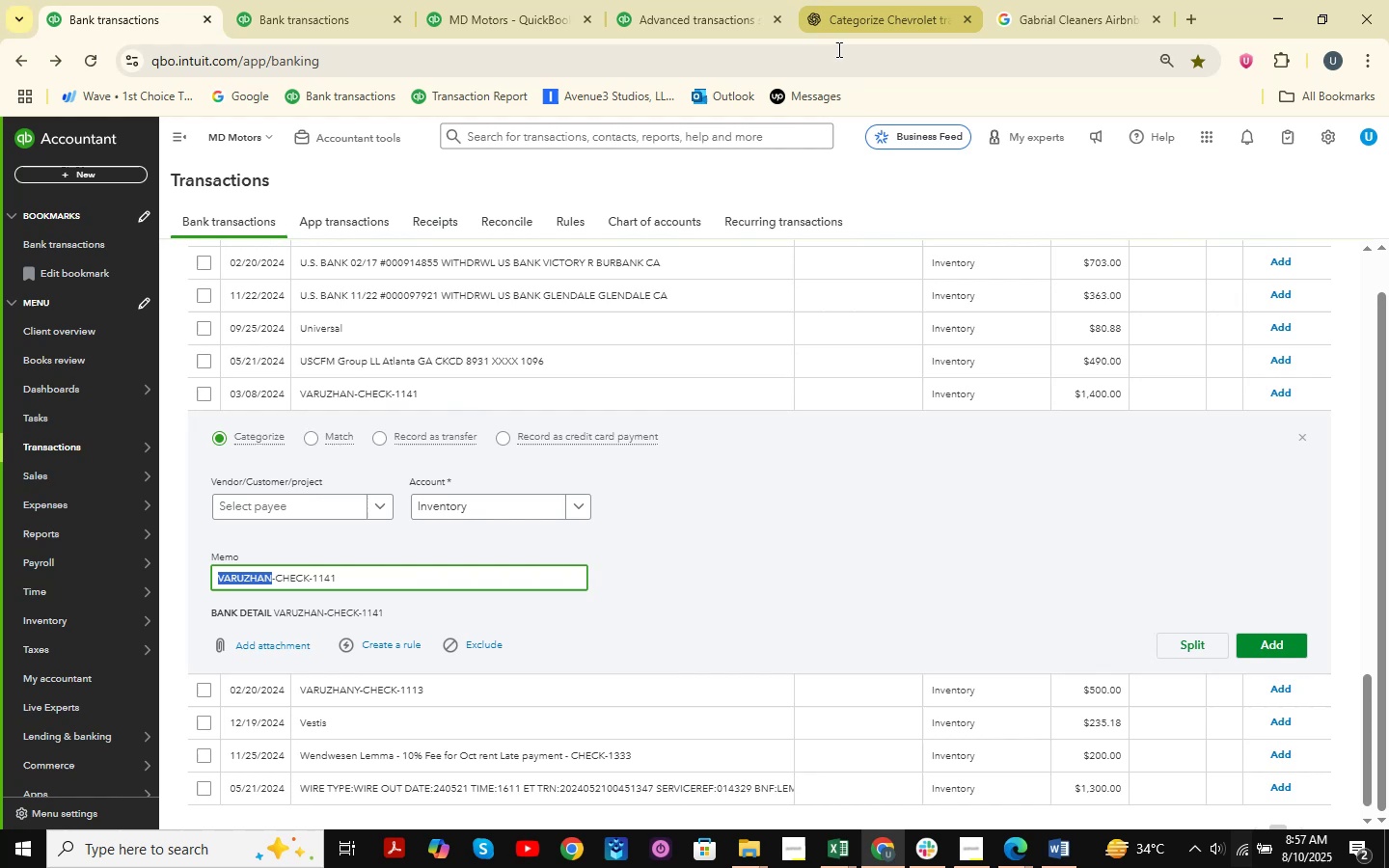 
left_click([698, 0])
 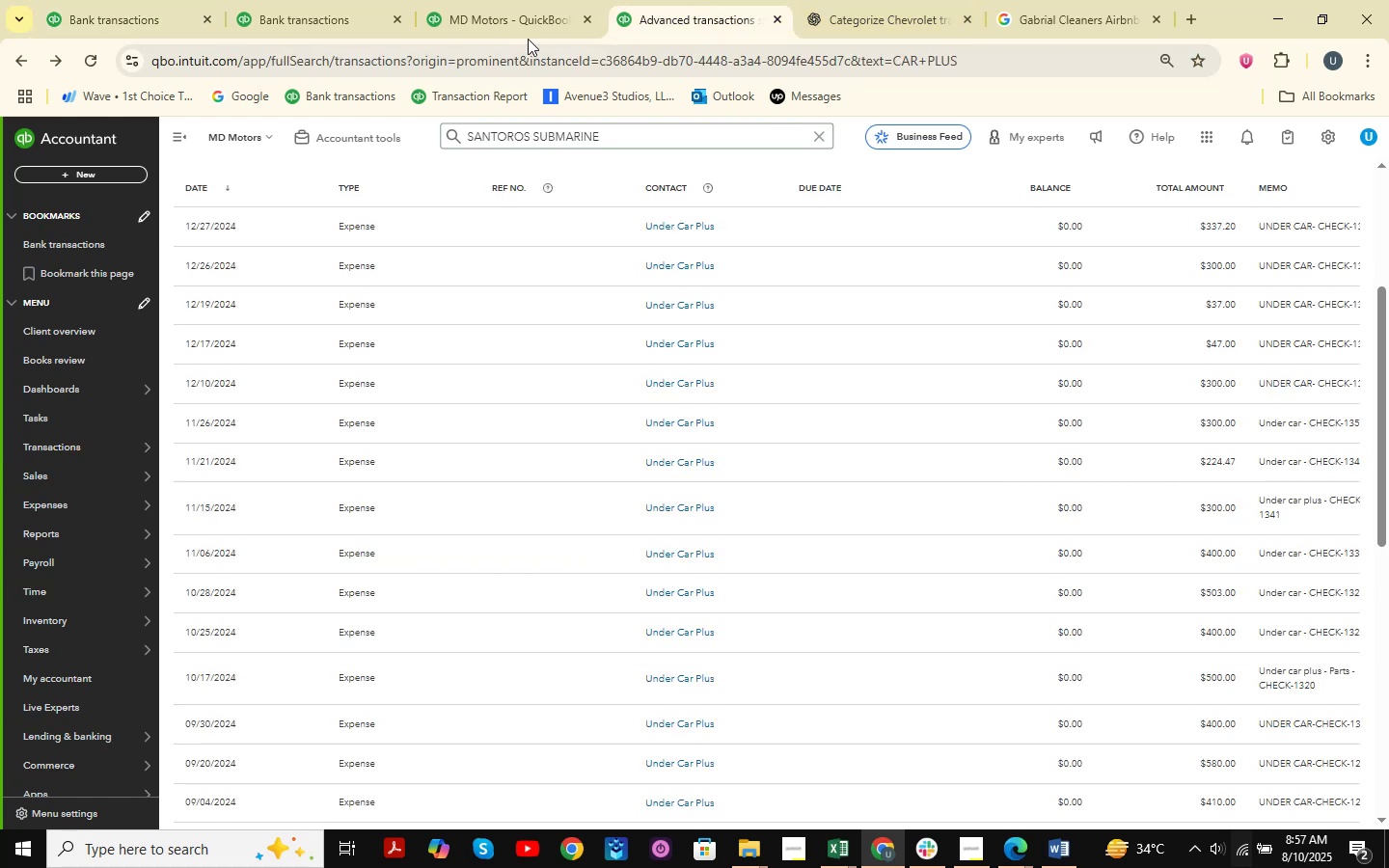 
left_click([521, 2])
 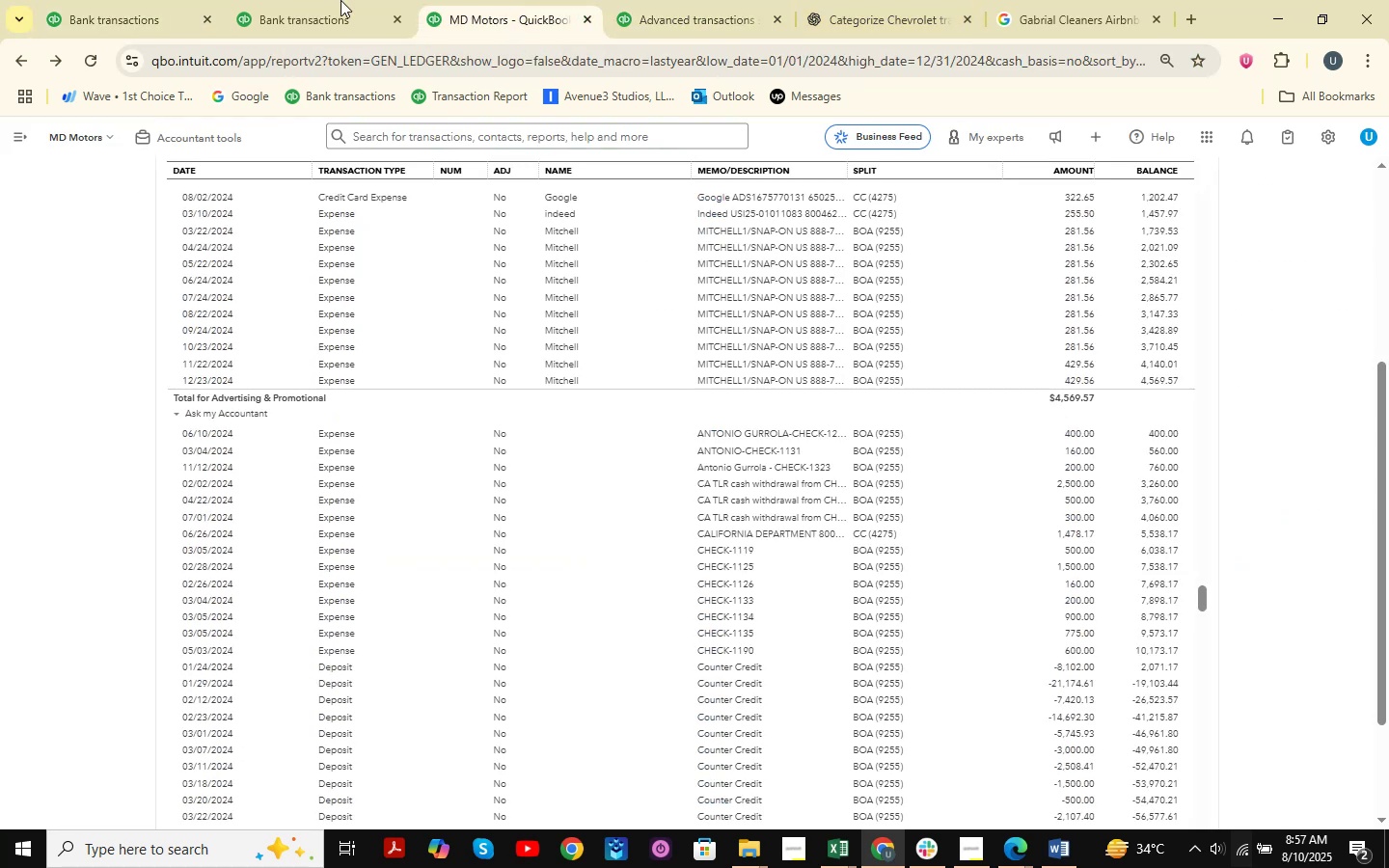 
left_click([340, 0])
 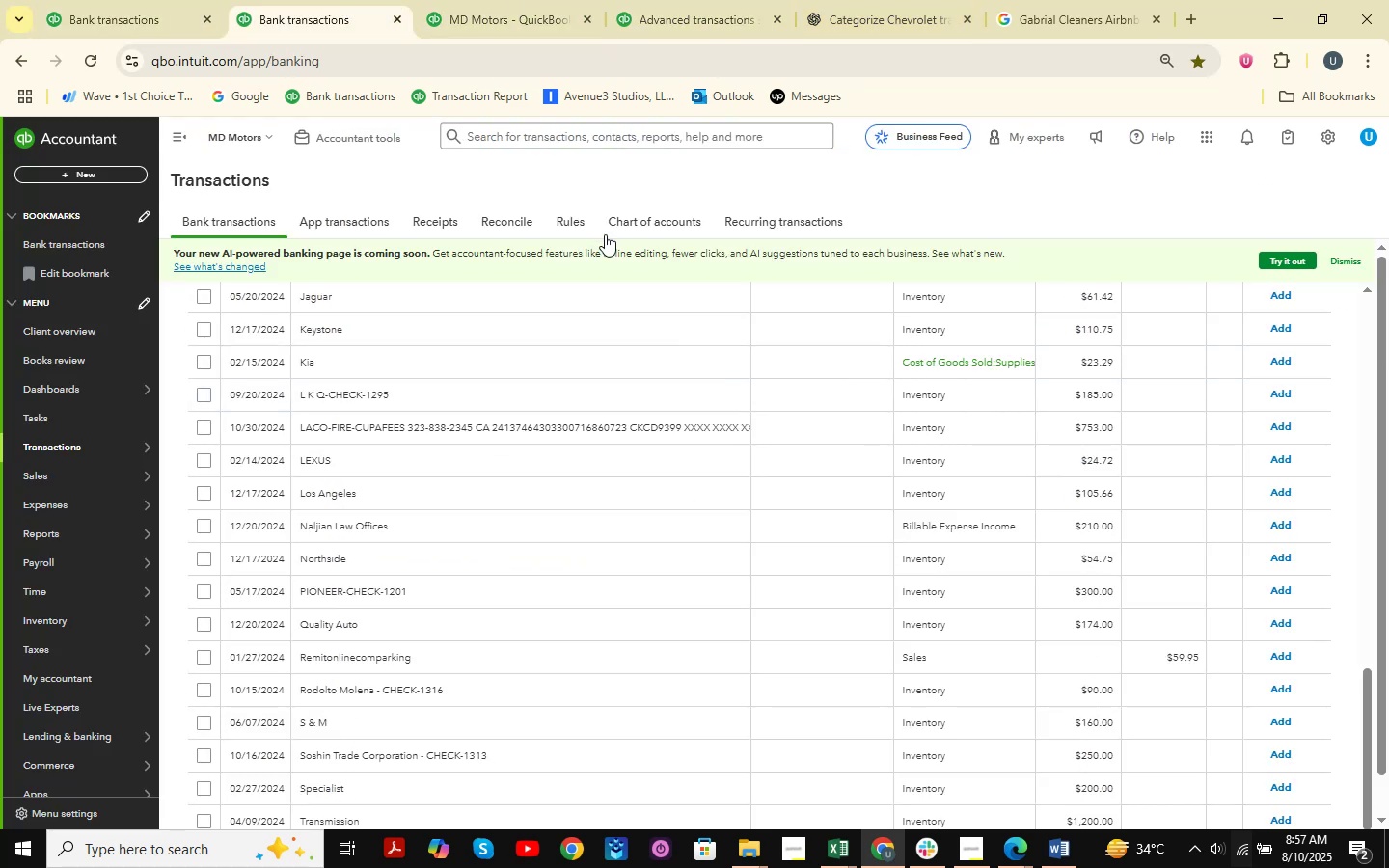 
scroll: coordinate [653, 264], scroll_direction: up, amount: 4.0
 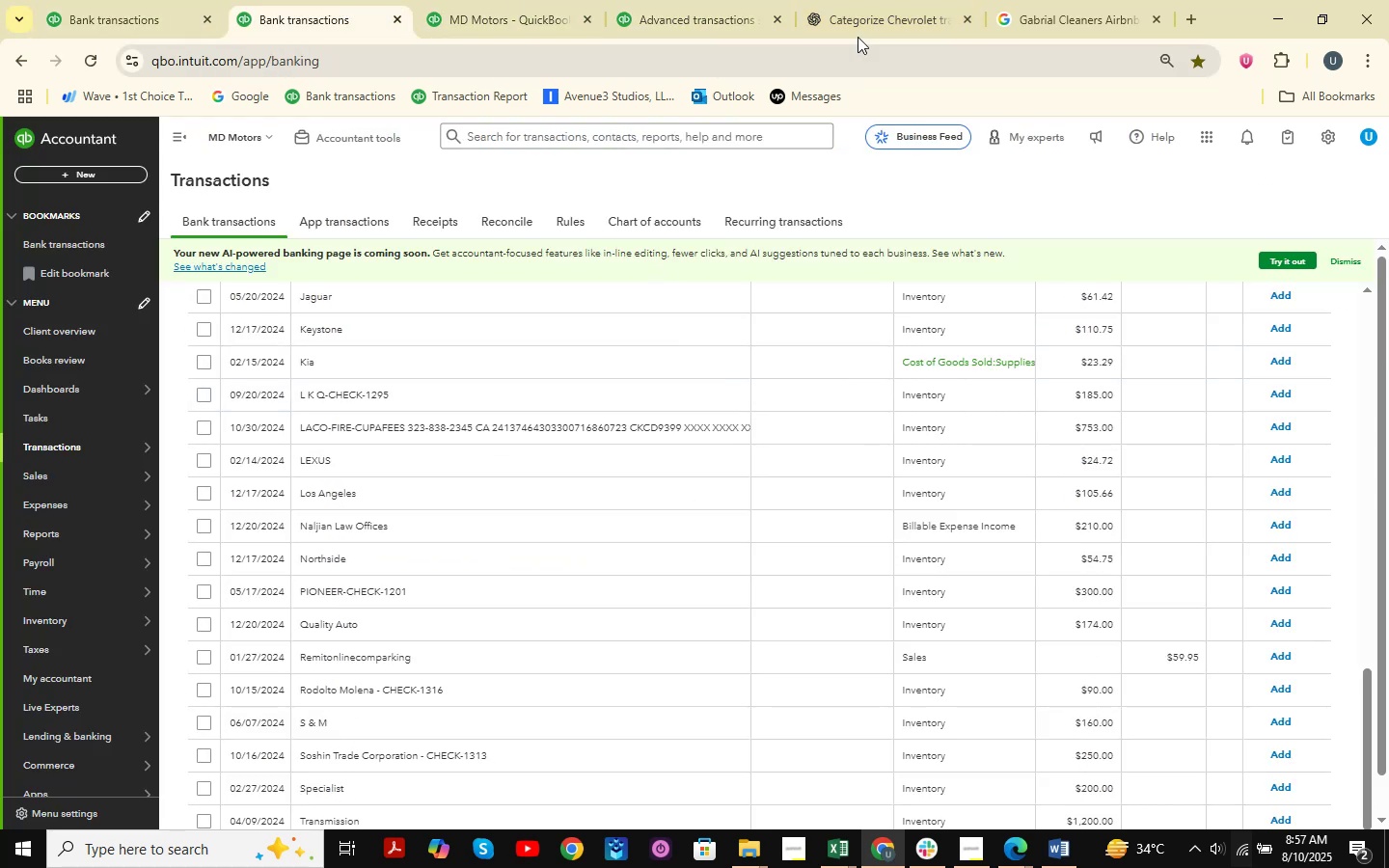 
left_click([858, 37])
 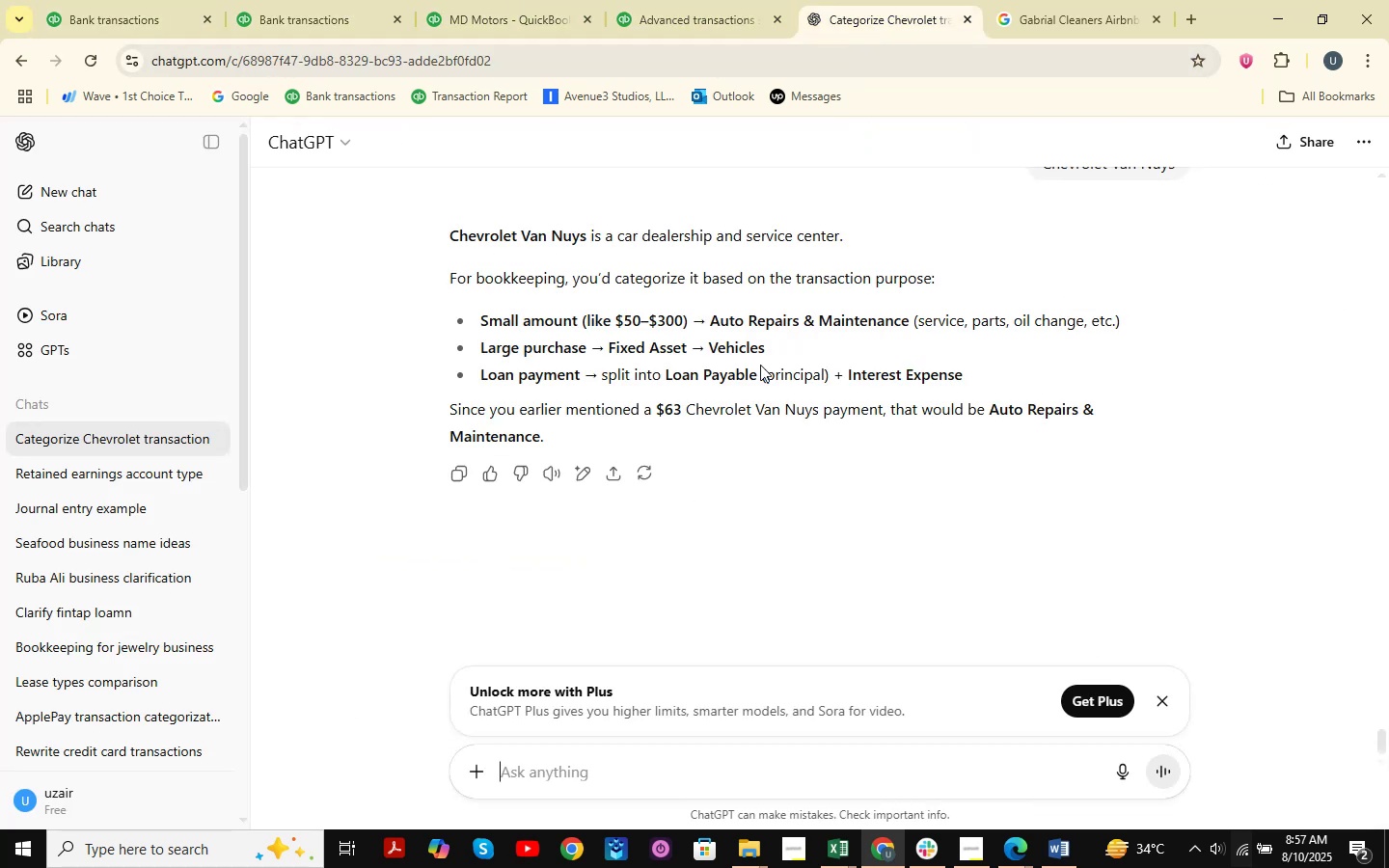 
key(Control+ControlLeft)
 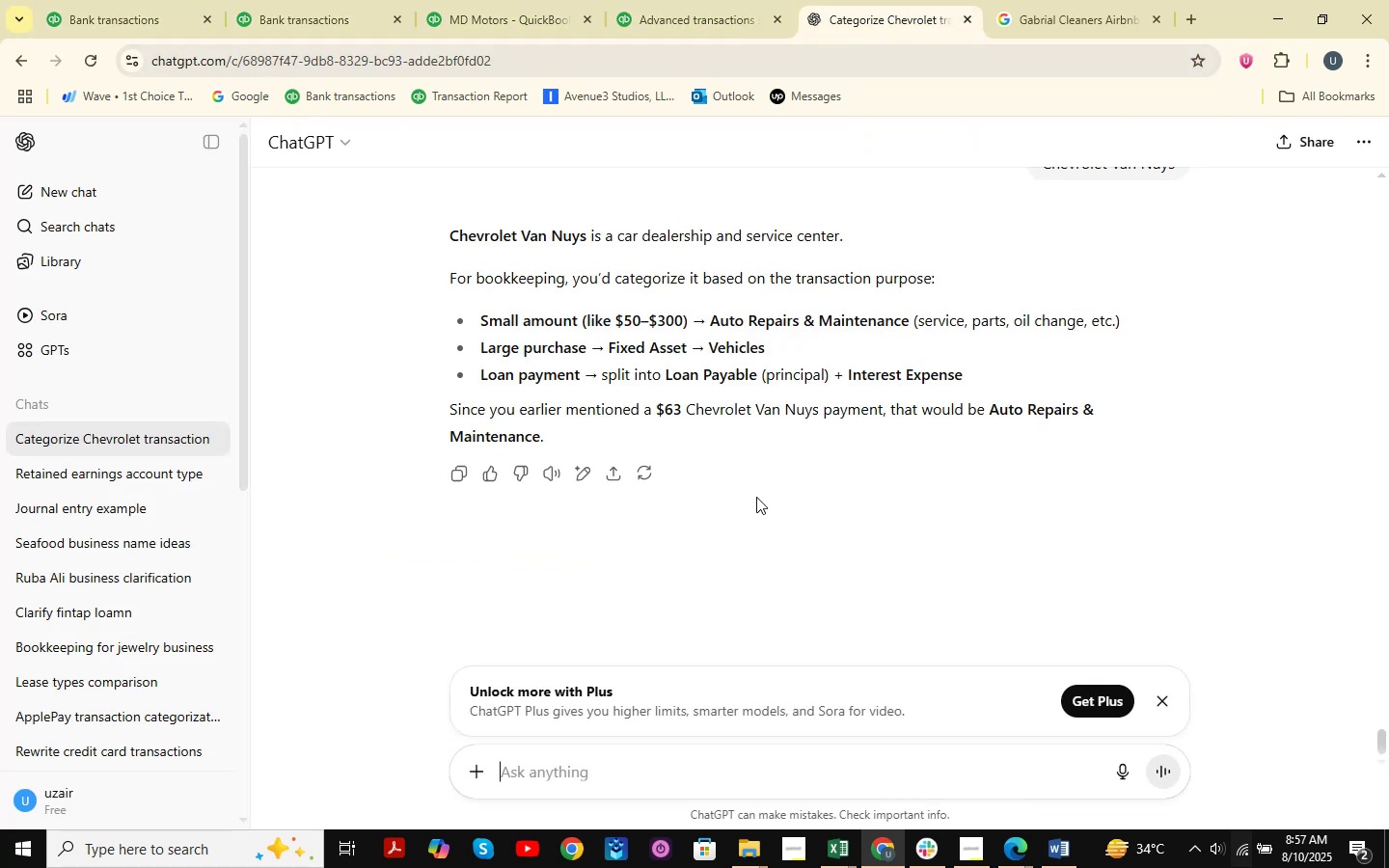 
key(Control+V)
 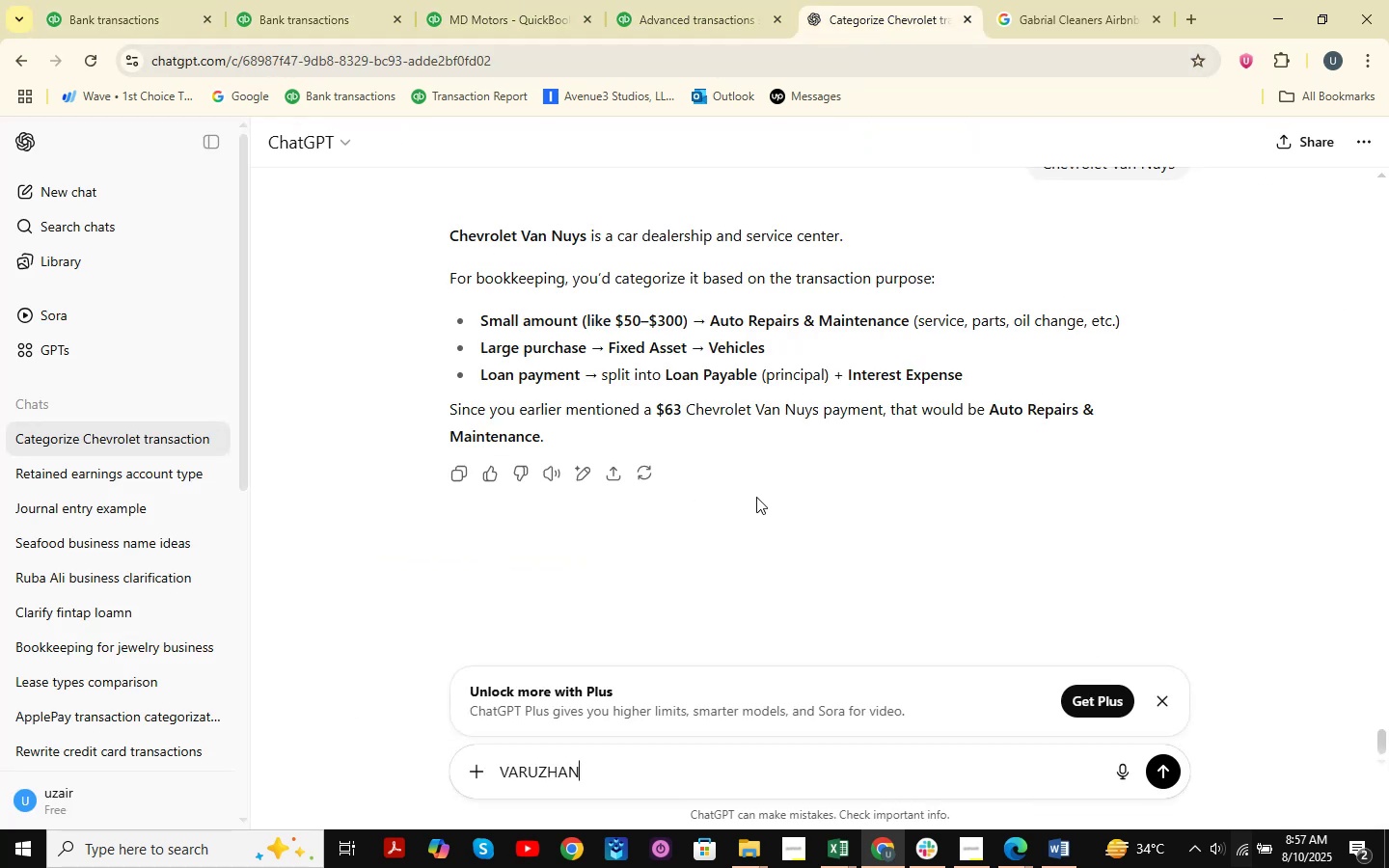 
key(NumpadEnter)
 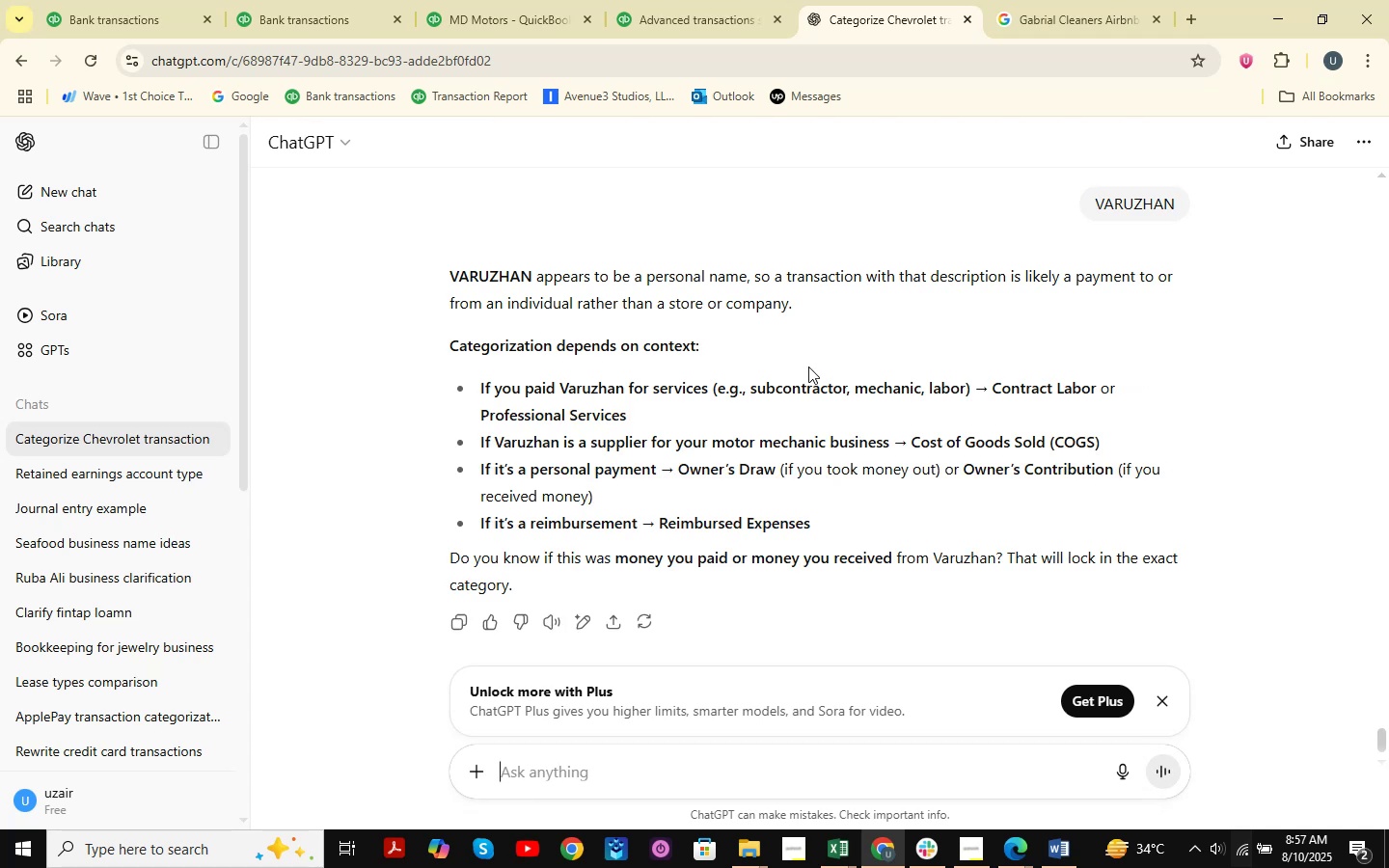 
wait(15.49)
 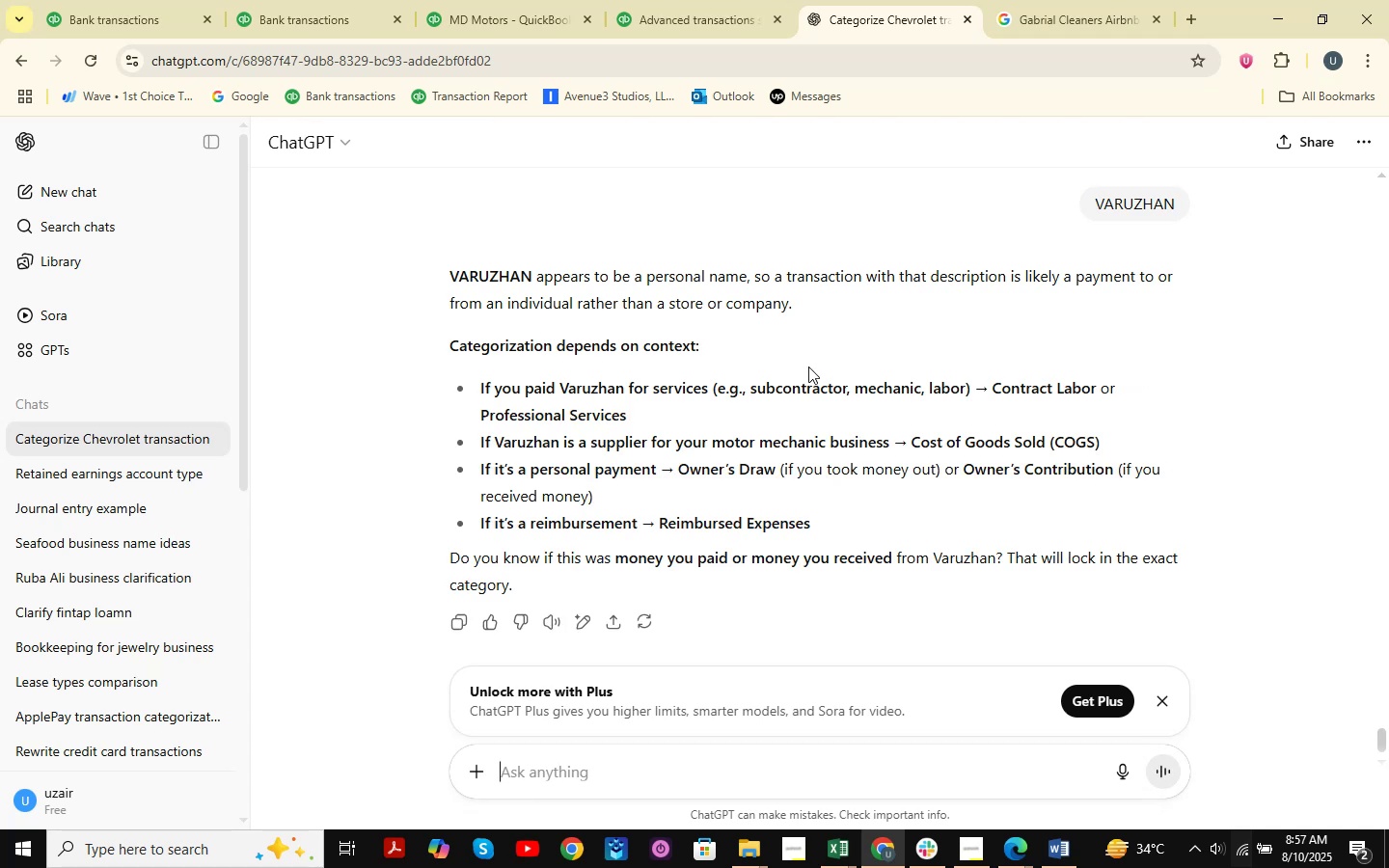 
scroll: coordinate [808, 367], scroll_direction: down, amount: 2.0
 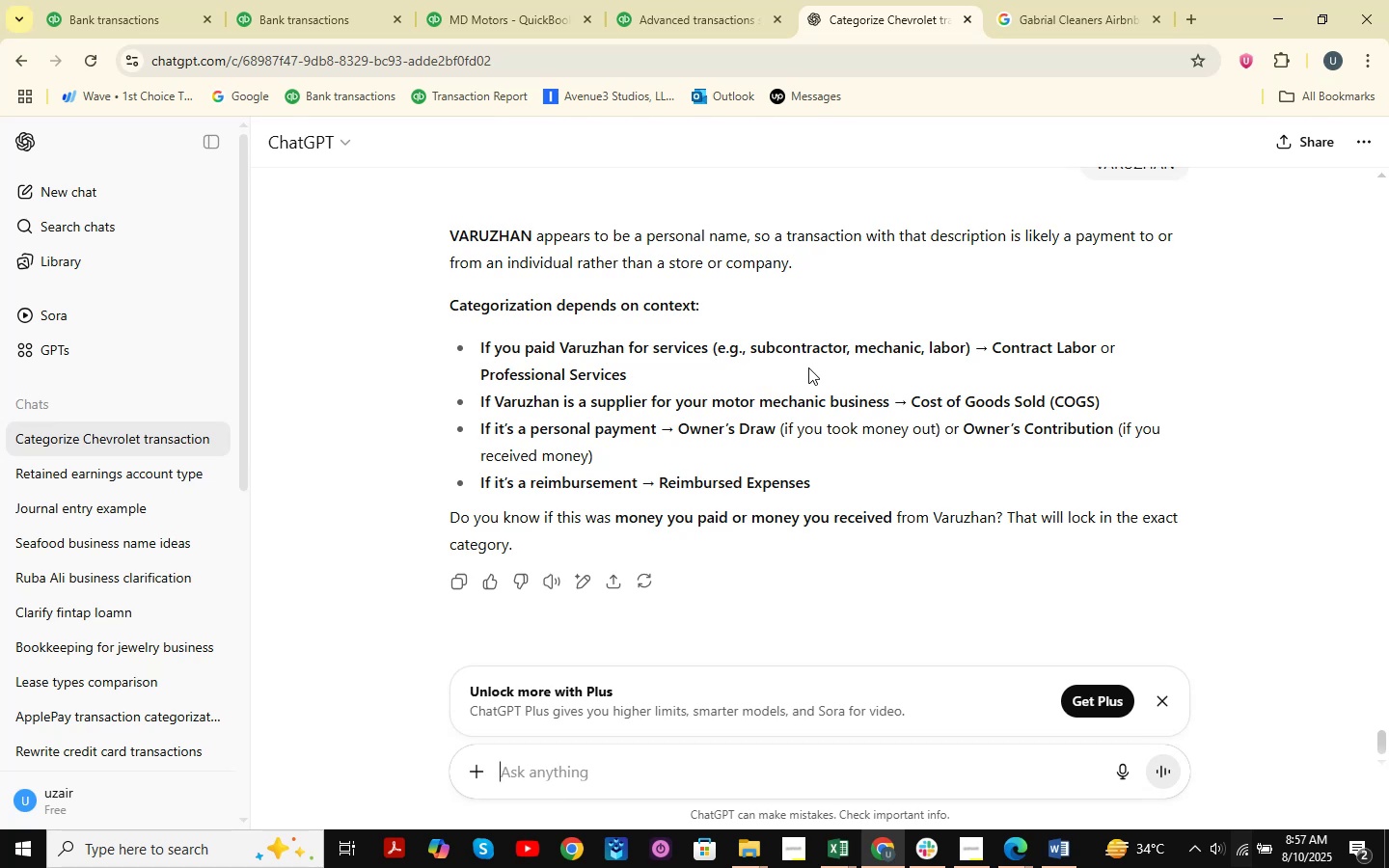 
wait(13.9)
 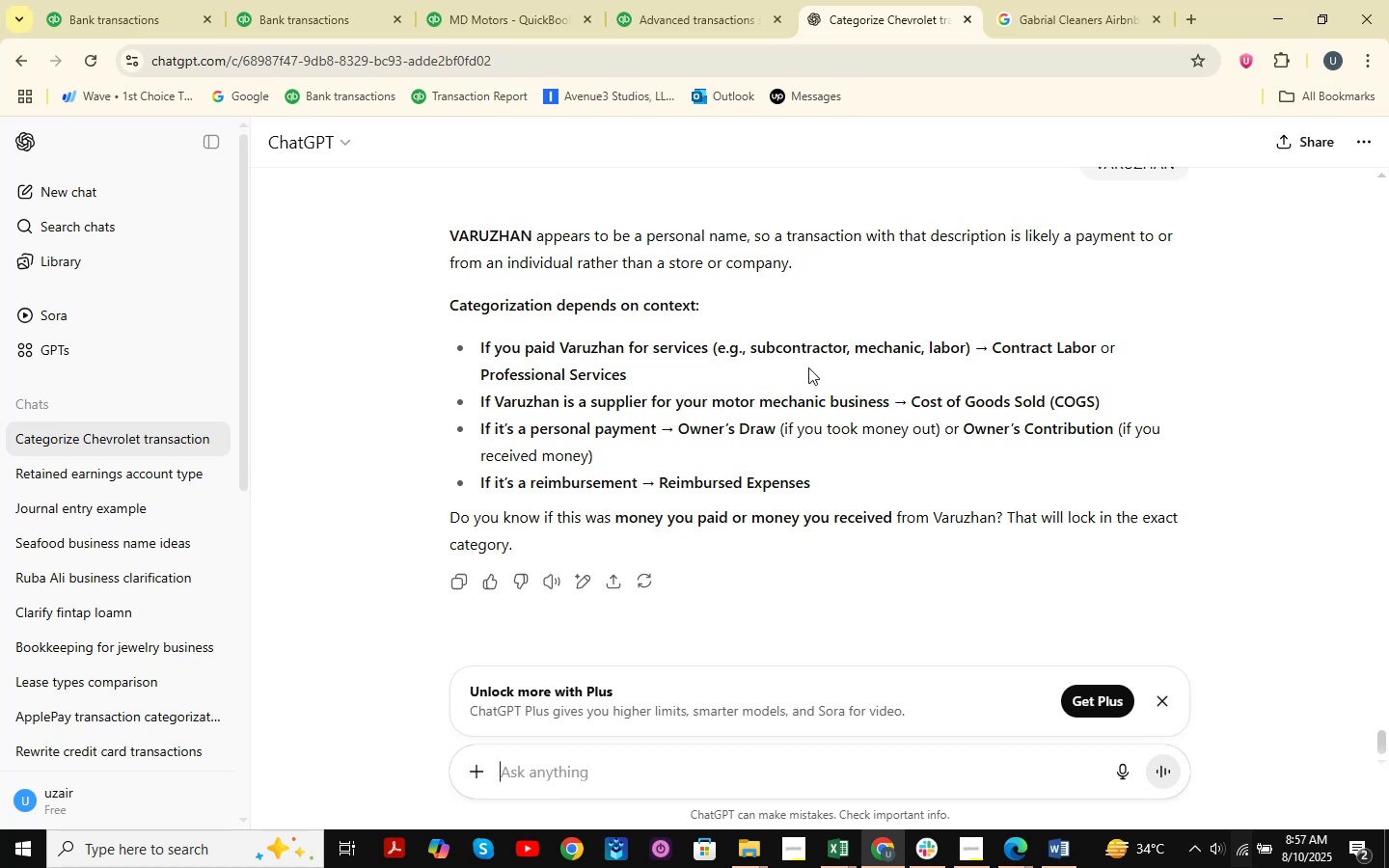 
scroll: coordinate [741, 342], scroll_direction: down, amount: 2.0
 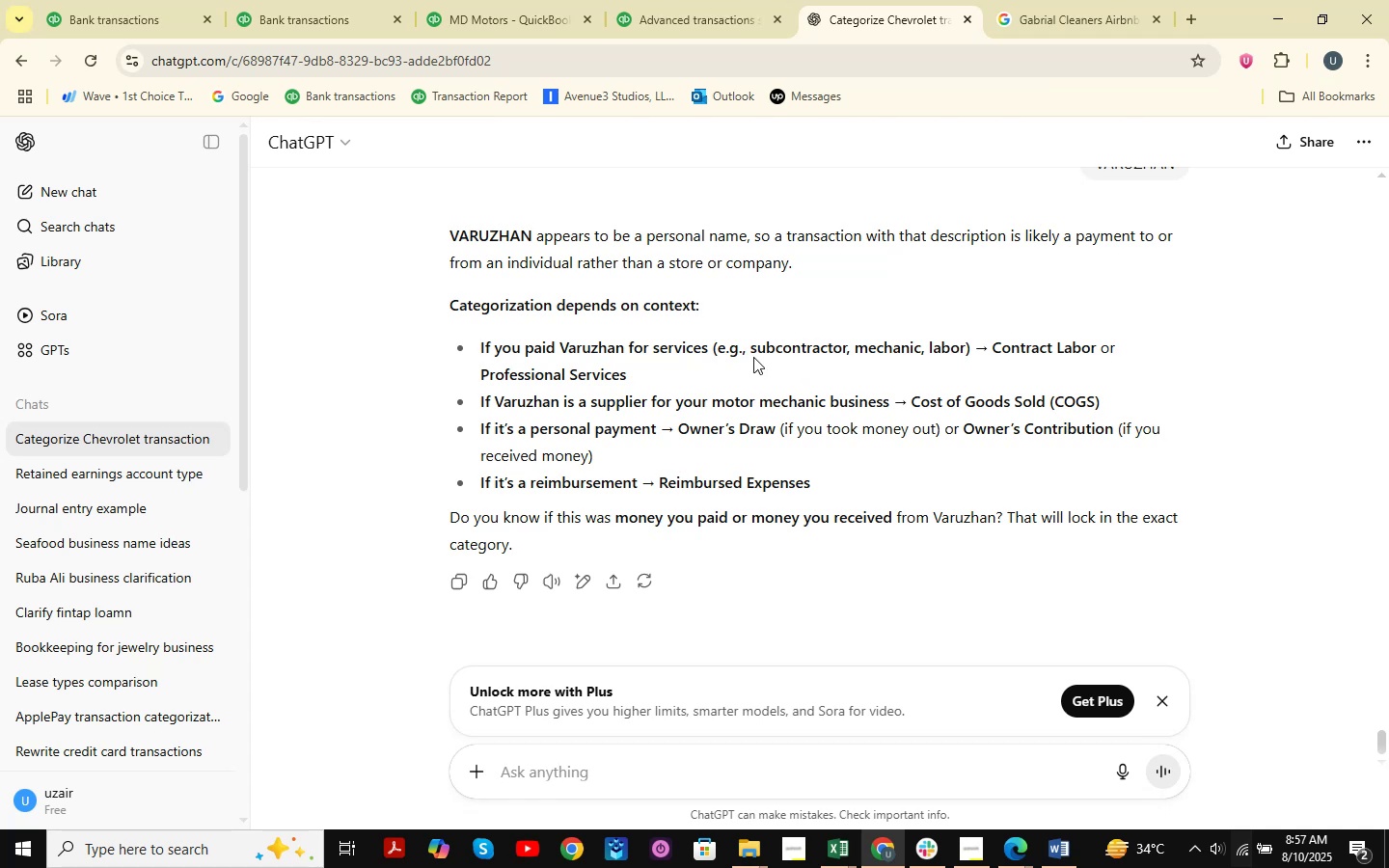 
scroll: coordinate [753, 360], scroll_direction: up, amount: 2.0
 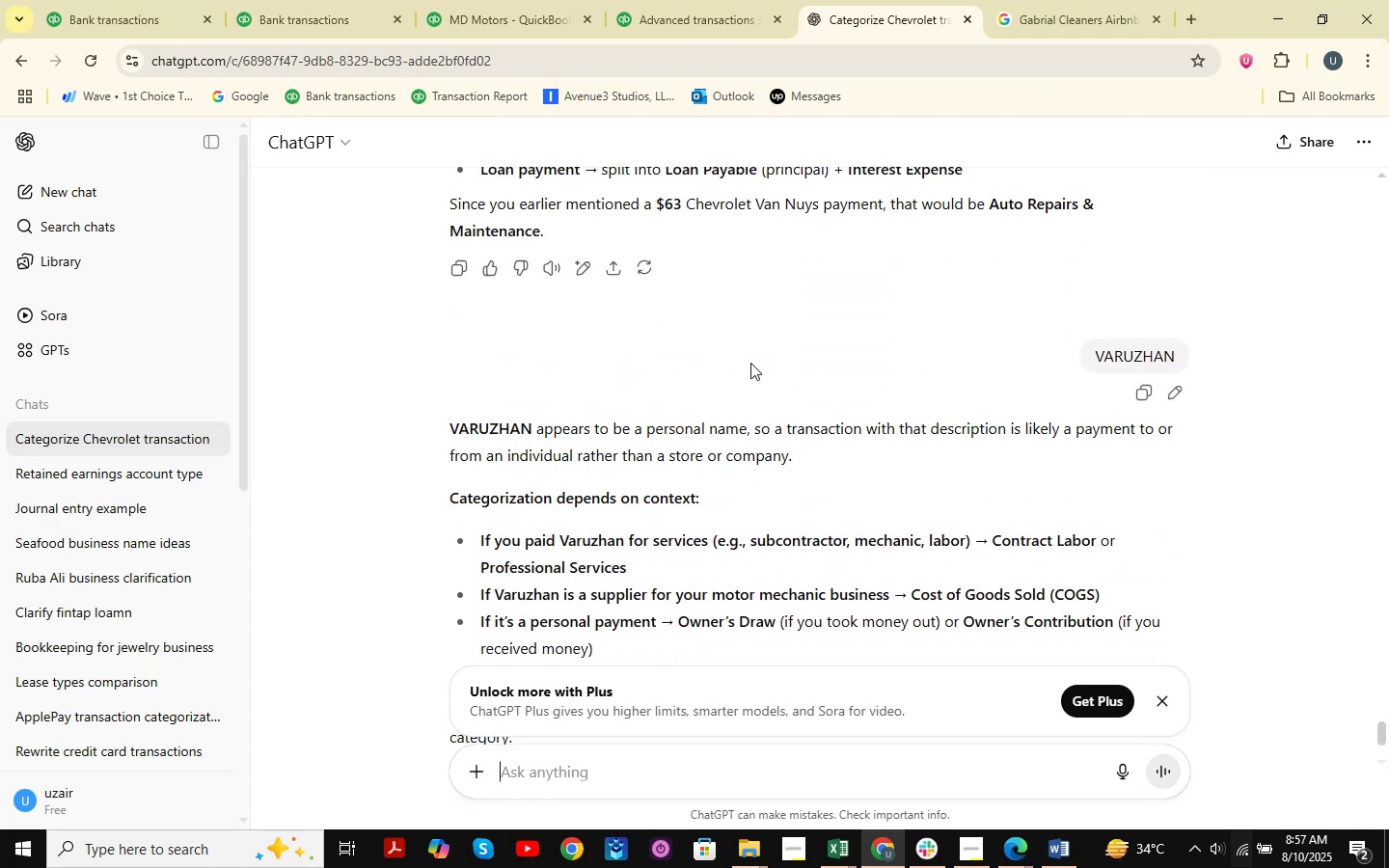 
wait(8.66)
 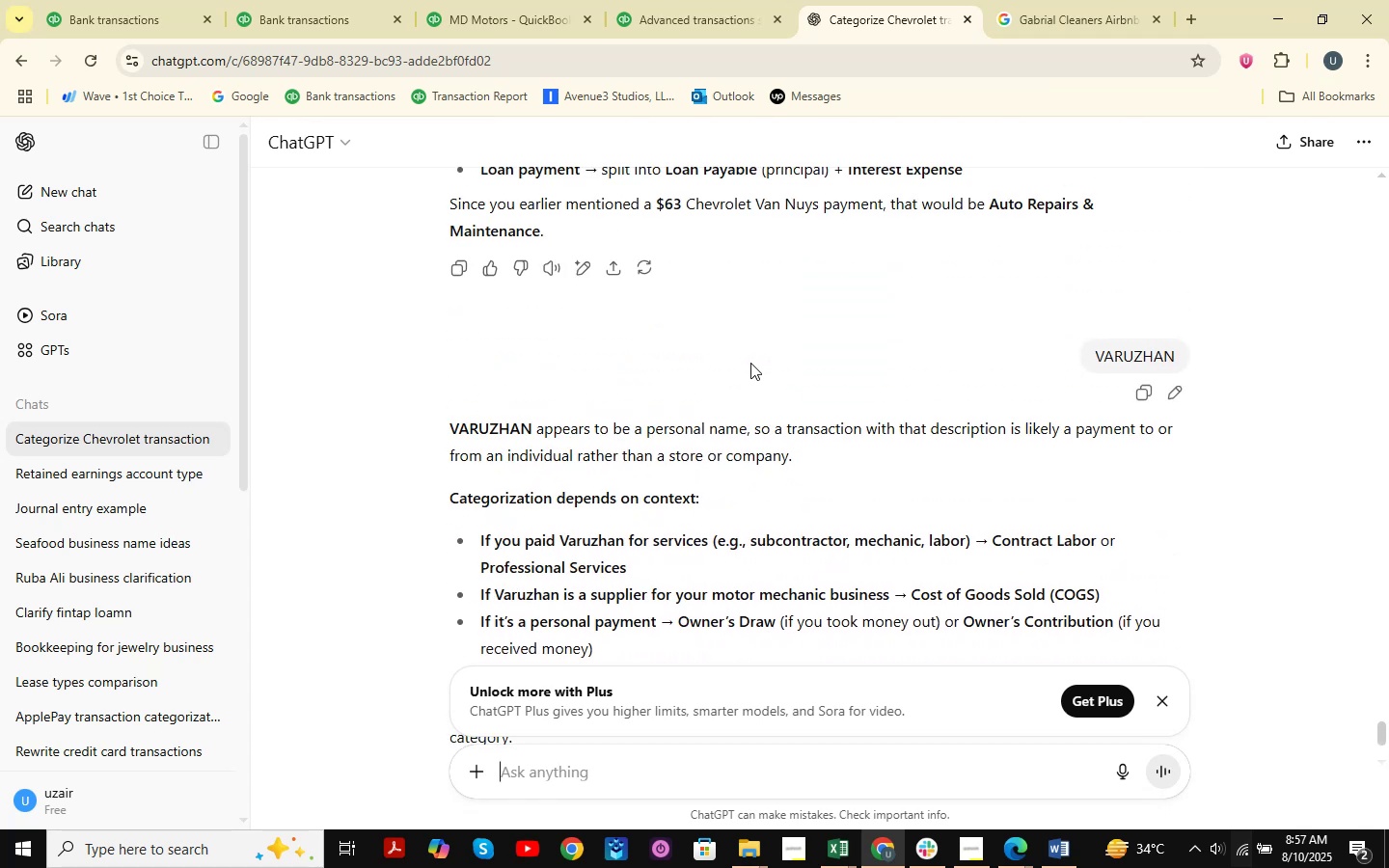 
scroll: coordinate [747, 367], scroll_direction: down, amount: 2.0
 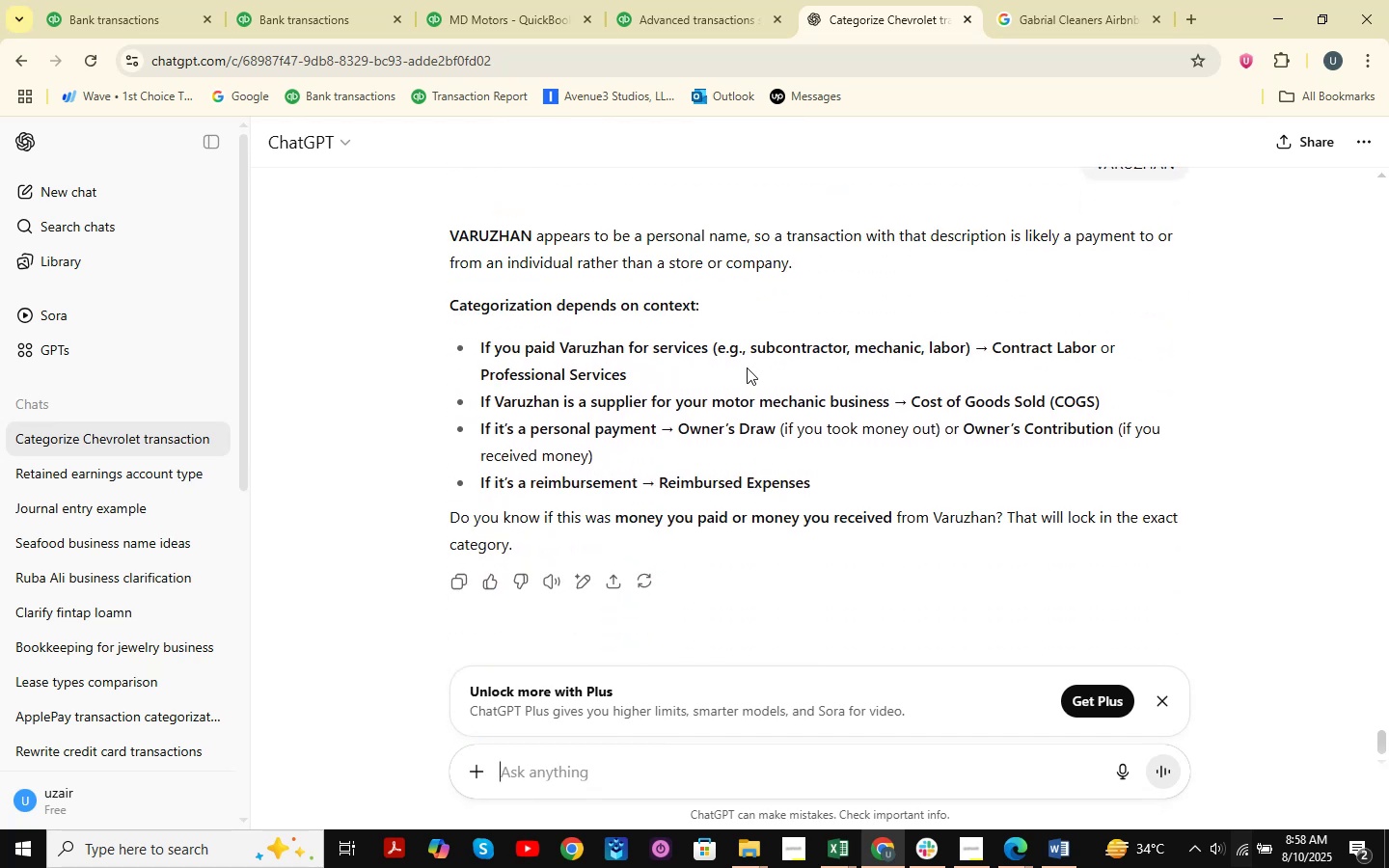 
wait(6.14)
 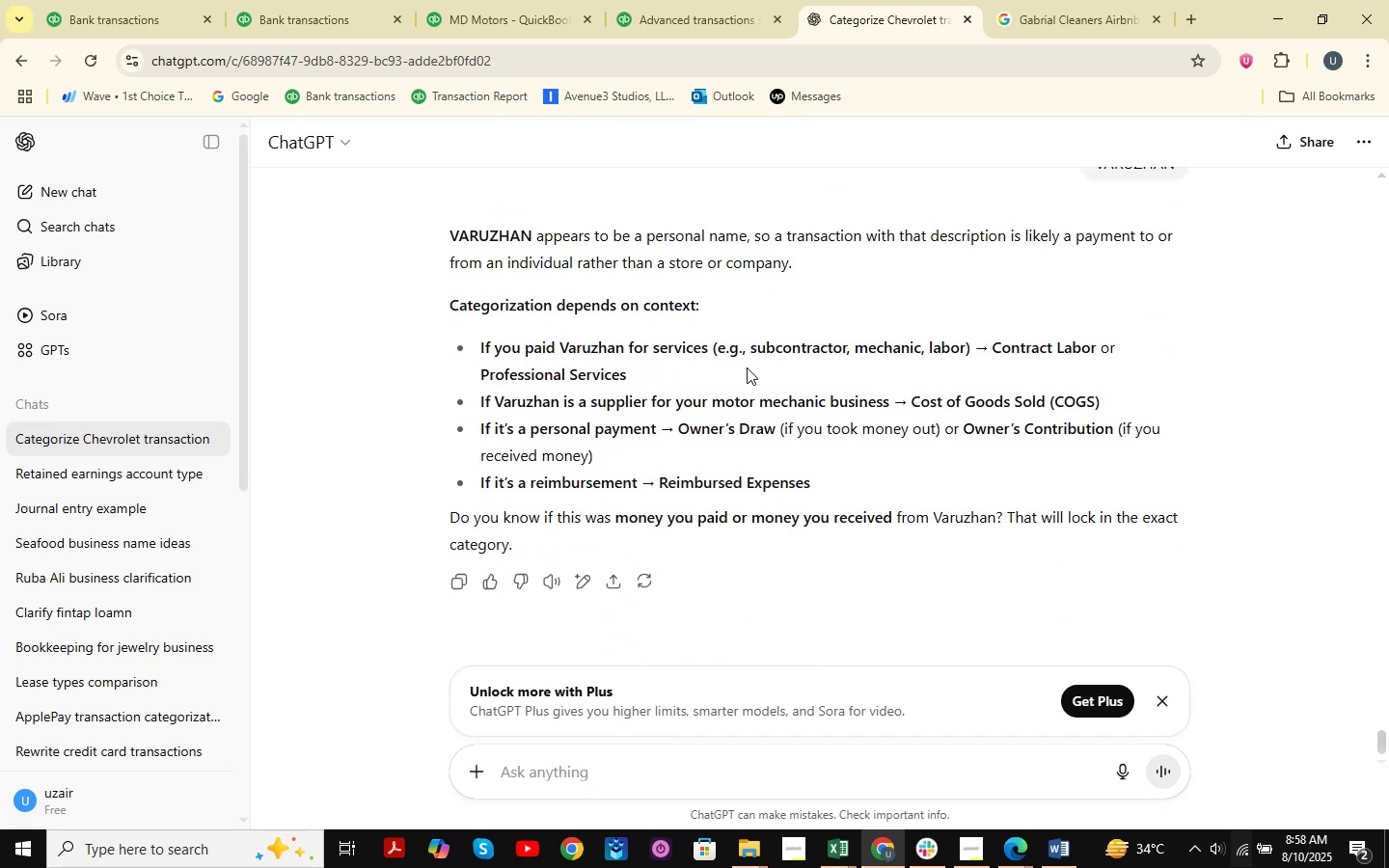 
scroll: coordinate [746, 368], scroll_direction: up, amount: 2.0
 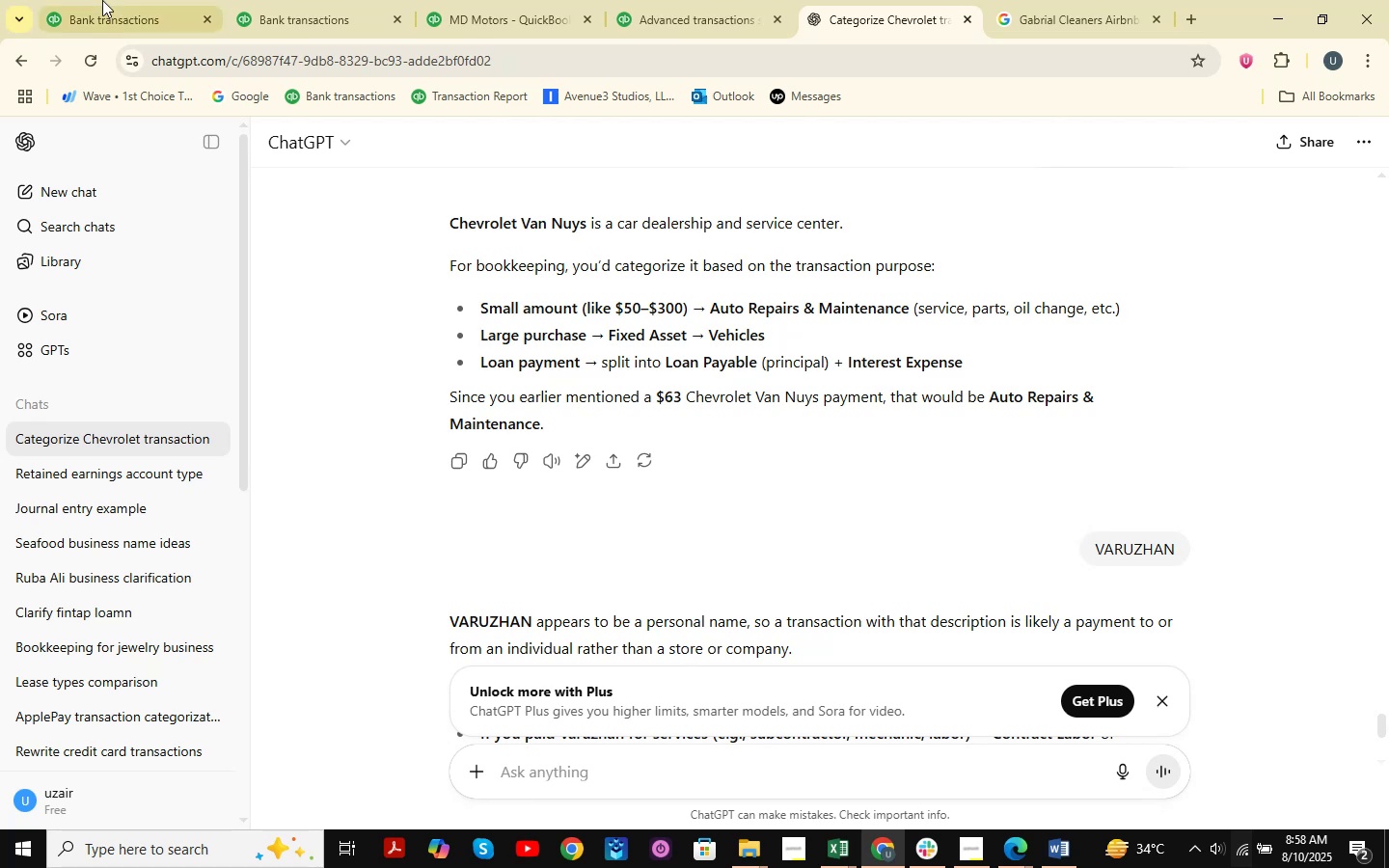 
left_click([101, 0])
 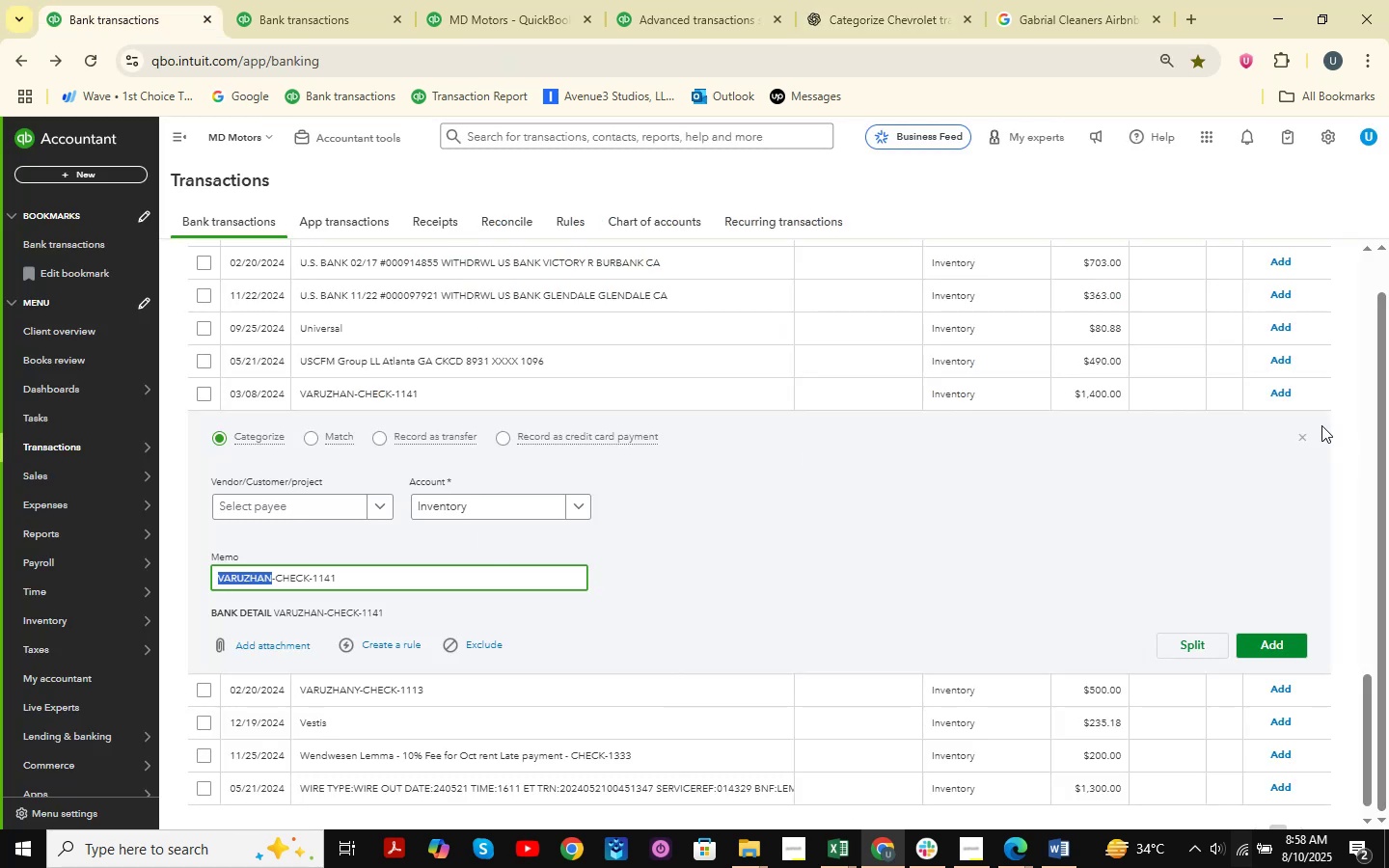 
left_click([1301, 439])
 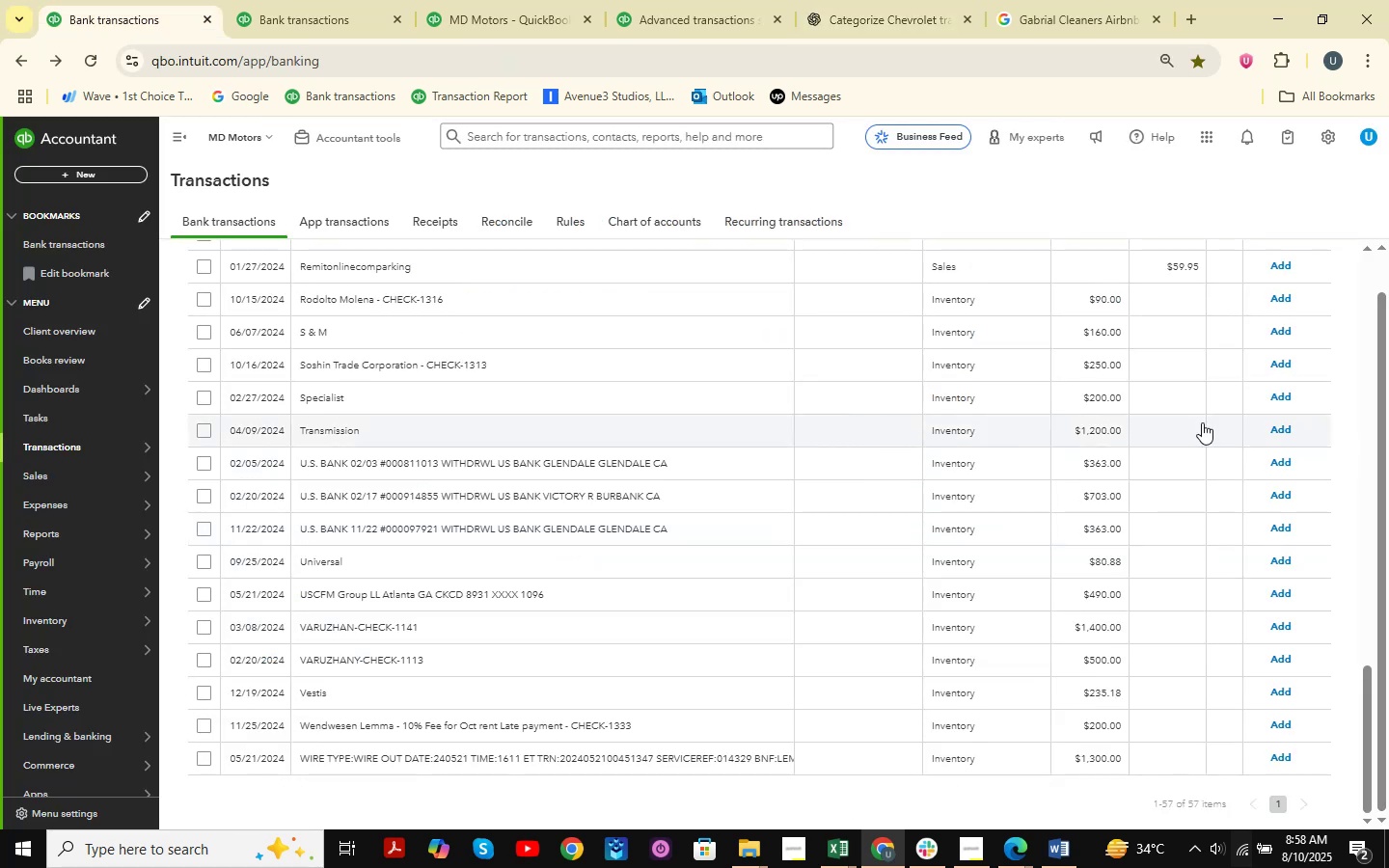 
scroll: coordinate [587, 466], scroll_direction: down, amount: 3.0
 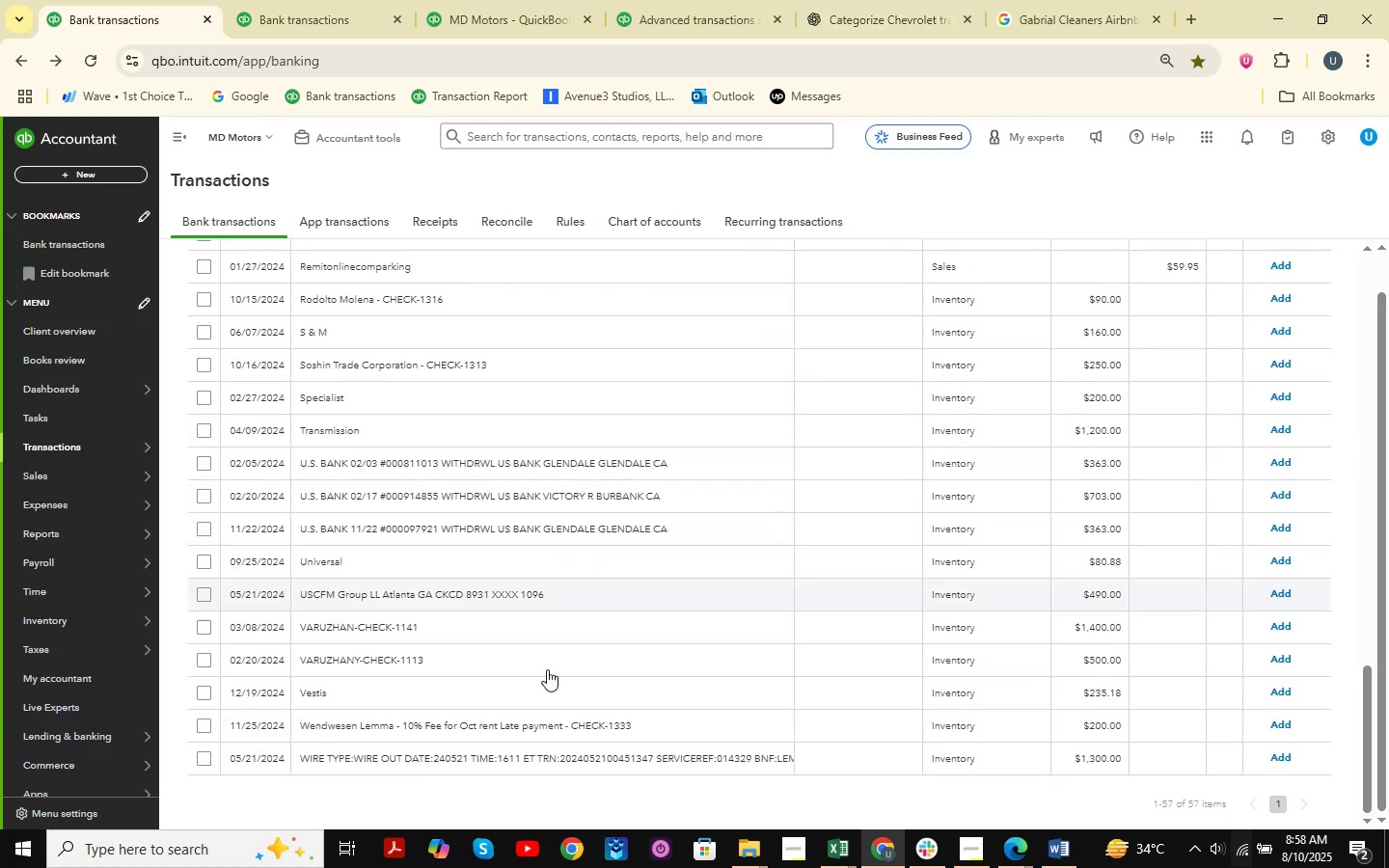 
scroll: coordinate [544, 676], scroll_direction: up, amount: 7.0
 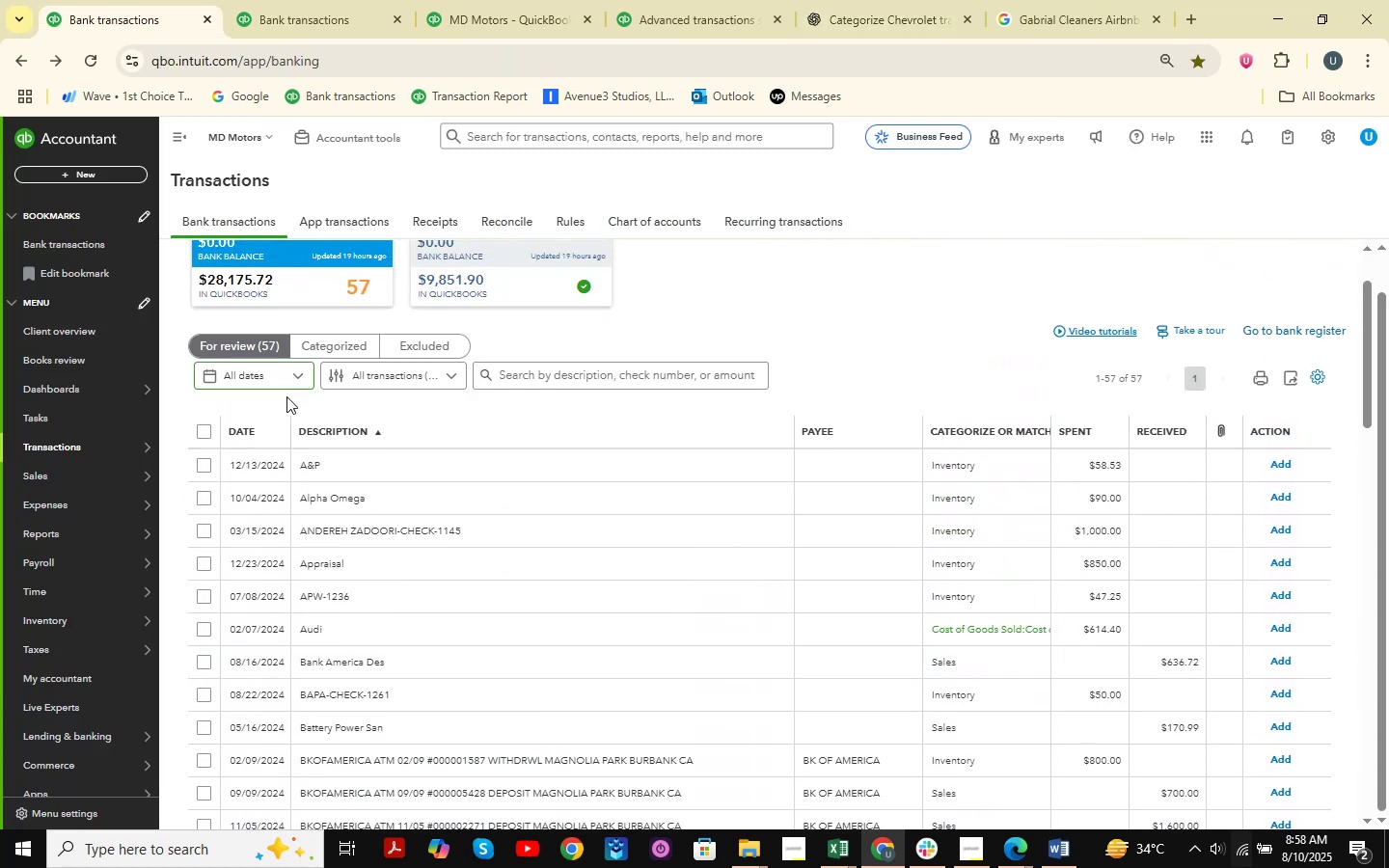 
left_click([341, 472])
 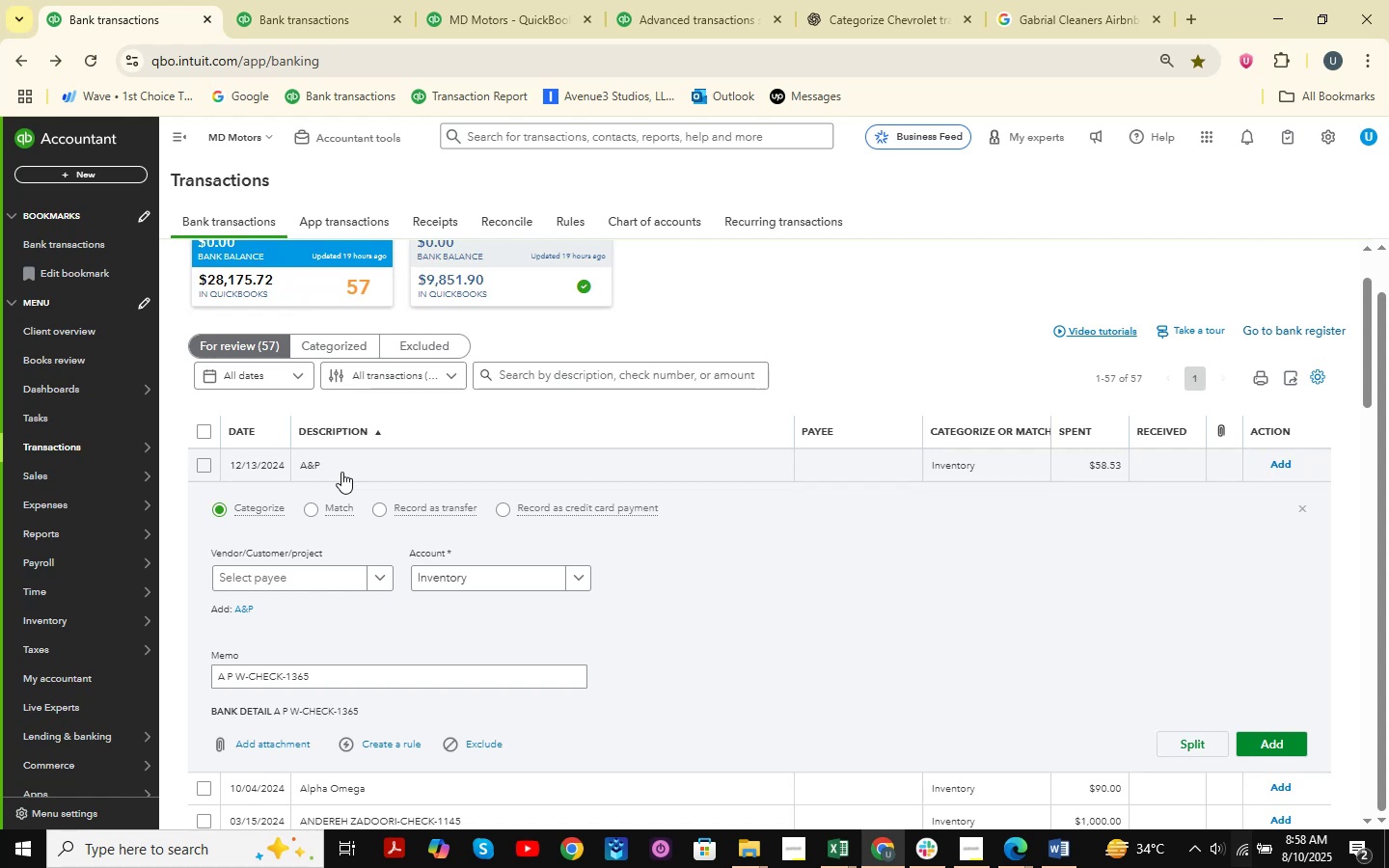 
left_click([493, 575])
 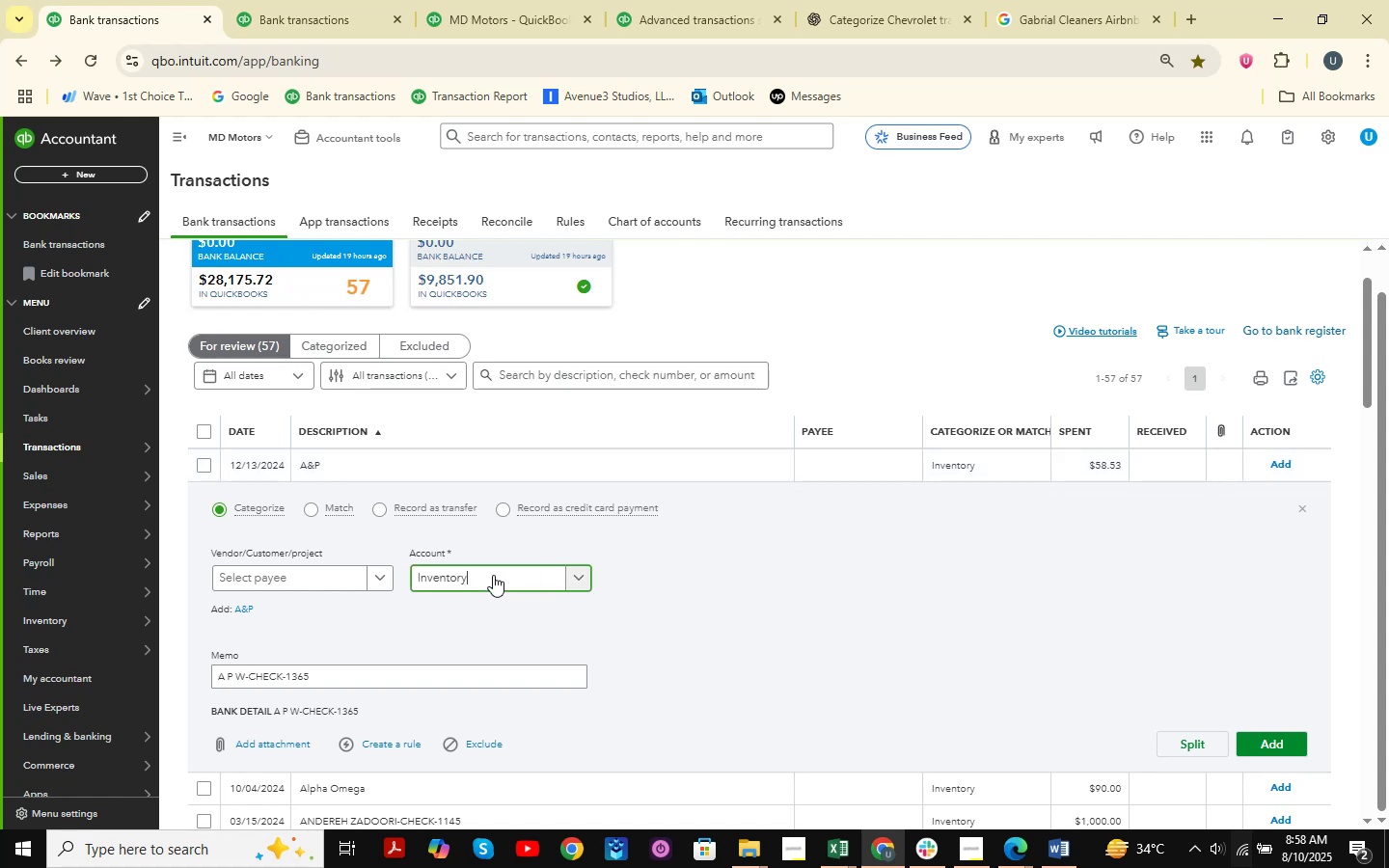 
type(ask )
 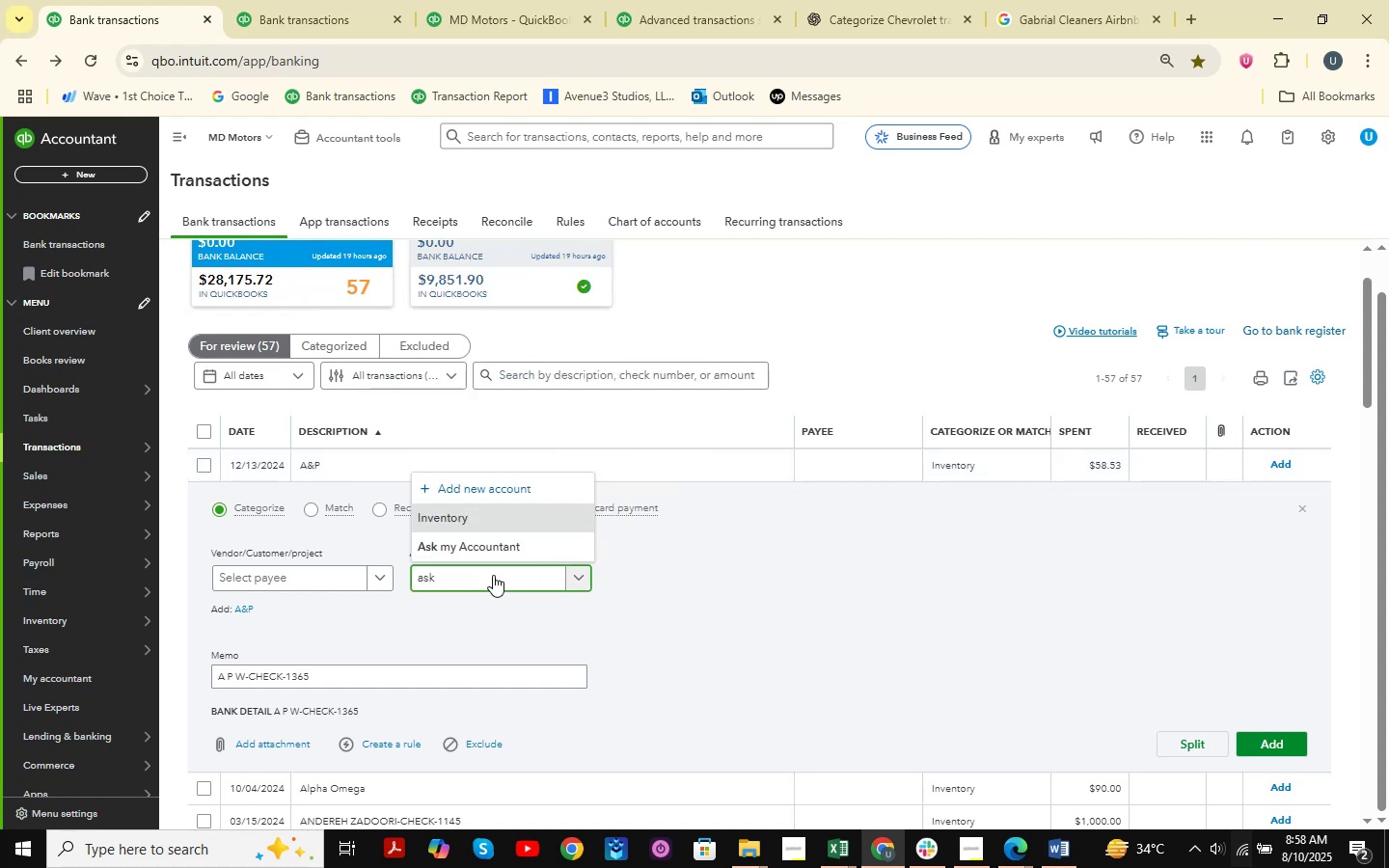 
left_click([524, 544])
 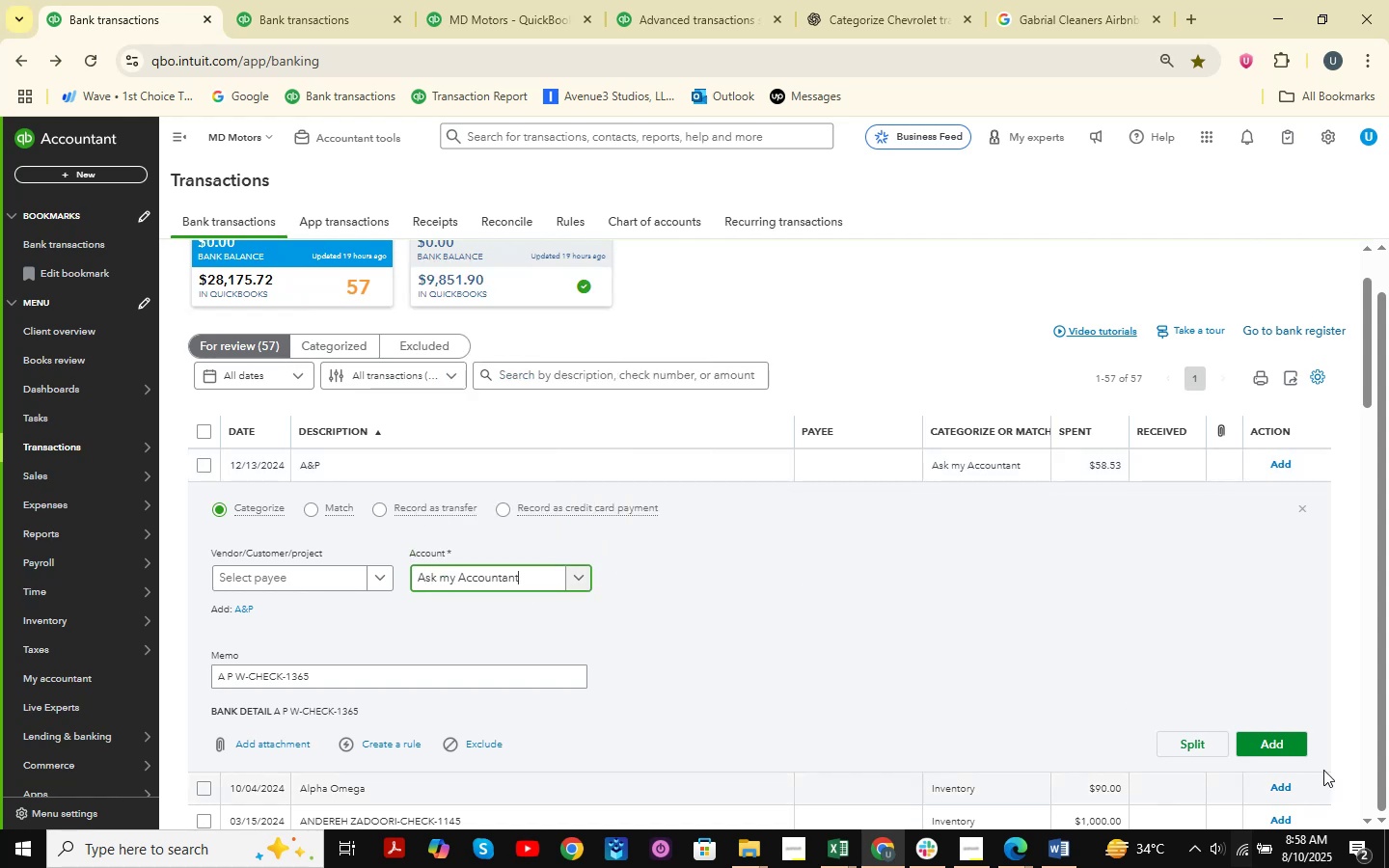 
left_click_drag(start_coordinate=[1308, 759], to_coordinate=[1296, 754])
 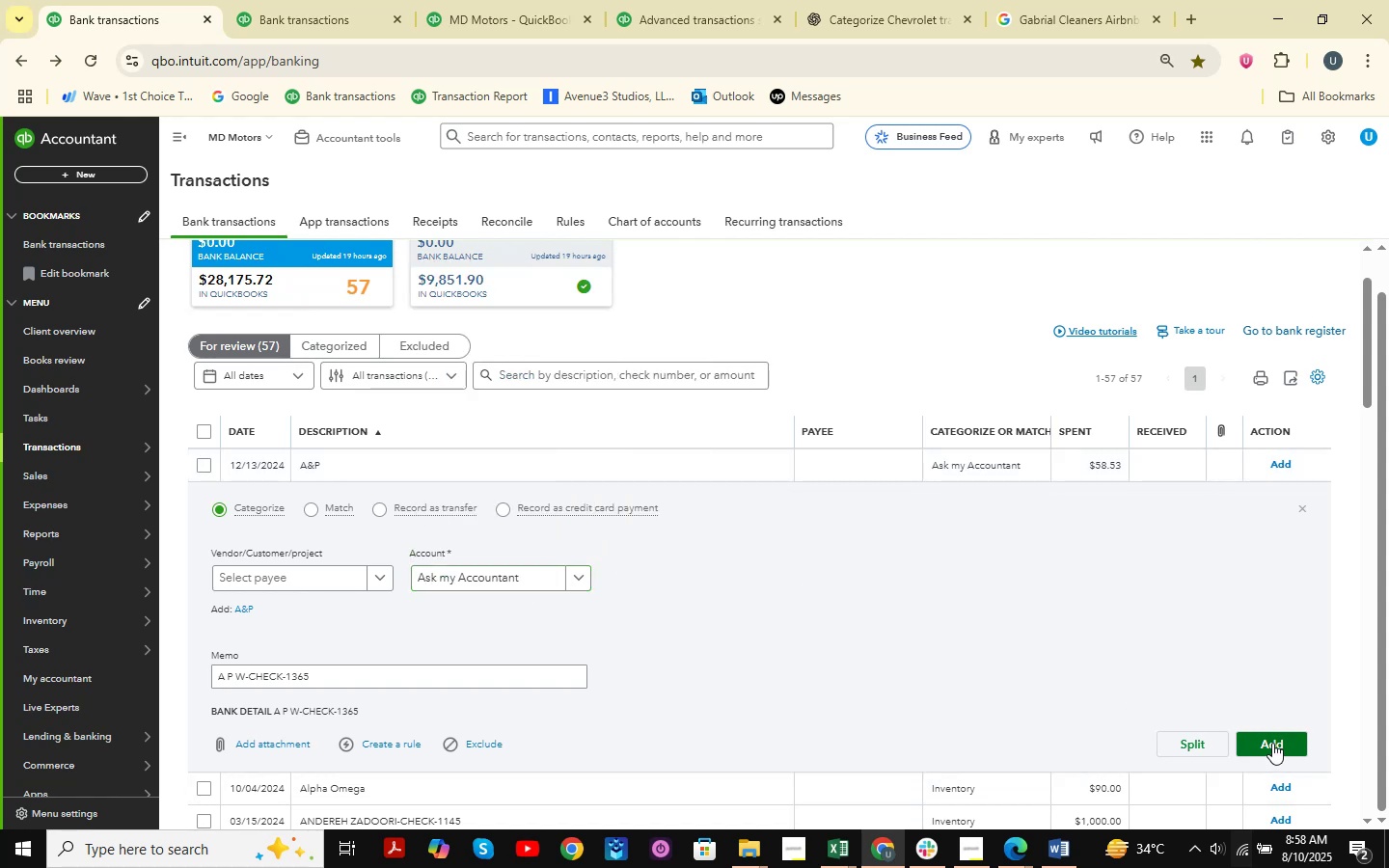 
double_click([1272, 743])
 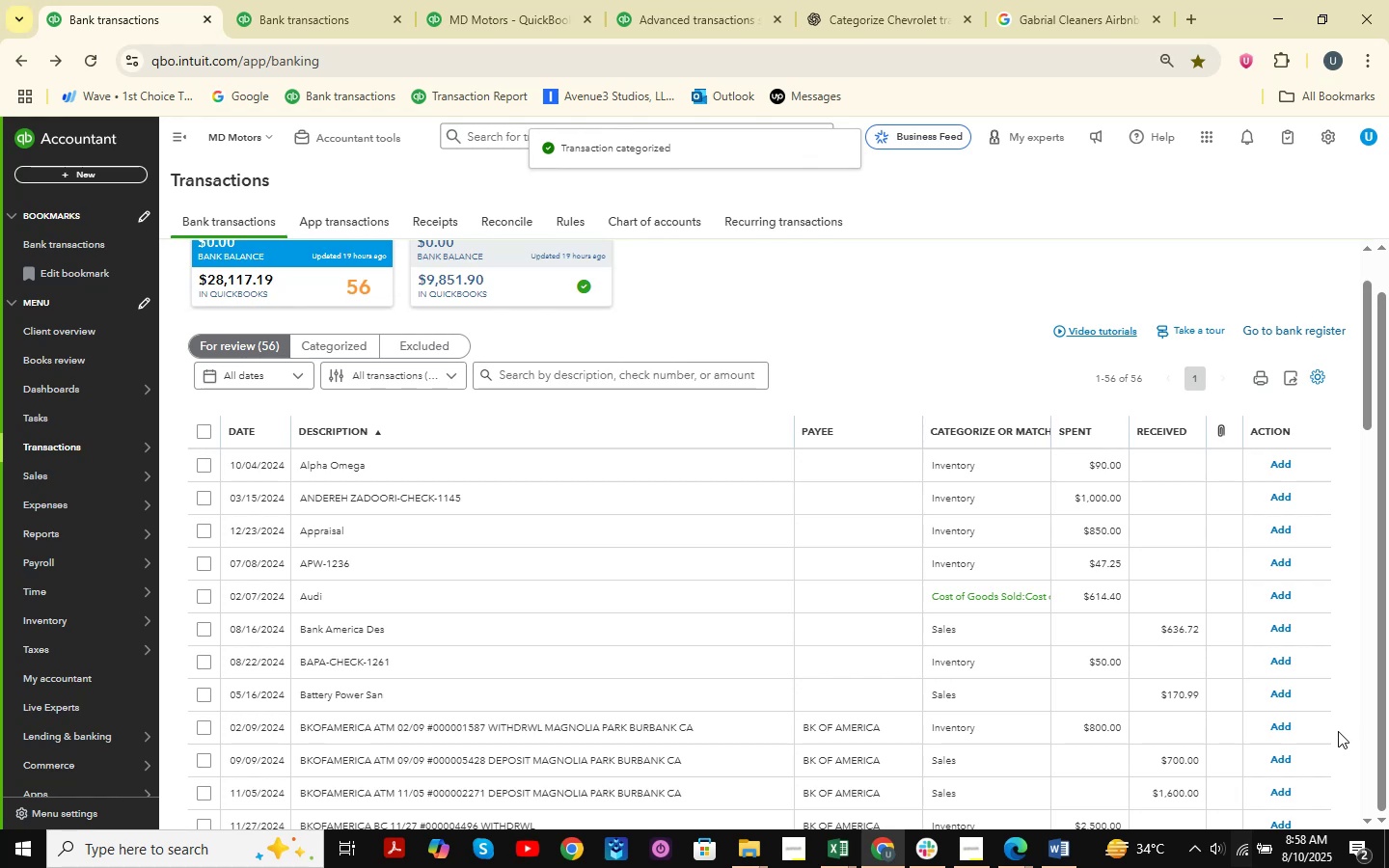 
wait(6.68)
 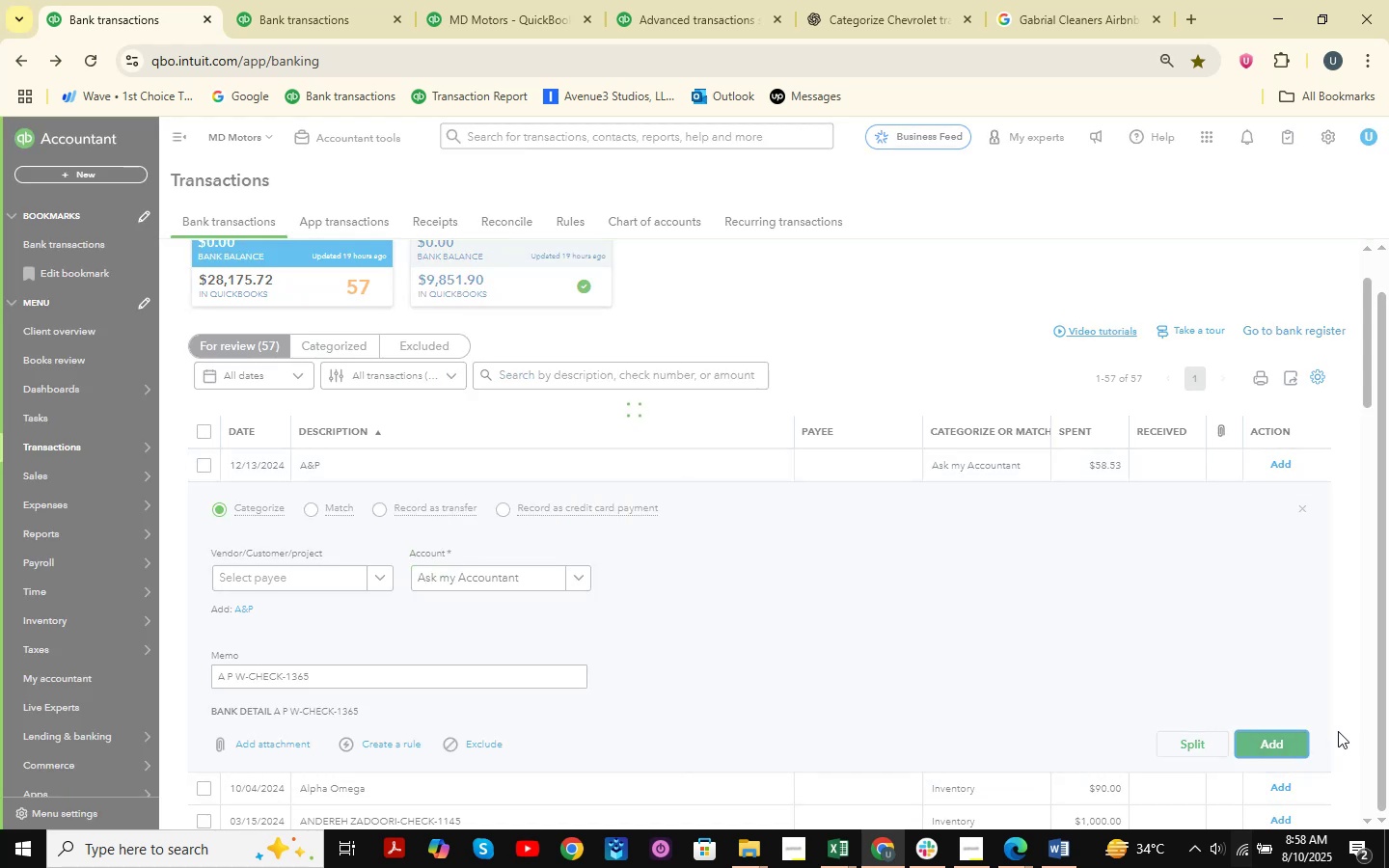 
left_click([512, 460])
 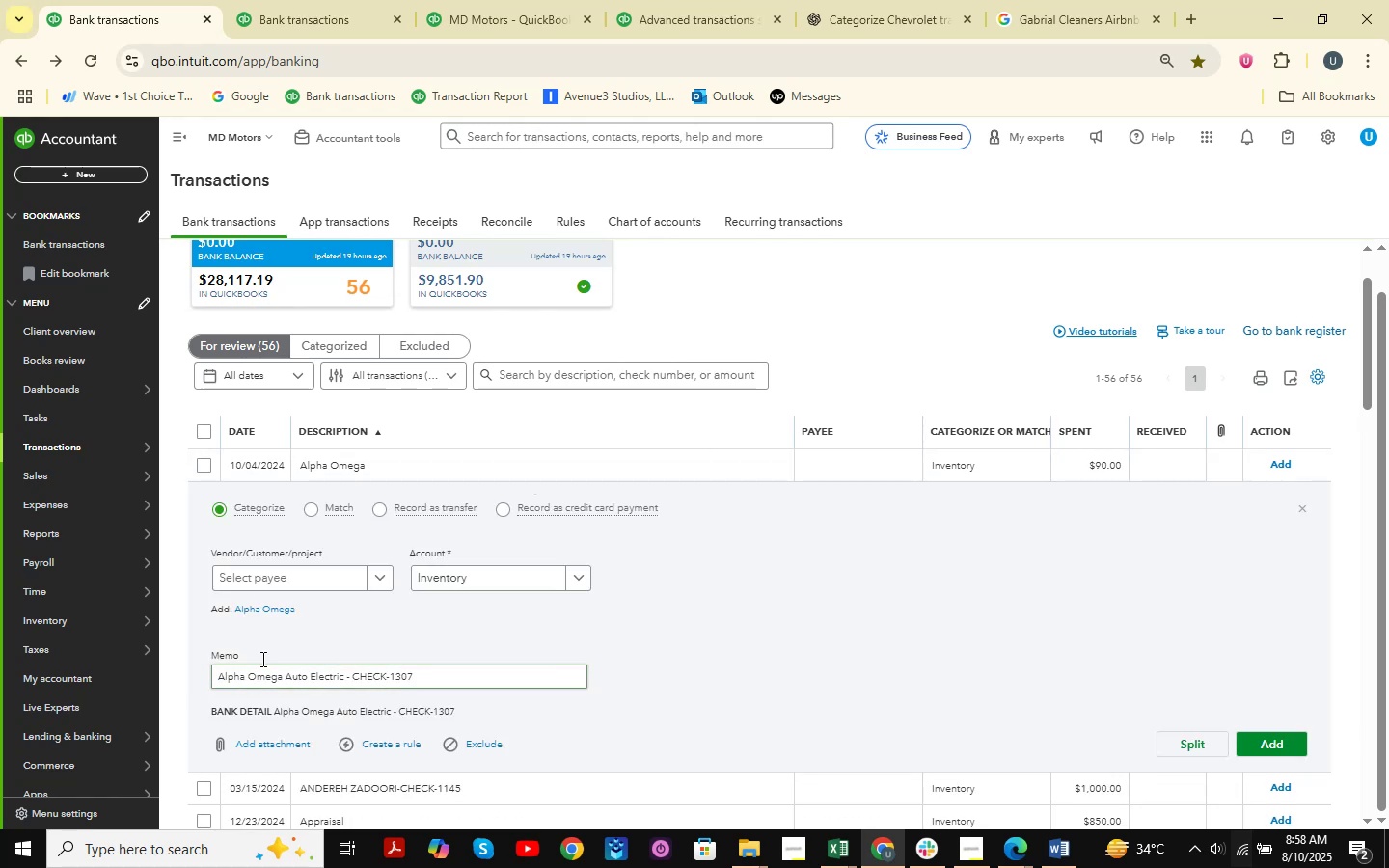 
wait(5.26)
 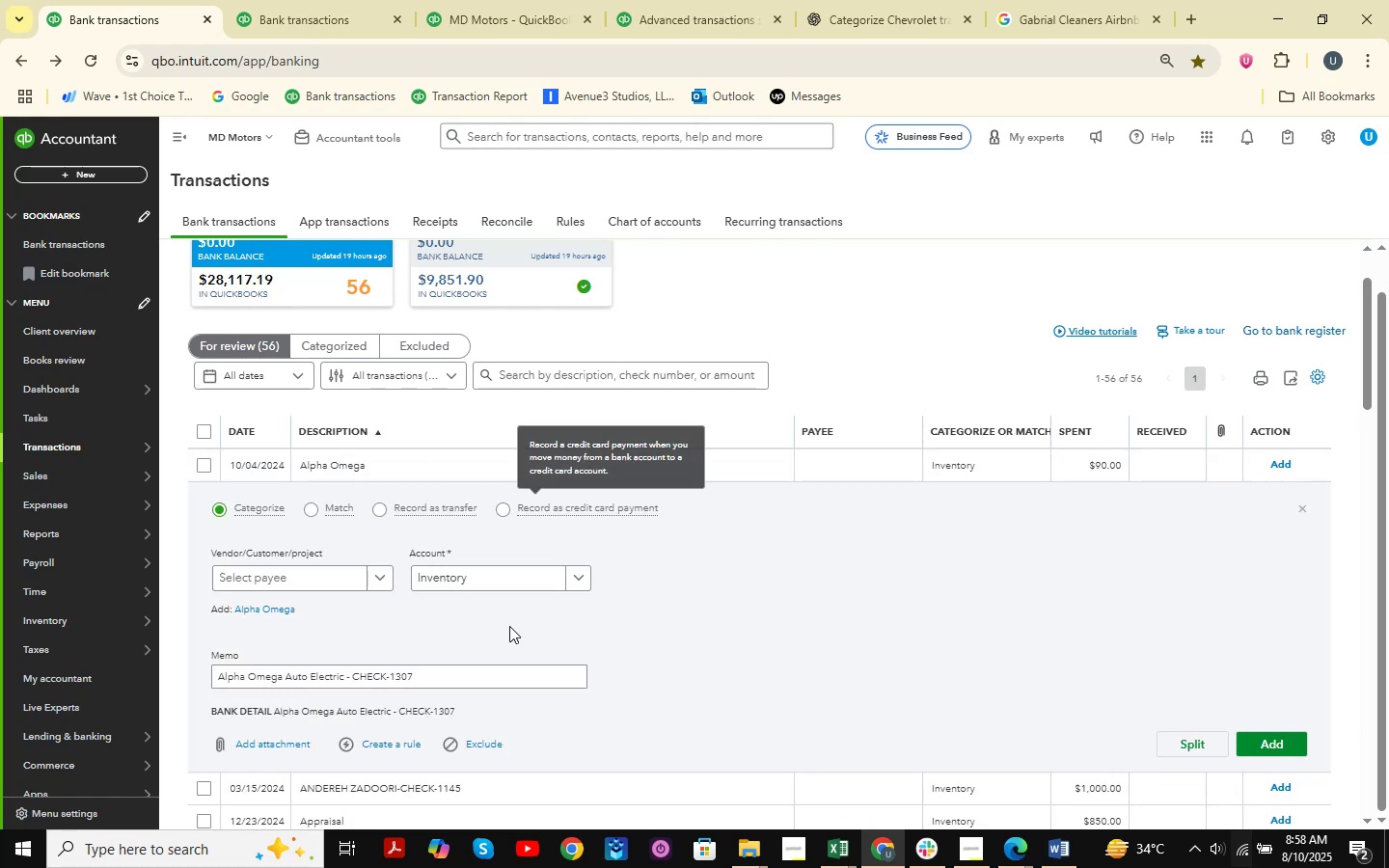 
left_click_drag(start_coordinate=[215, 682], to_coordinate=[490, 679])
 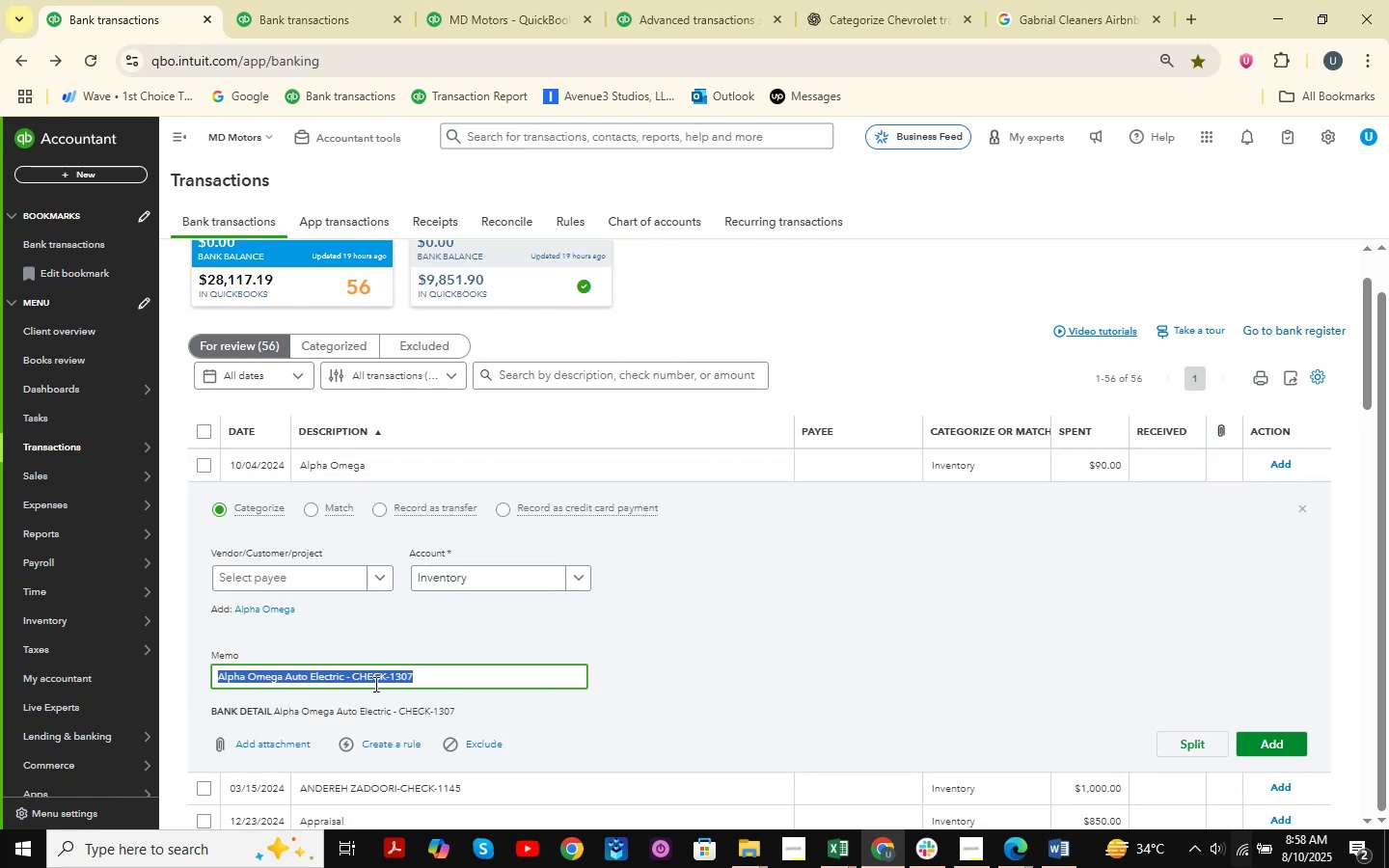 
left_click([368, 684])
 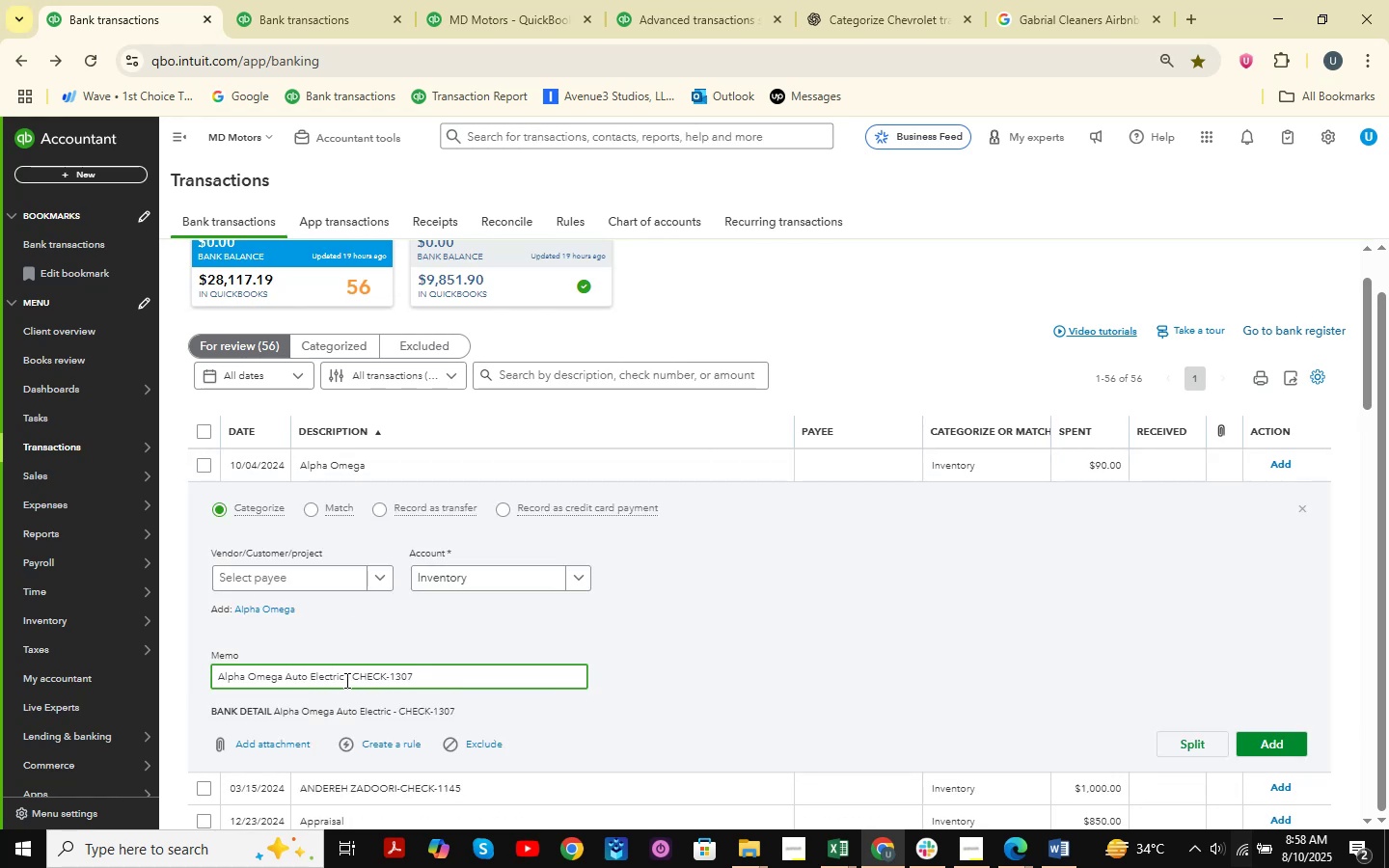 
left_click_drag(start_coordinate=[340, 681], to_coordinate=[78, 665])
 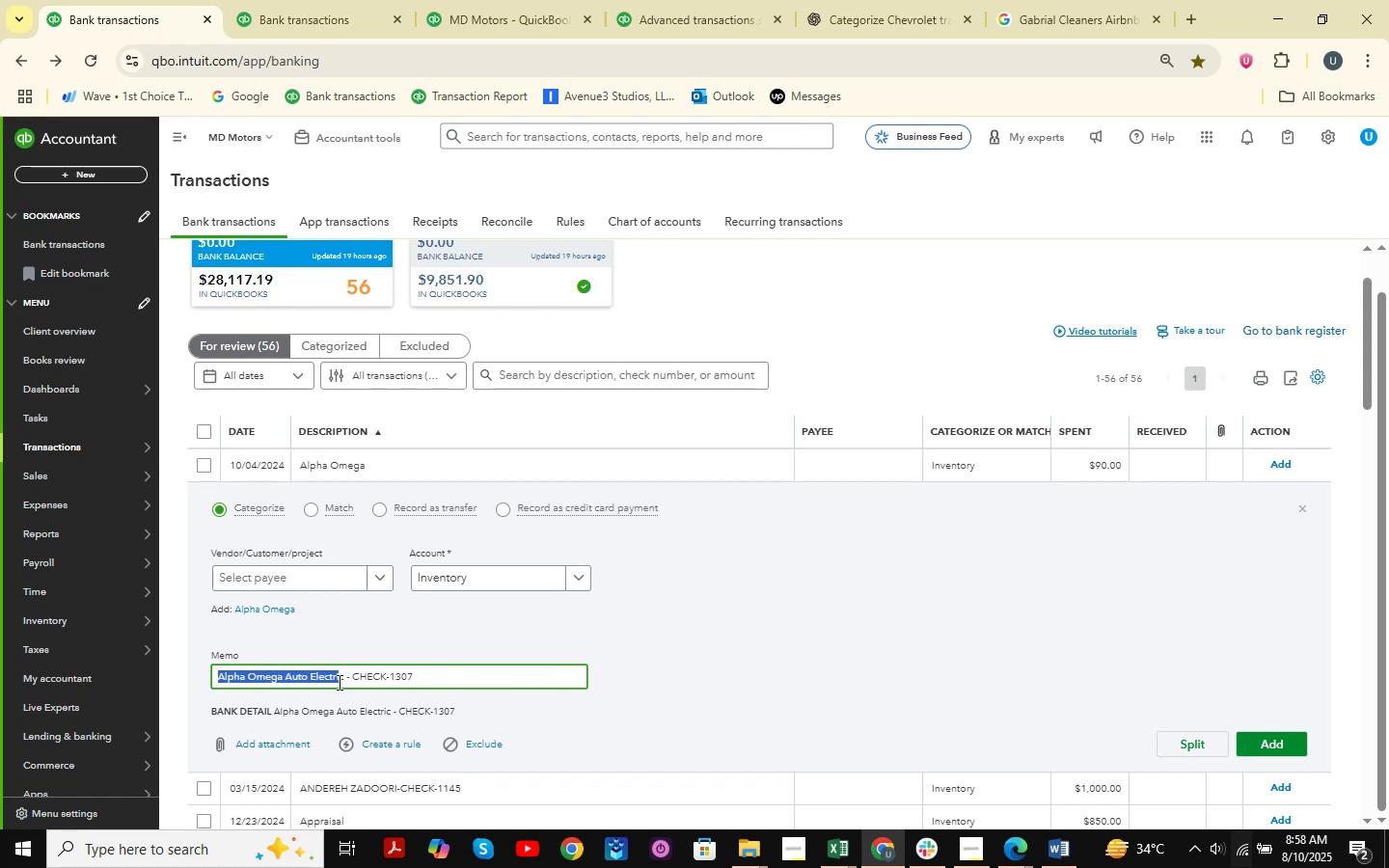 
left_click_drag(start_coordinate=[425, 678], to_coordinate=[31, 643])
 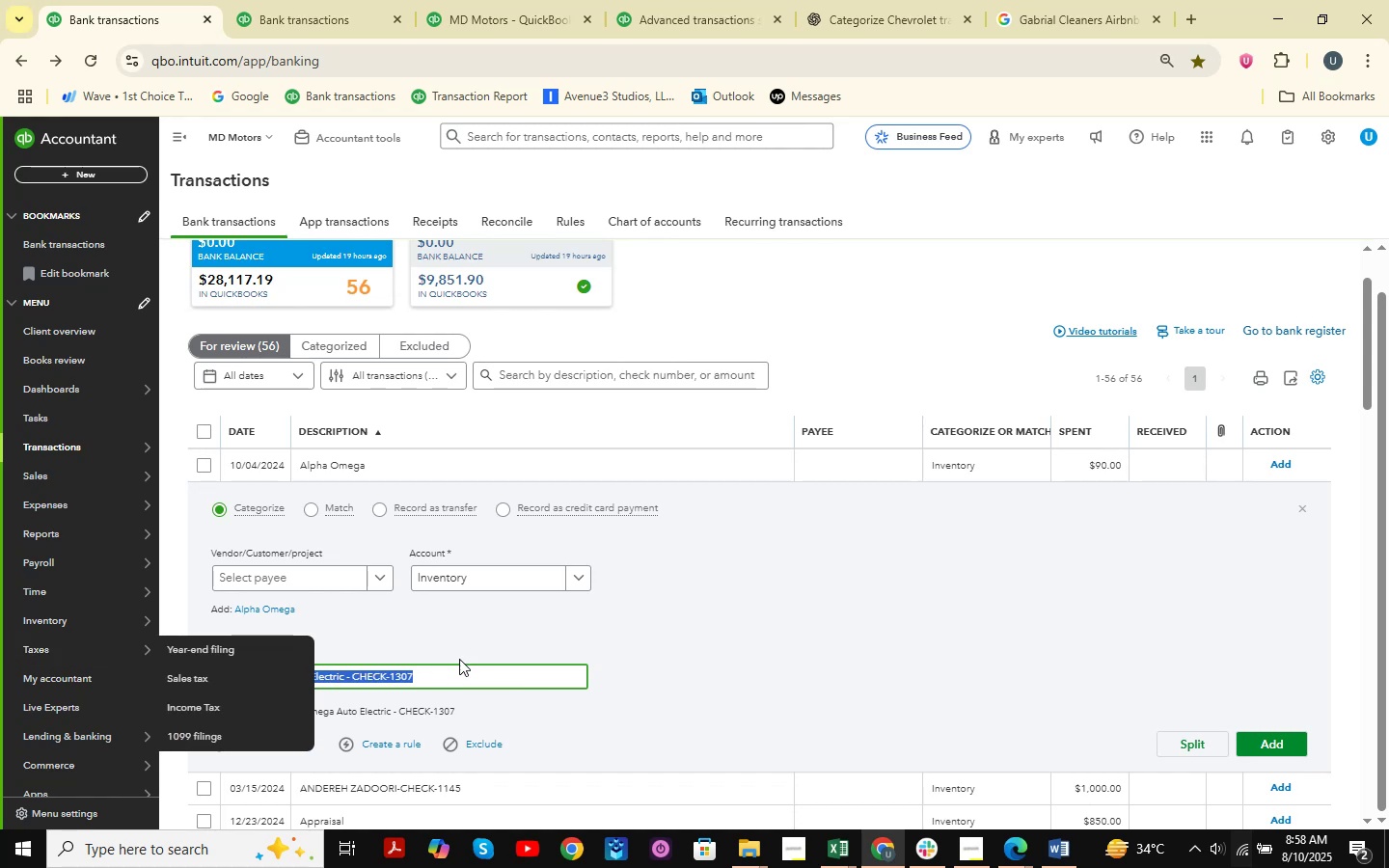 
key(Control+C)
 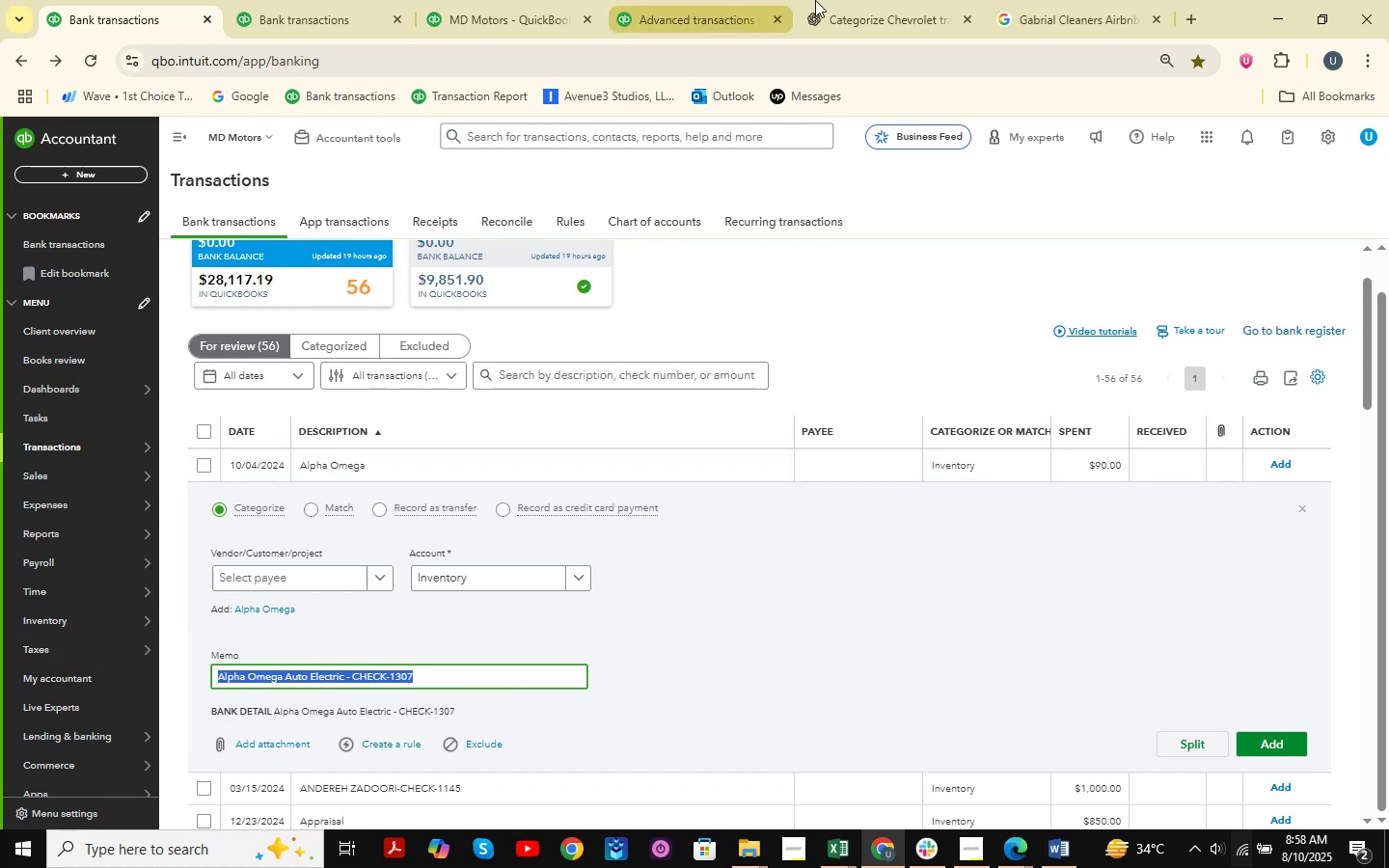 
left_click([828, 0])
 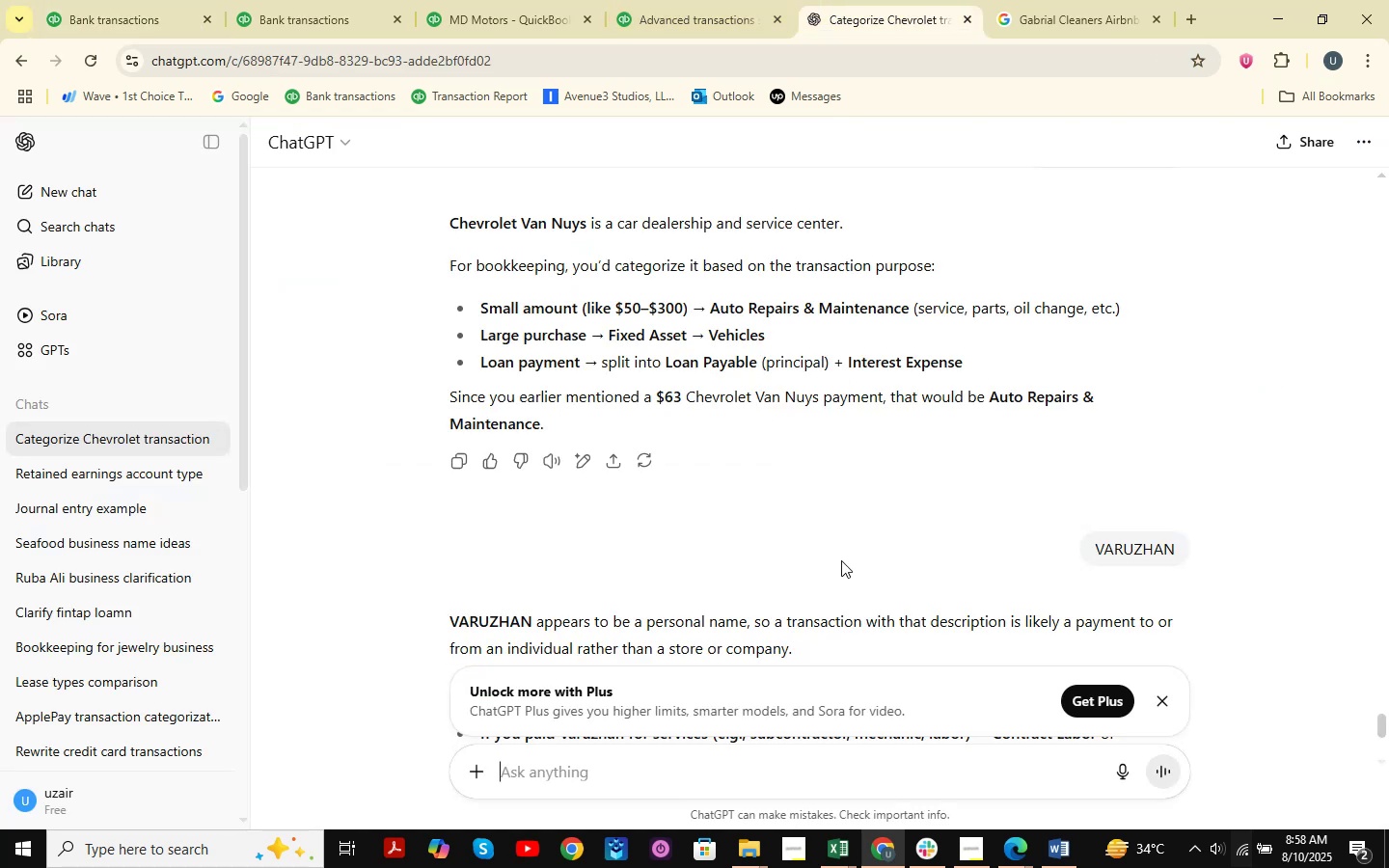 
key(Control+ControlLeft)
 